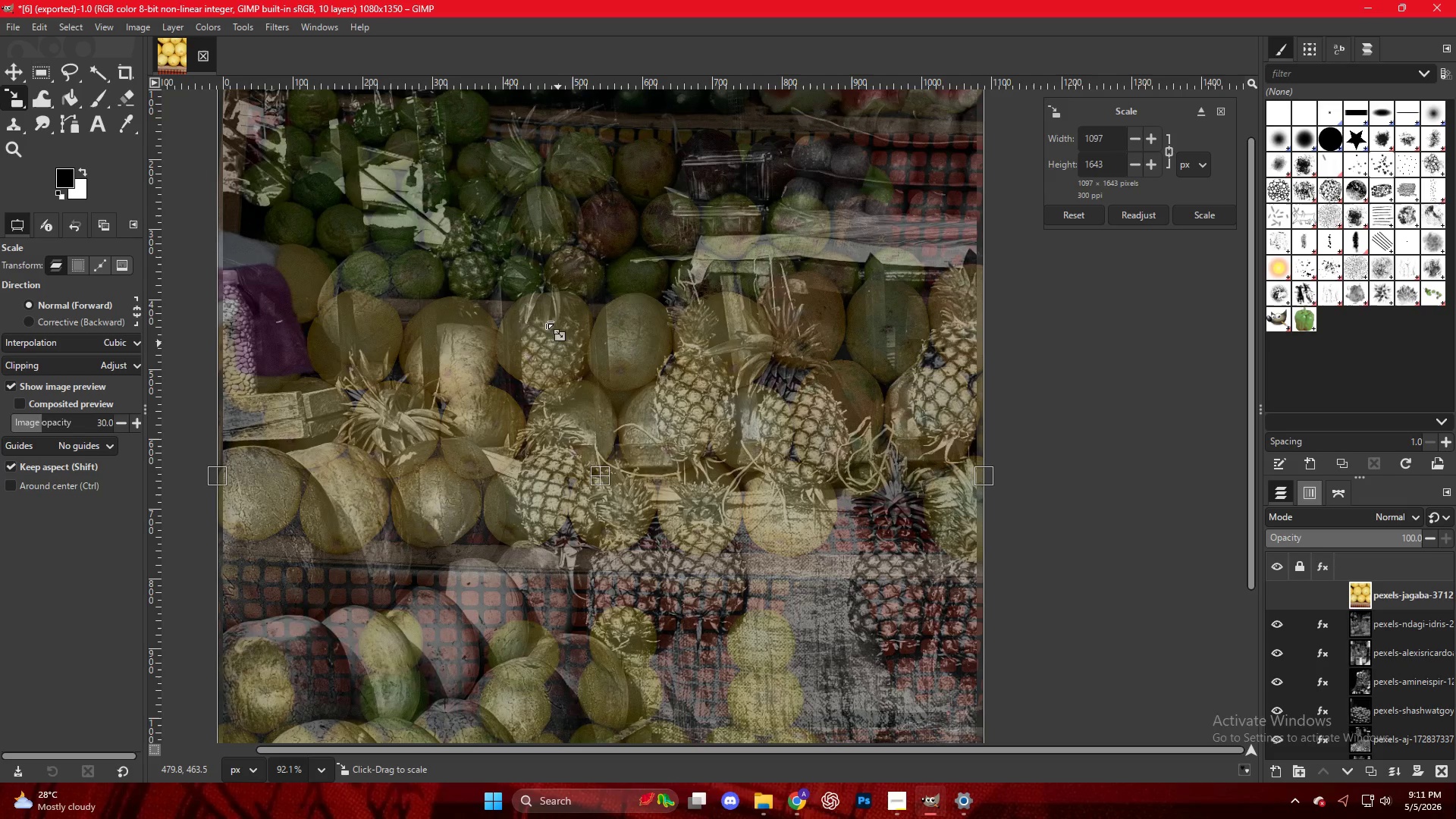 
key(NumpadEnter)
 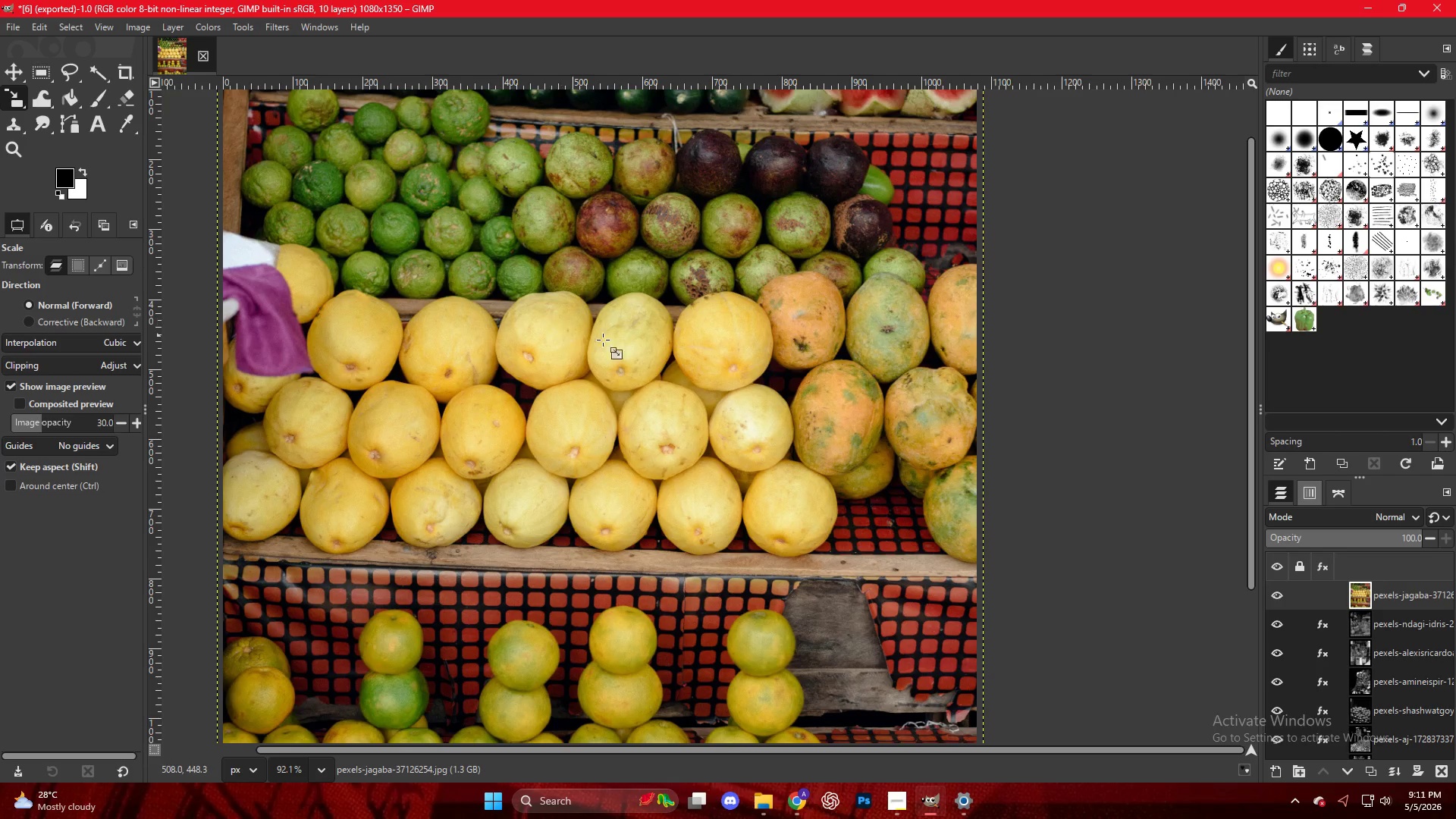 
right_click([625, 342])
 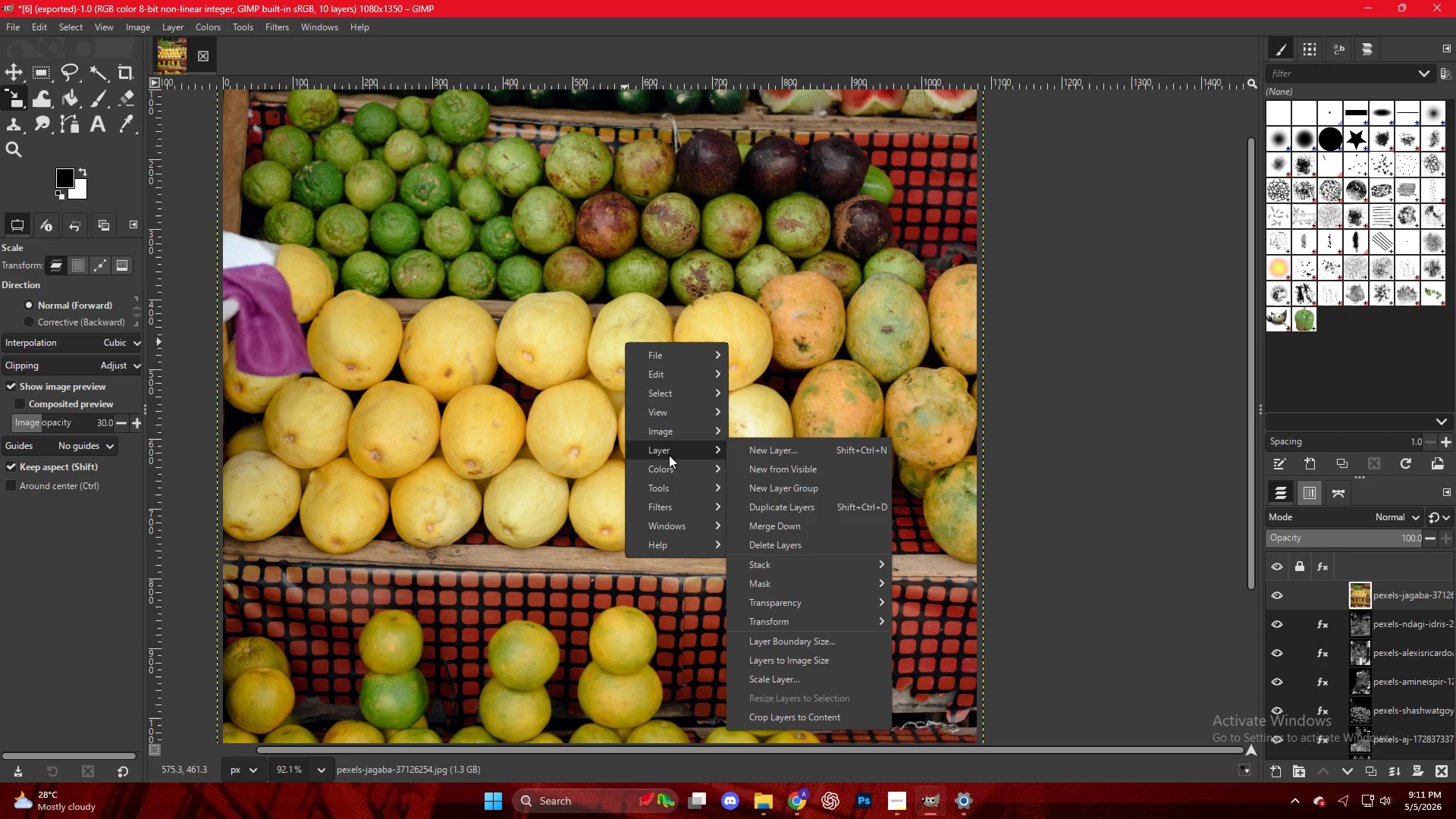 
mouse_move([689, 466])
 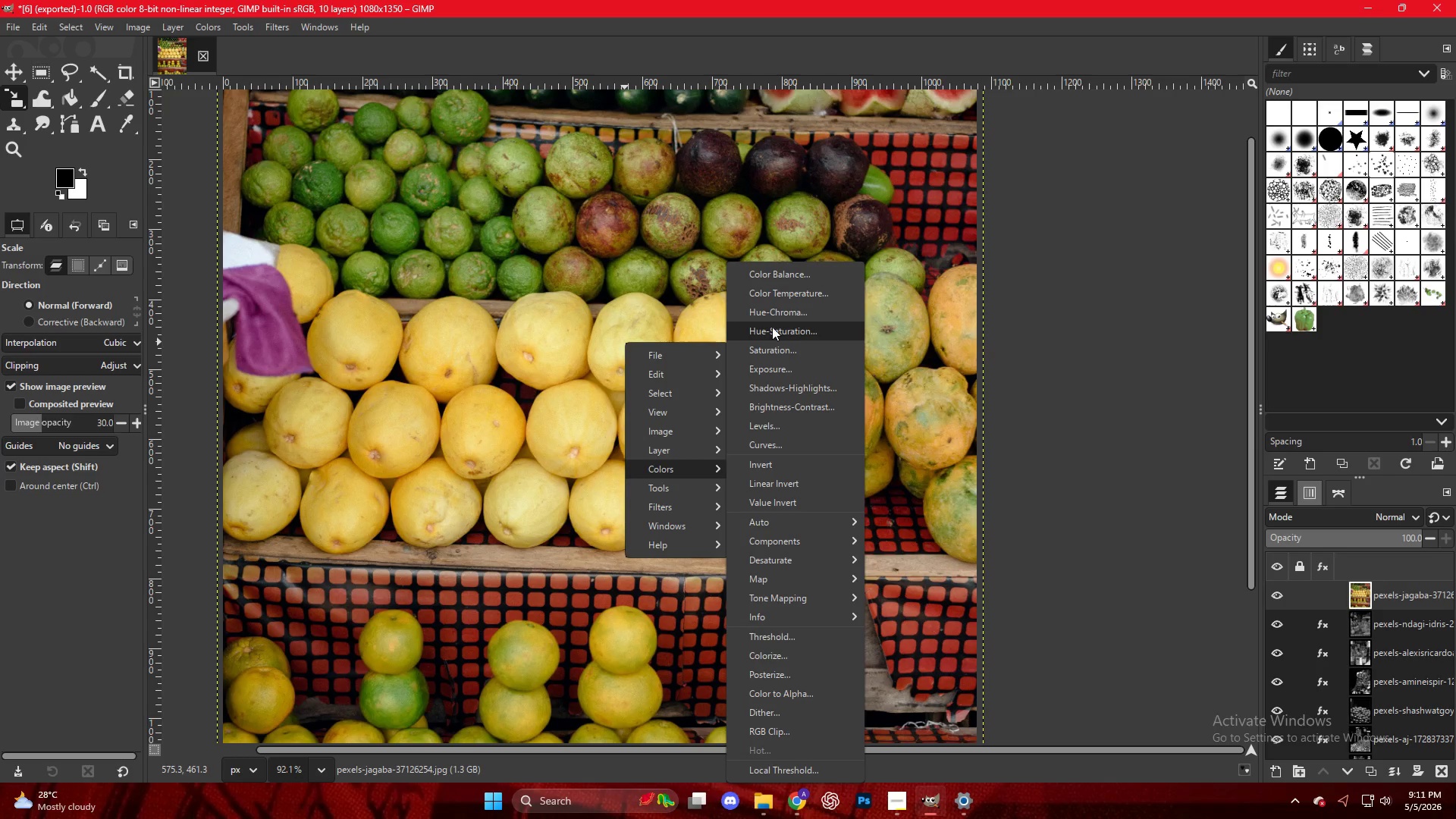 
left_click([772, 326])
 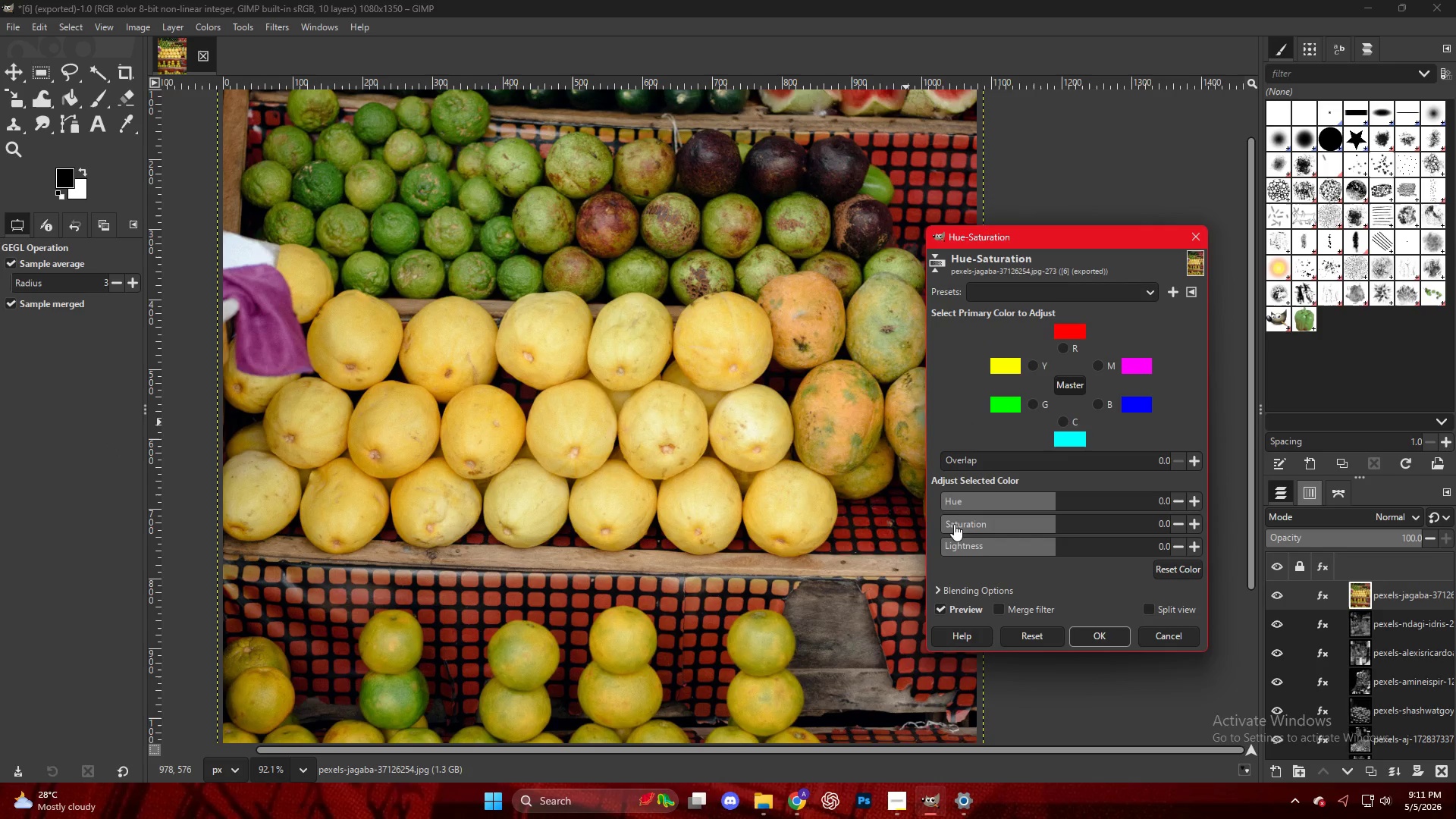 
left_click_drag(start_coordinate=[954, 526], to_coordinate=[793, 507])
 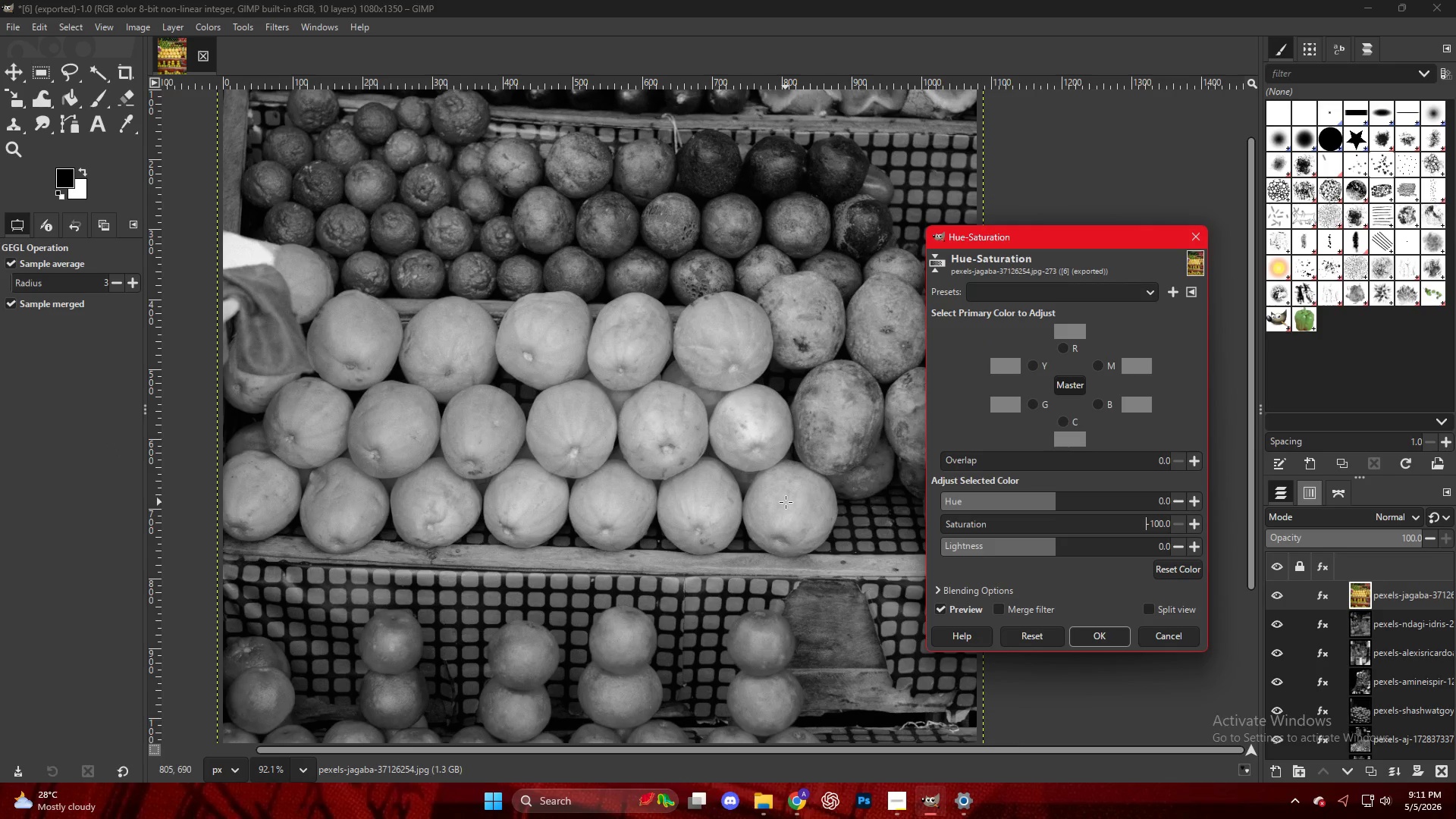 
key(NumpadEnter)
 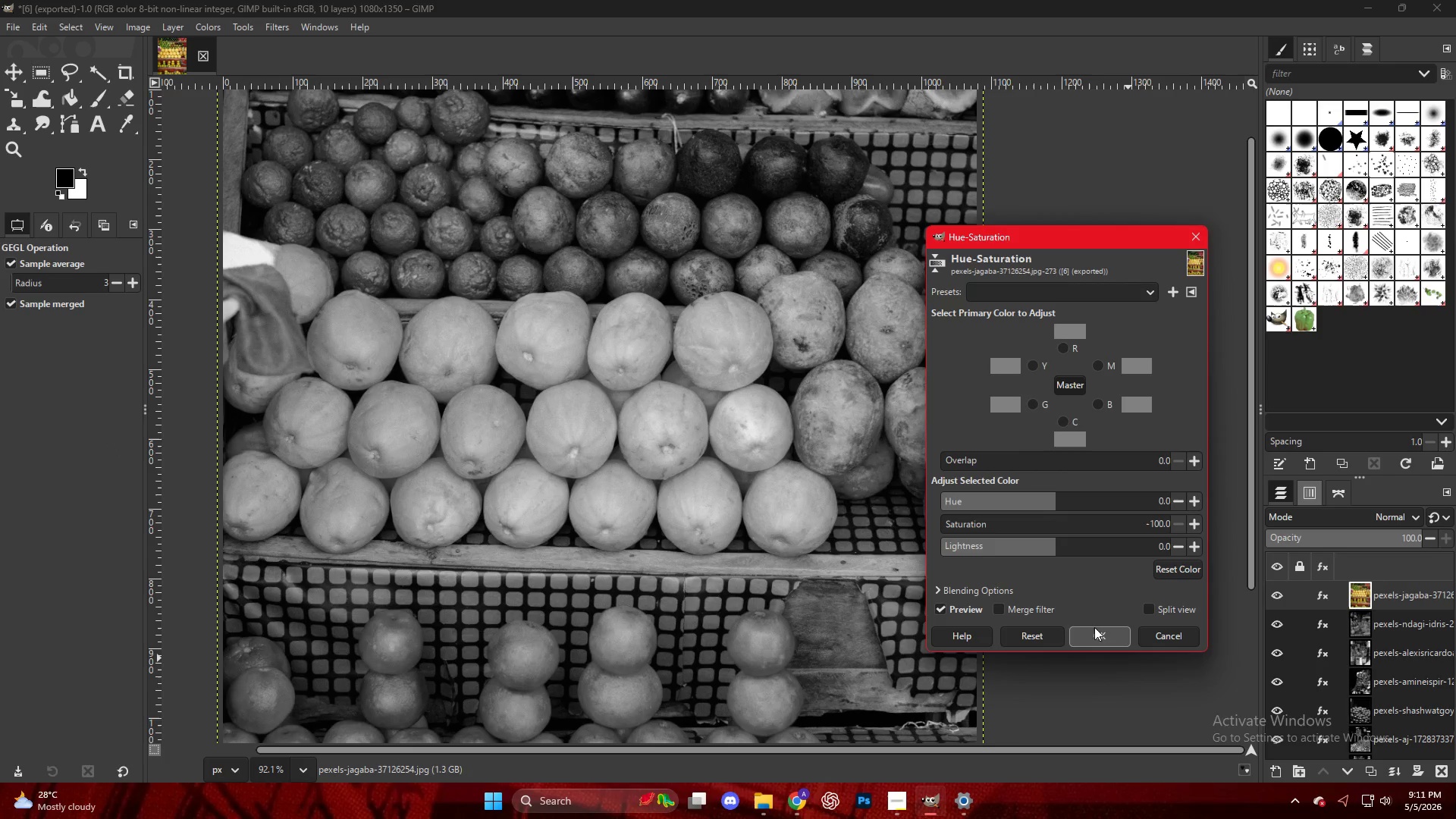 
double_click([1096, 639])
 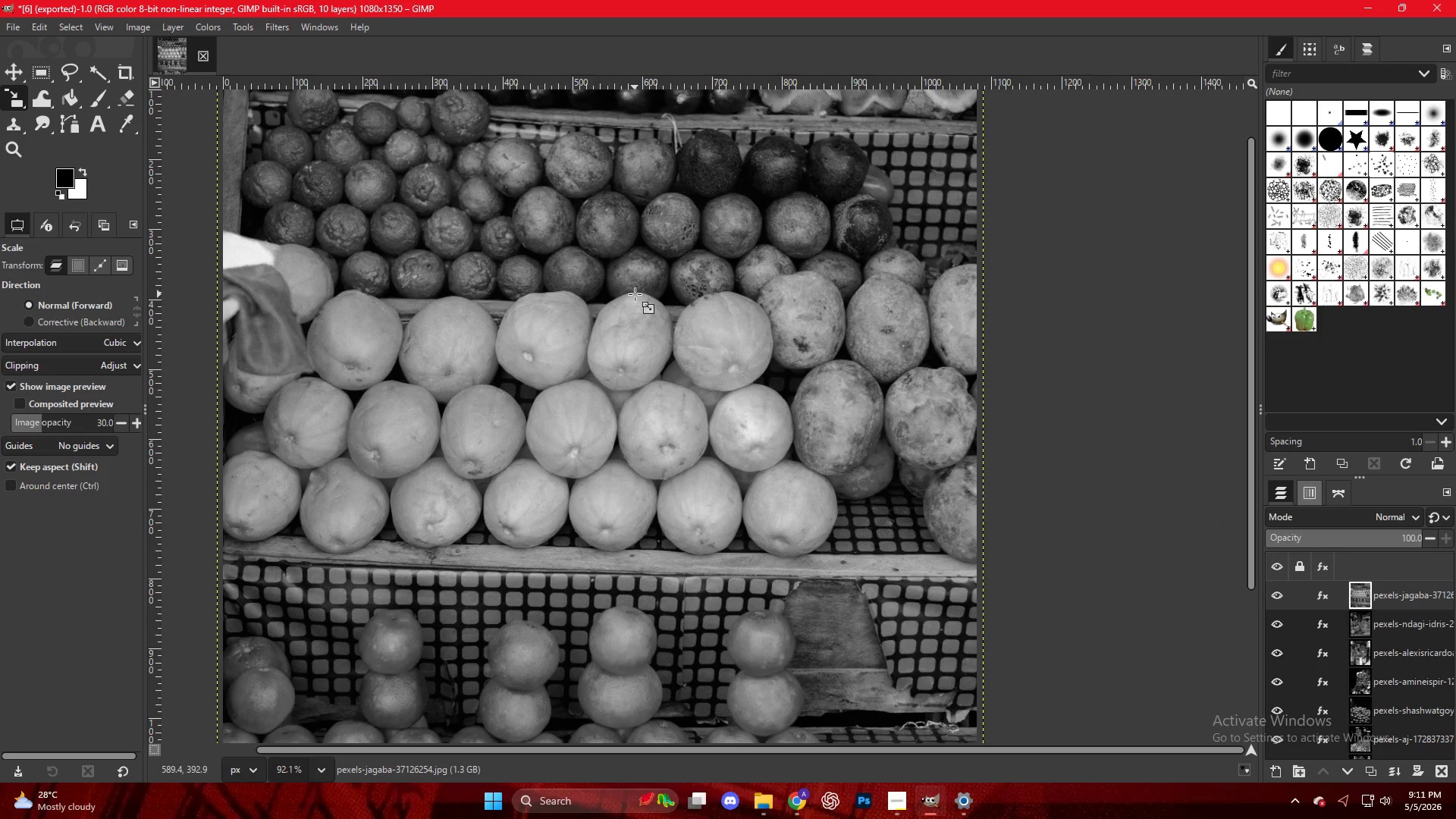 
right_click([635, 294])
 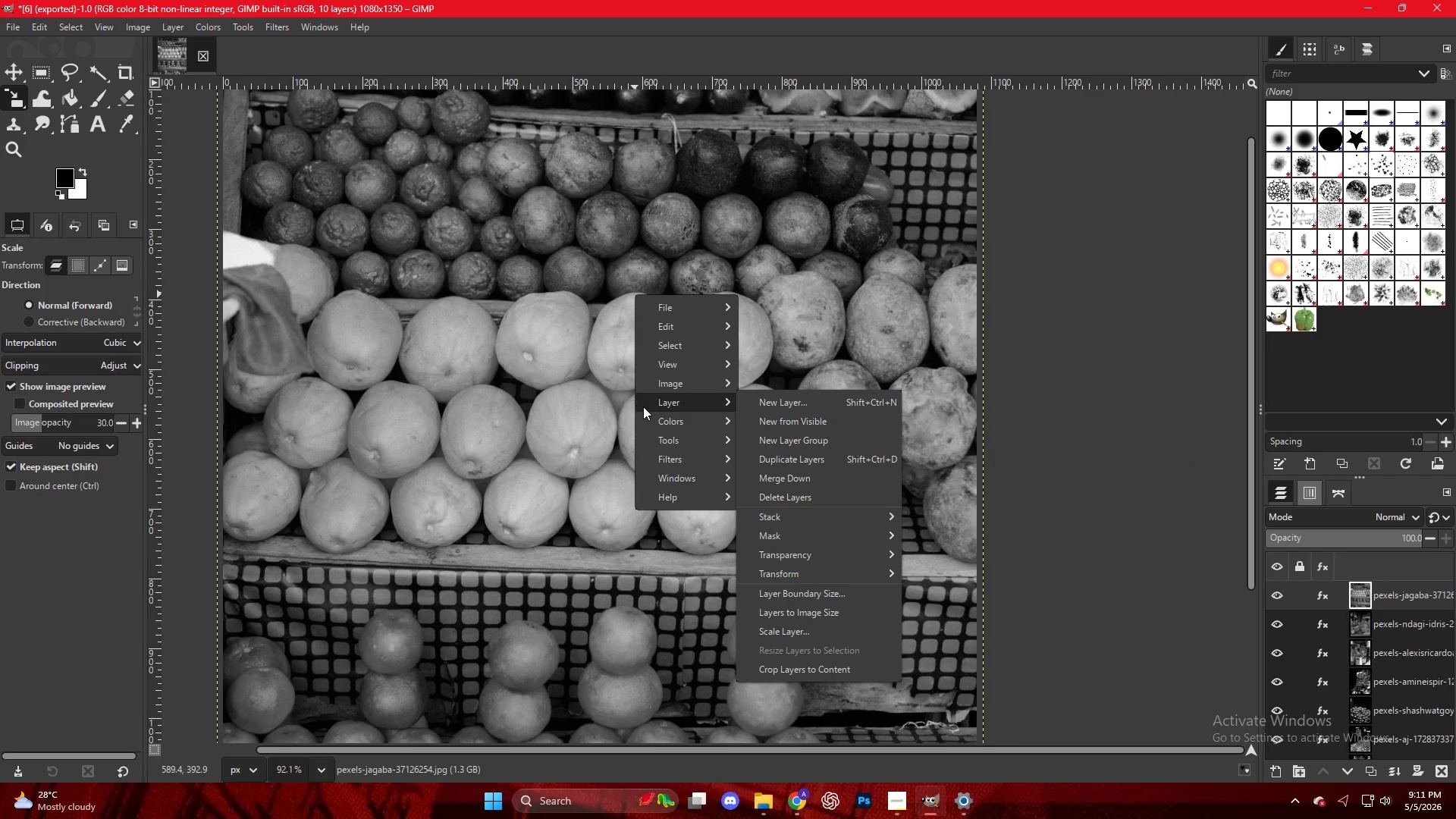 
left_click([651, 423])
 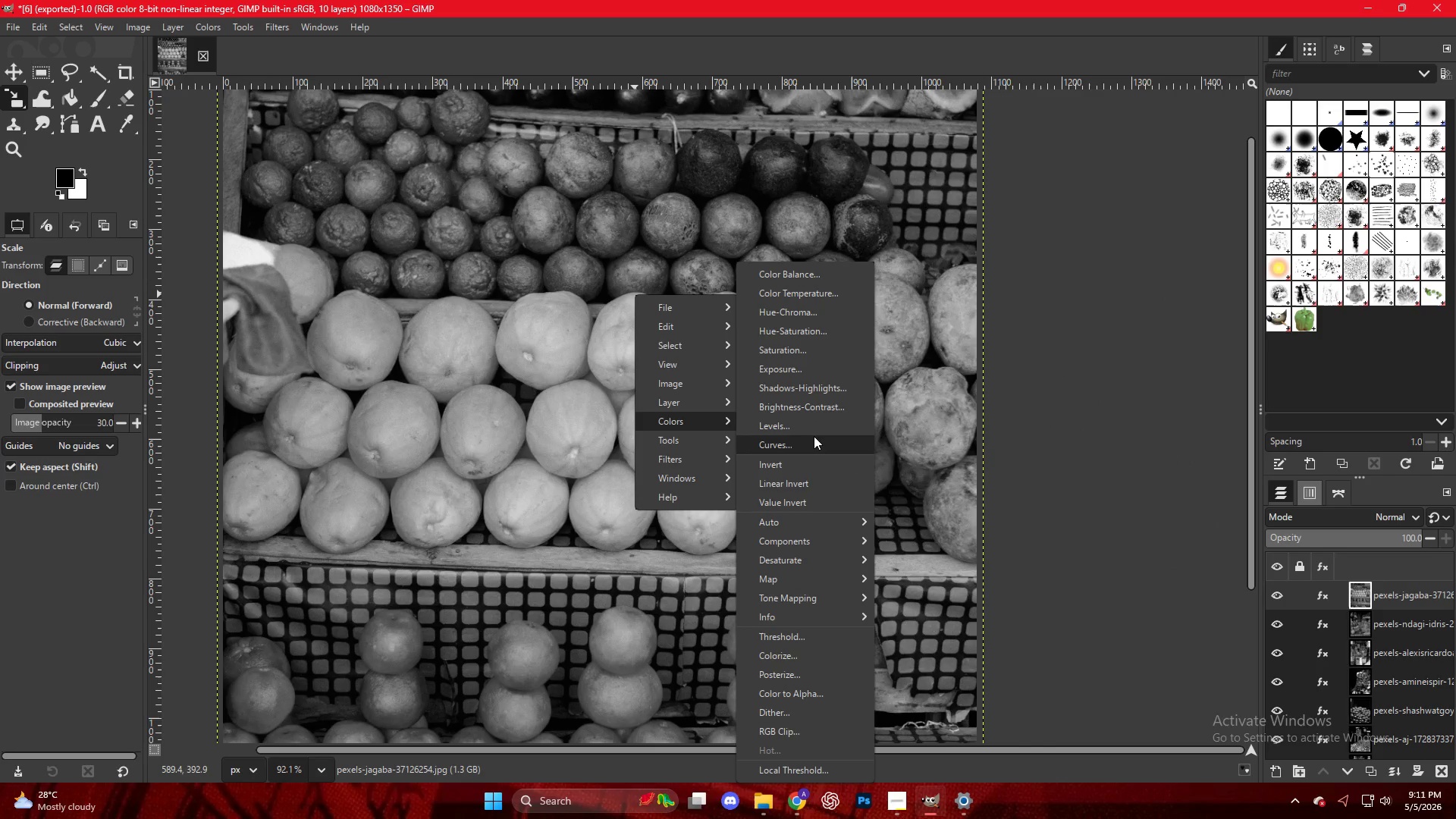 
left_click([808, 428])
 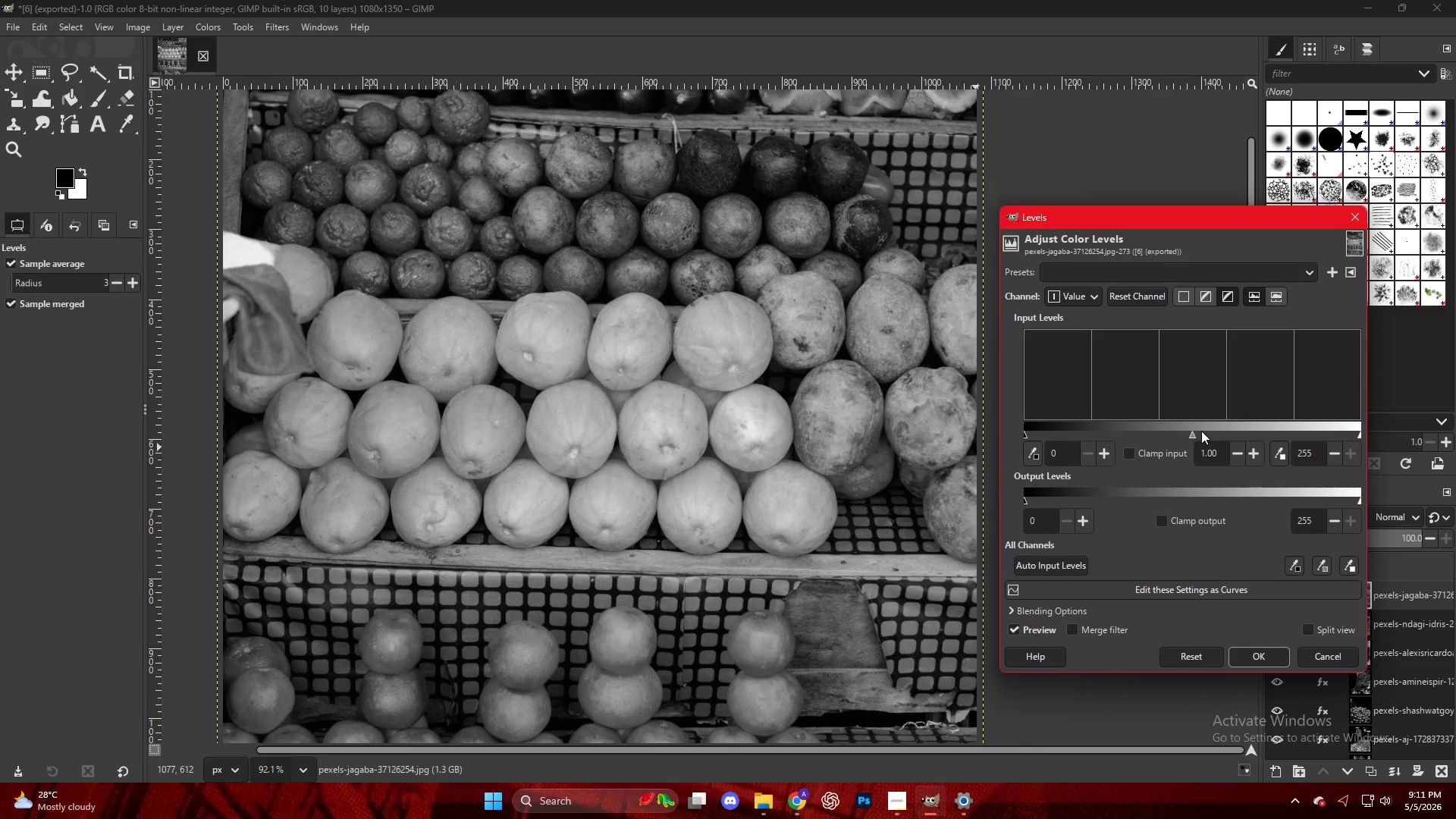 
left_click_drag(start_coordinate=[1193, 434], to_coordinate=[1230, 439])
 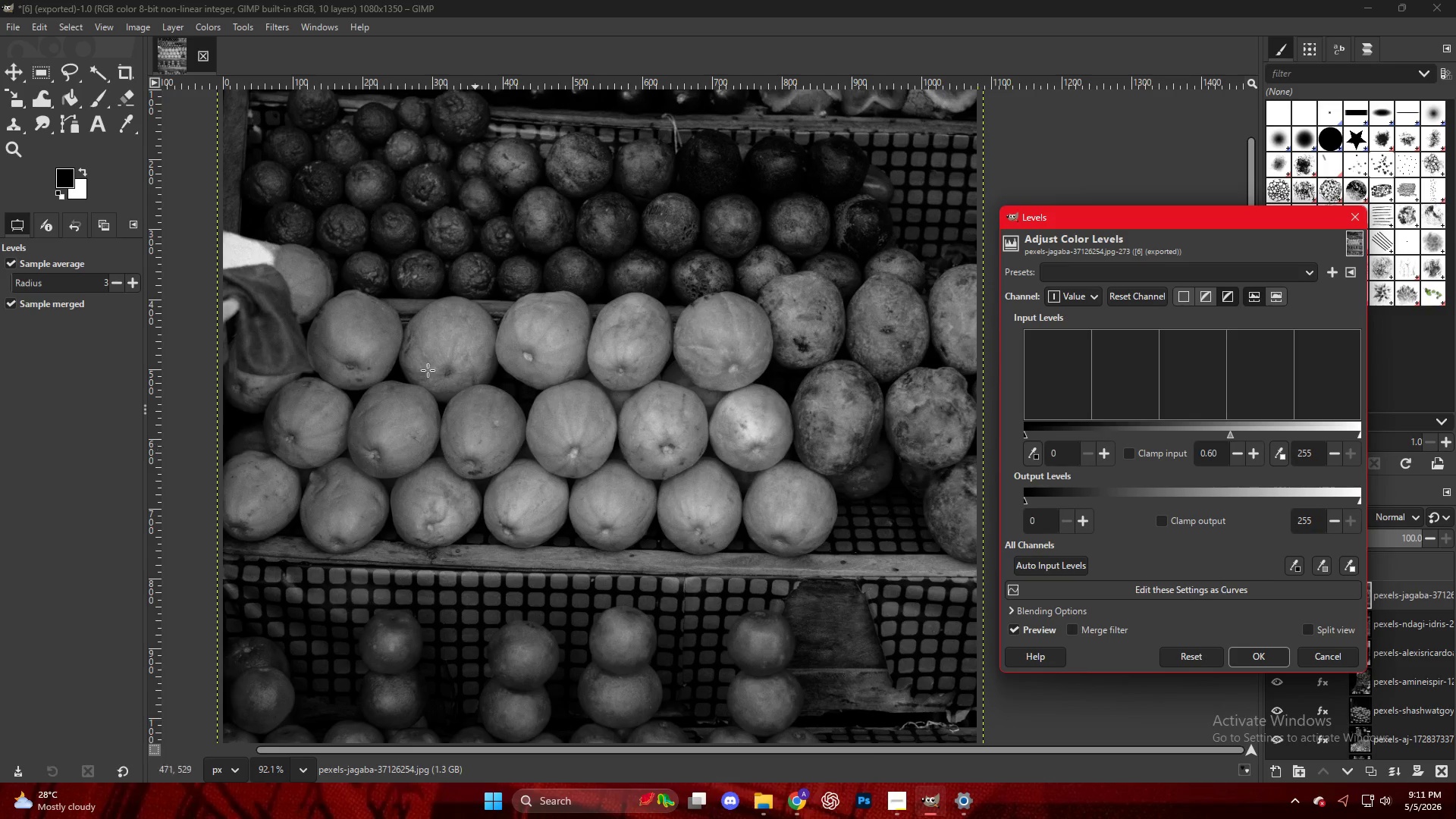 
hold_key(key=ControlLeft, duration=0.59)
scroll: coordinate [430, 370], scroll_direction: down, amount: 6.0
 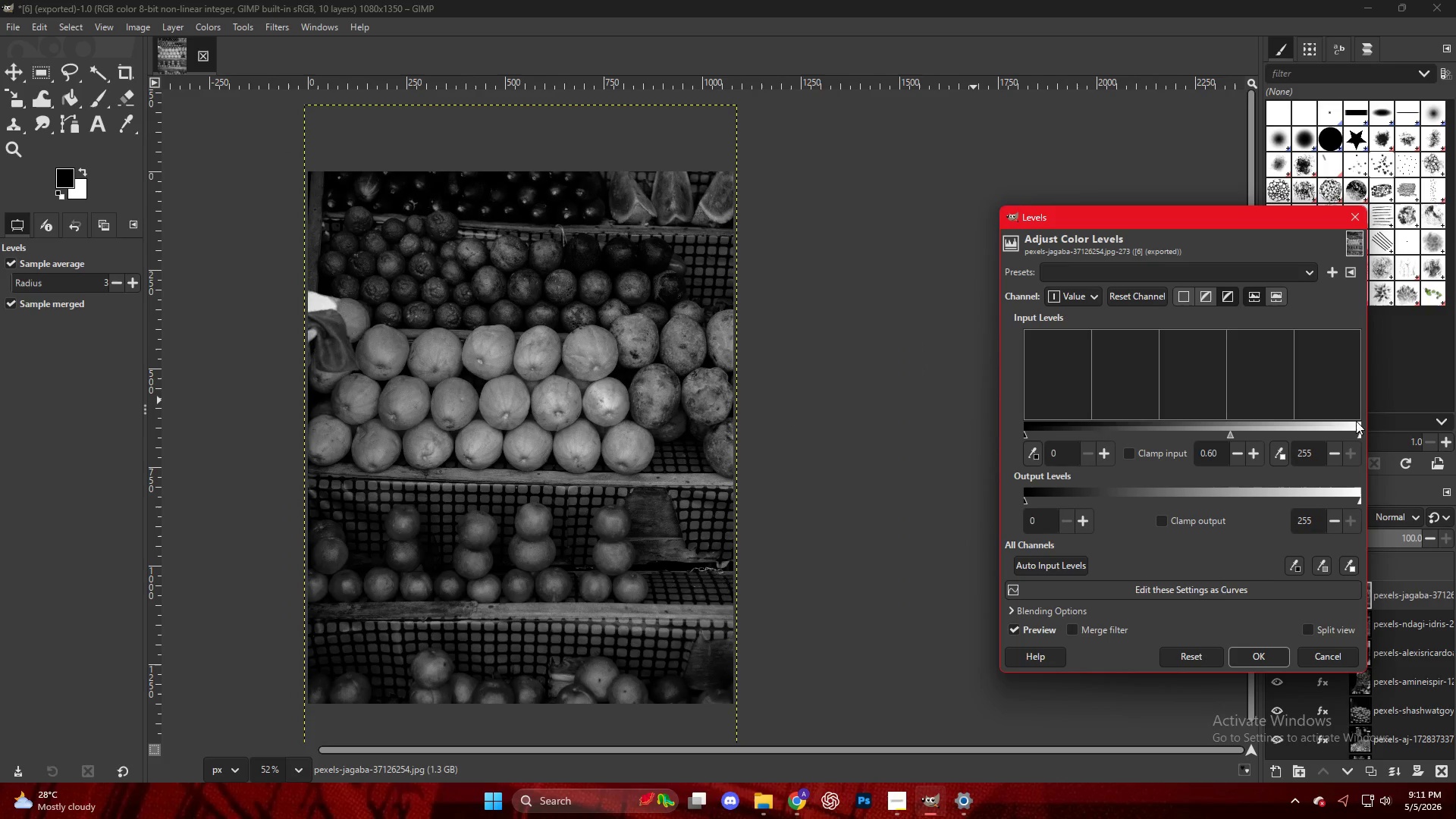 
left_click_drag(start_coordinate=[1361, 434], to_coordinate=[1337, 434])
 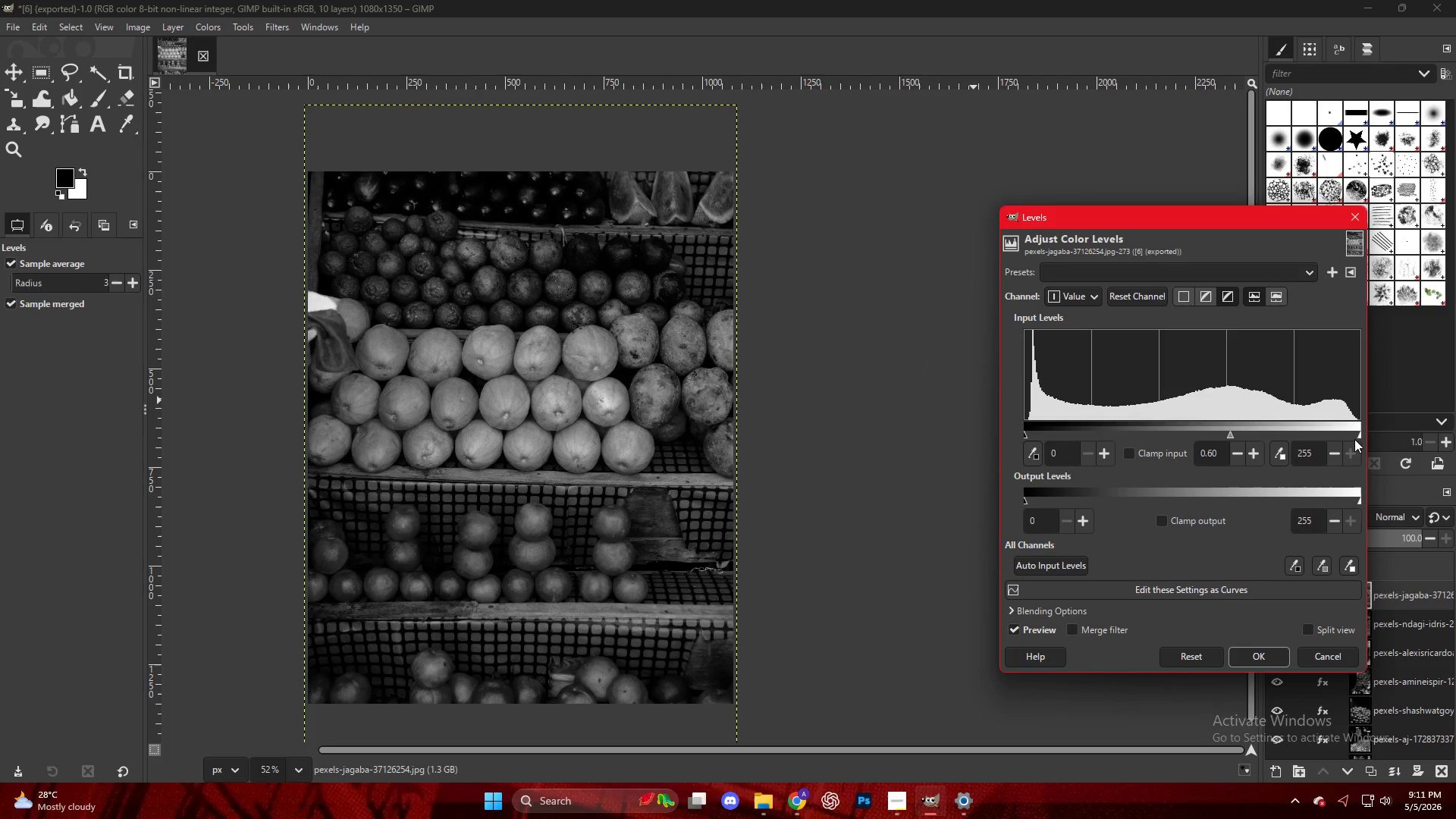 
left_click_drag(start_coordinate=[1354, 439], to_coordinate=[1346, 438])
 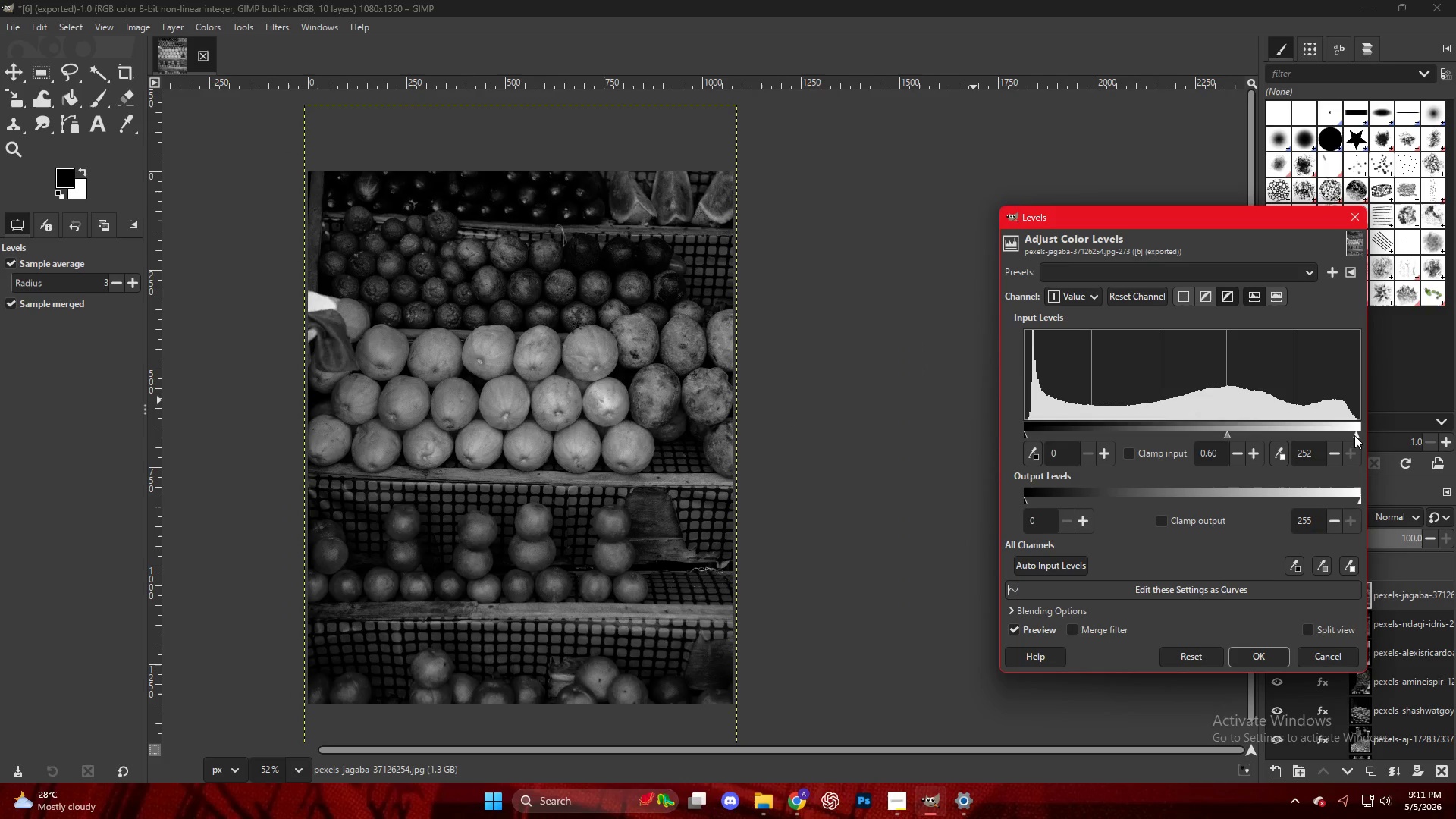 
left_click_drag(start_coordinate=[1356, 435], to_coordinate=[1344, 436])
 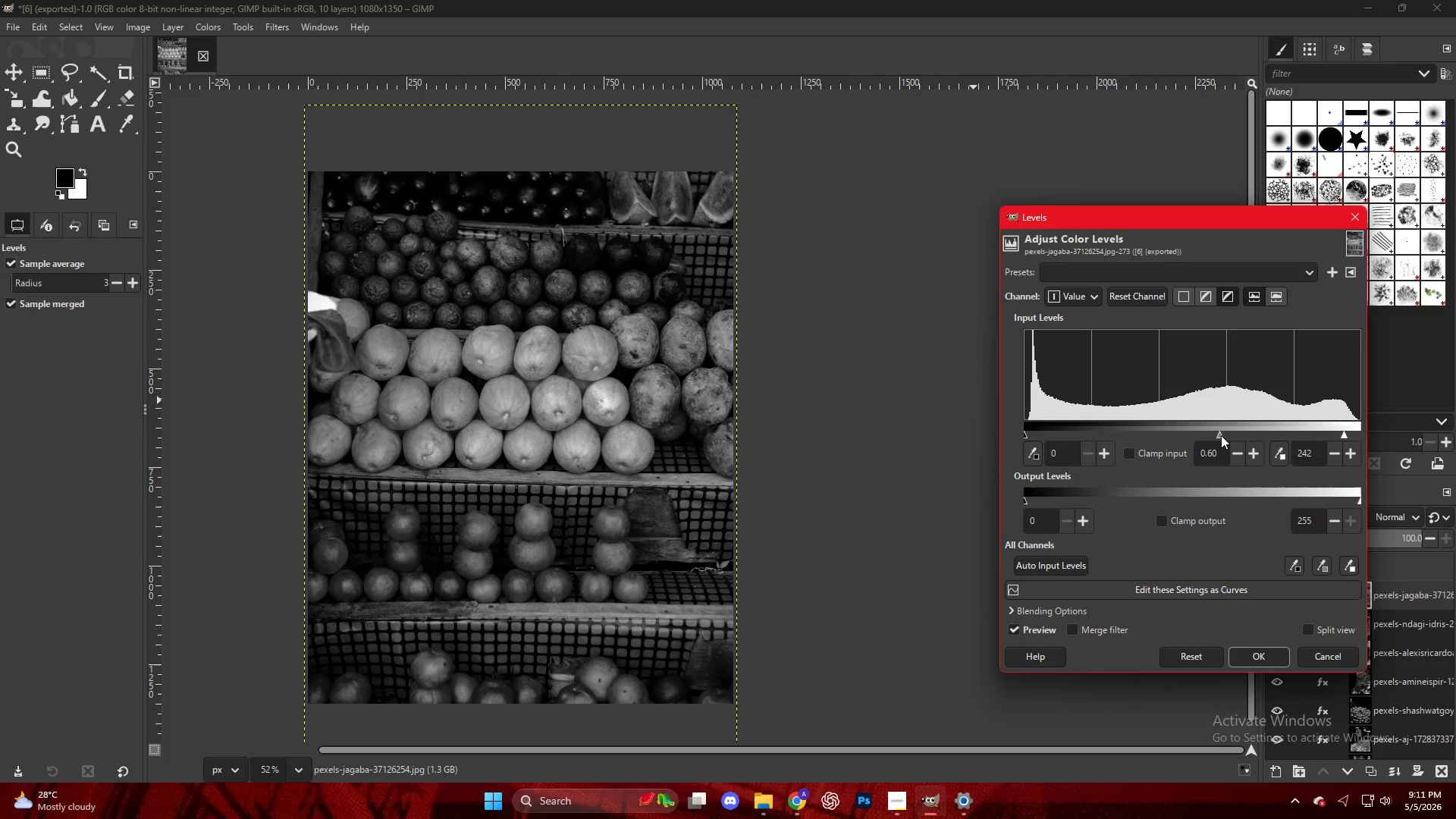 
left_click_drag(start_coordinate=[1221, 435], to_coordinate=[1231, 436])
 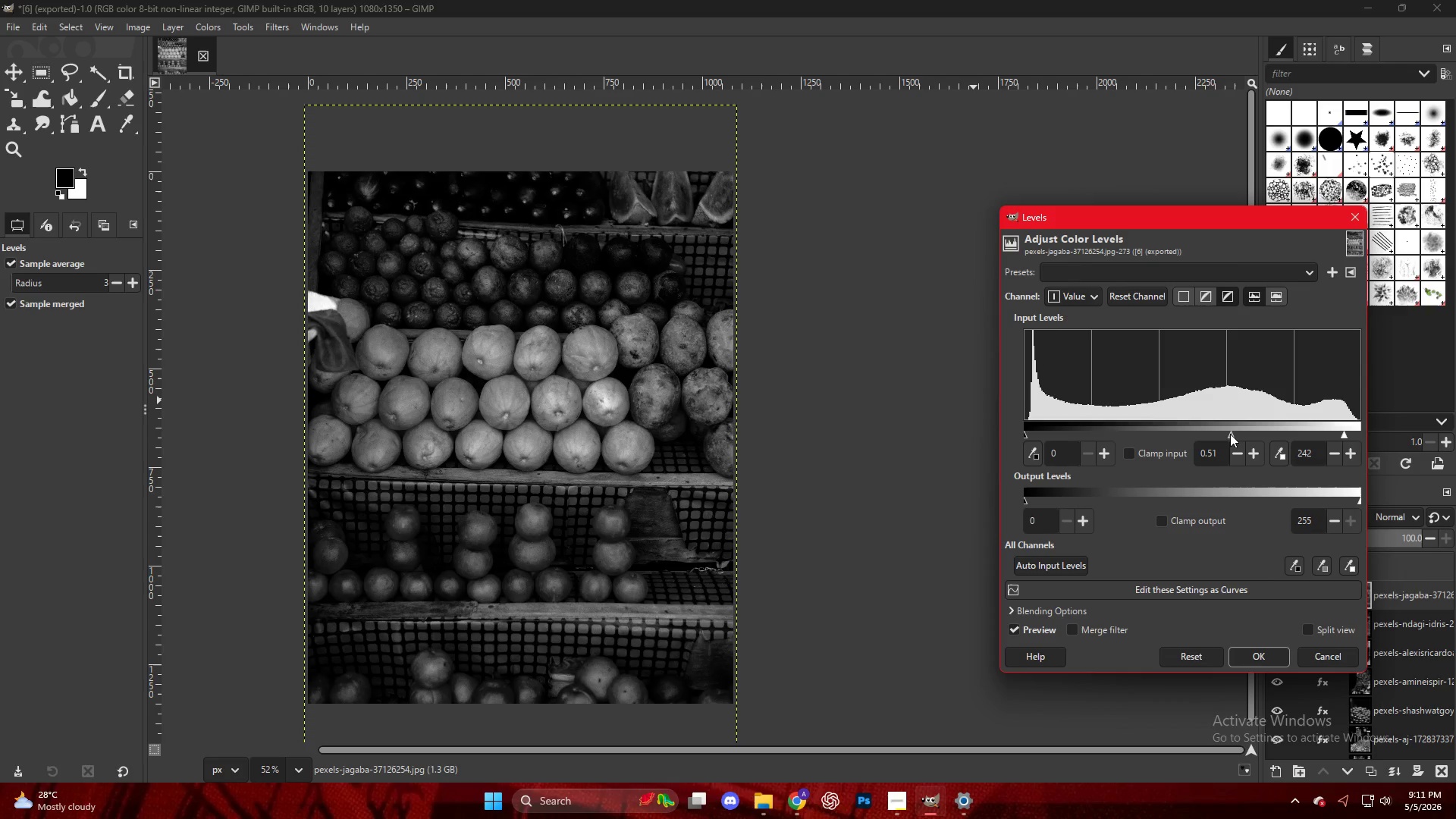 
key(NumpadEnter)
 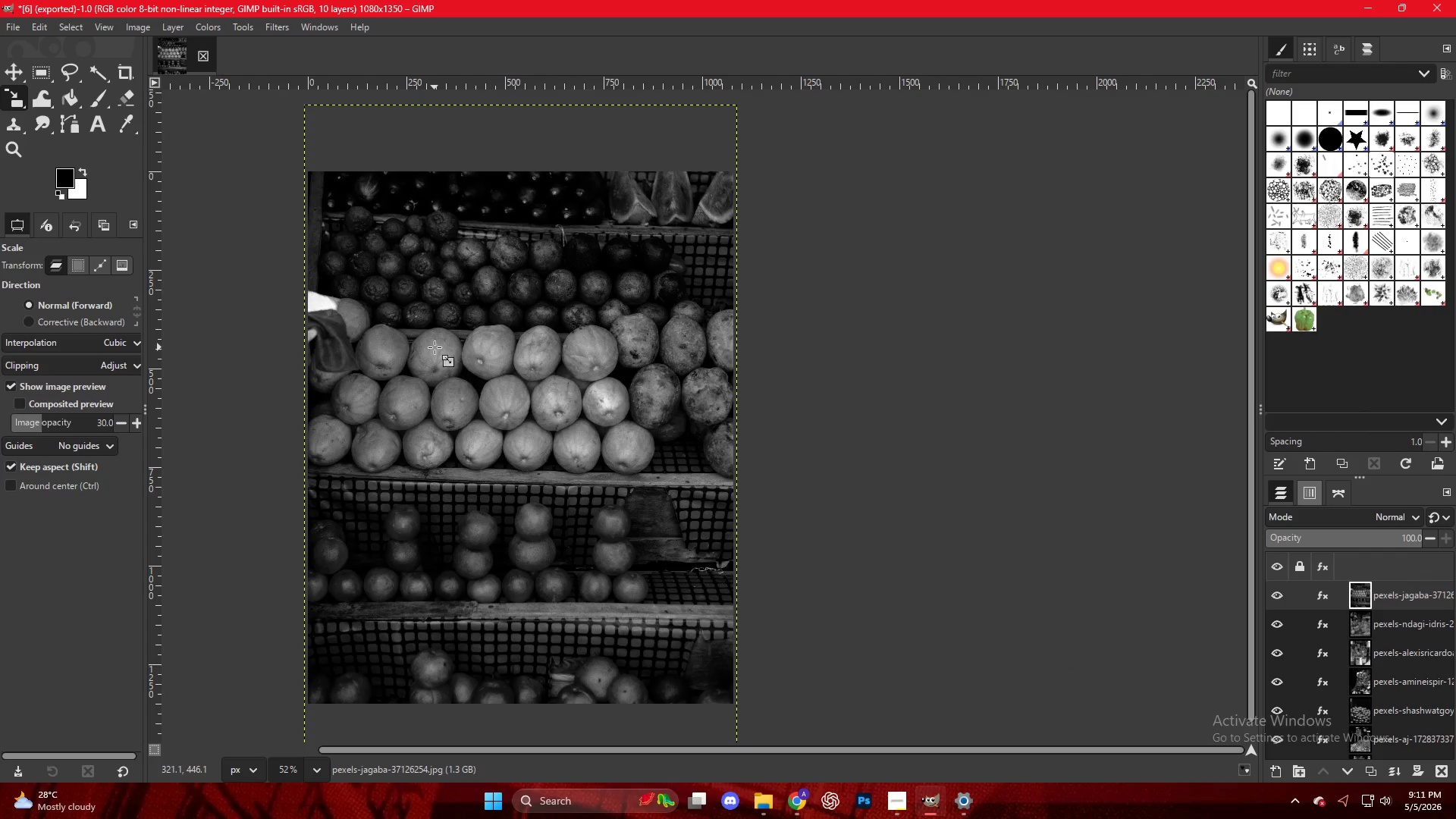 
key(Control+Shift+E)
 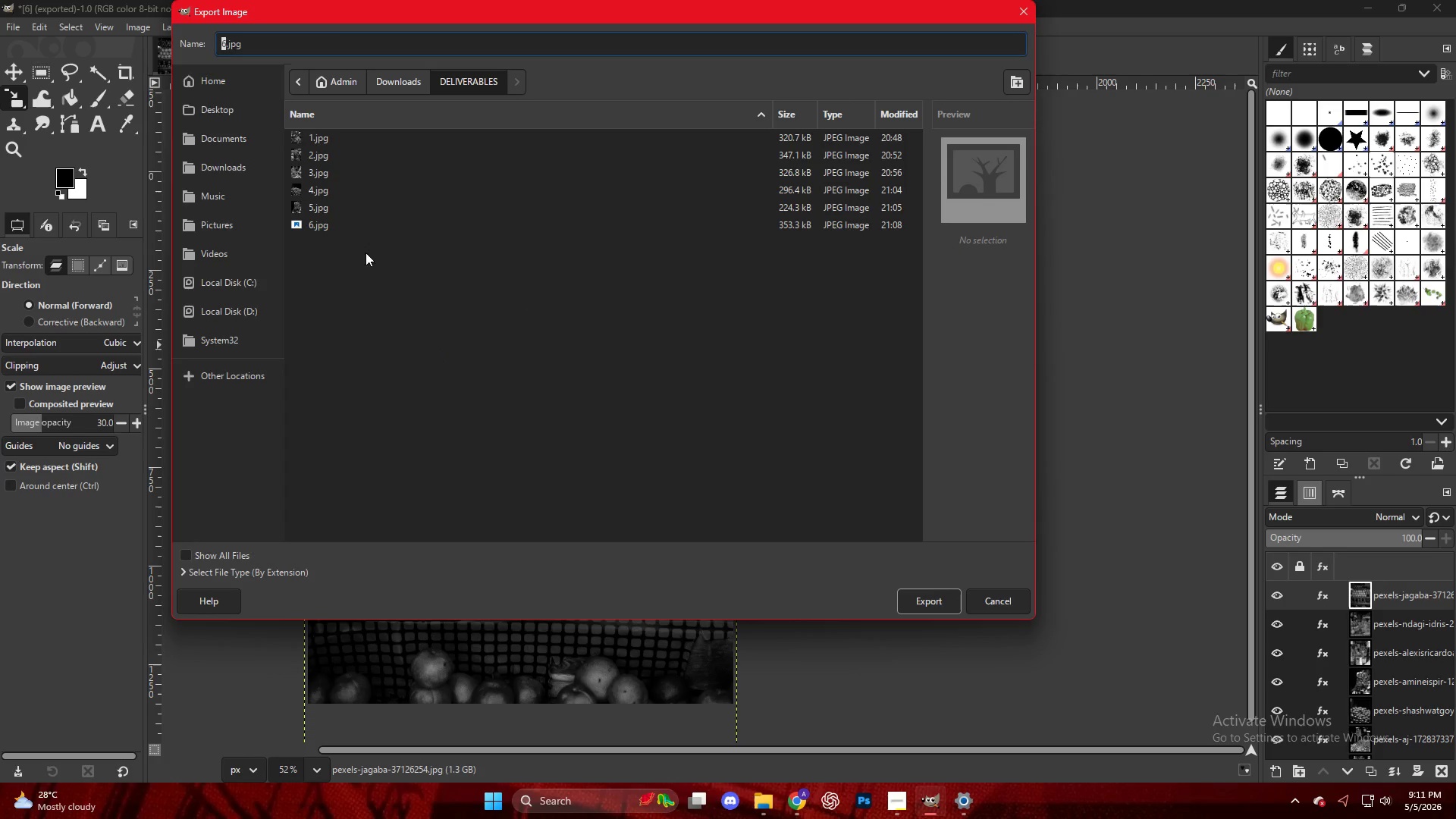 
left_click([314, 228])
 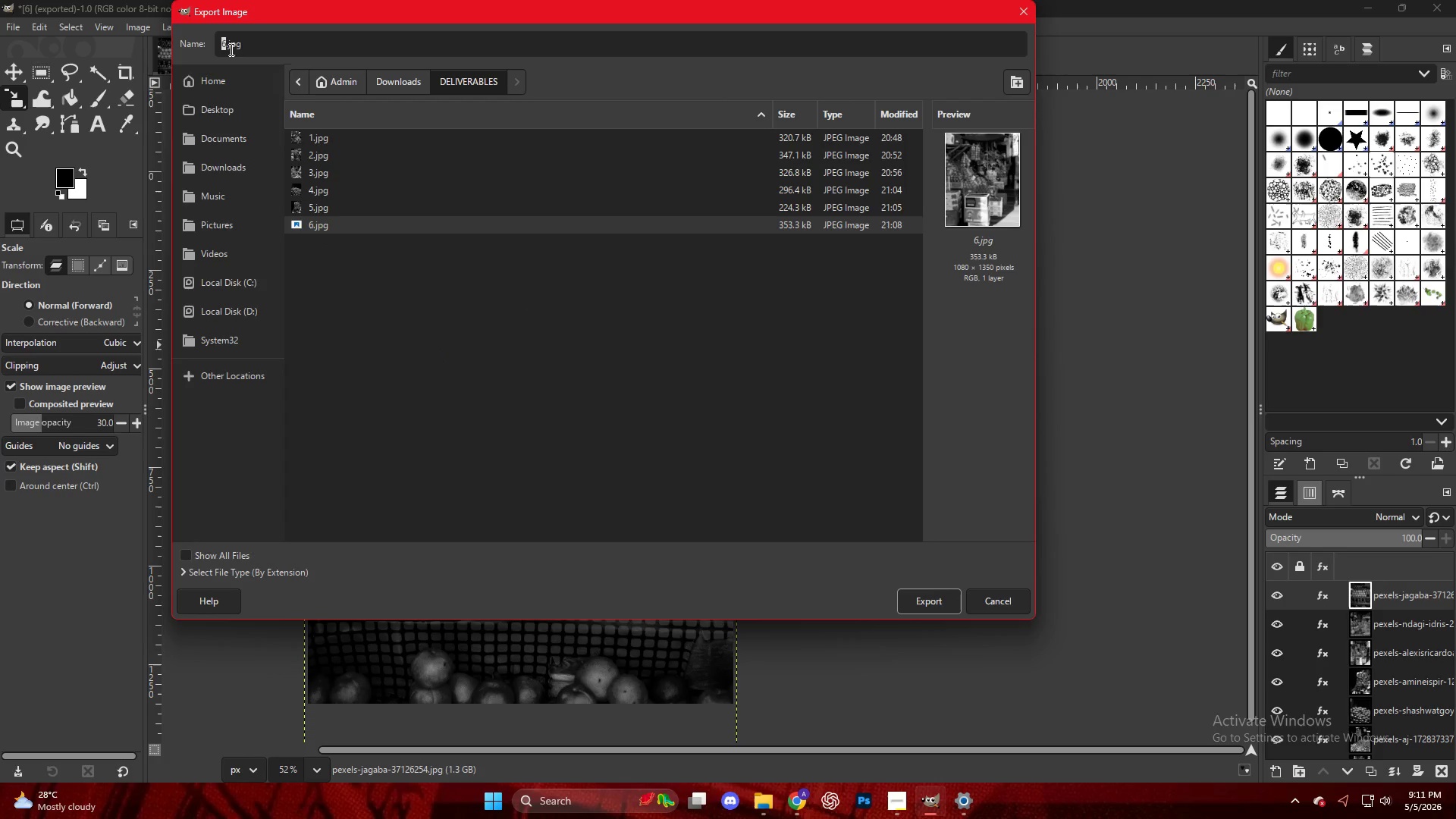 
left_click([222, 41])
 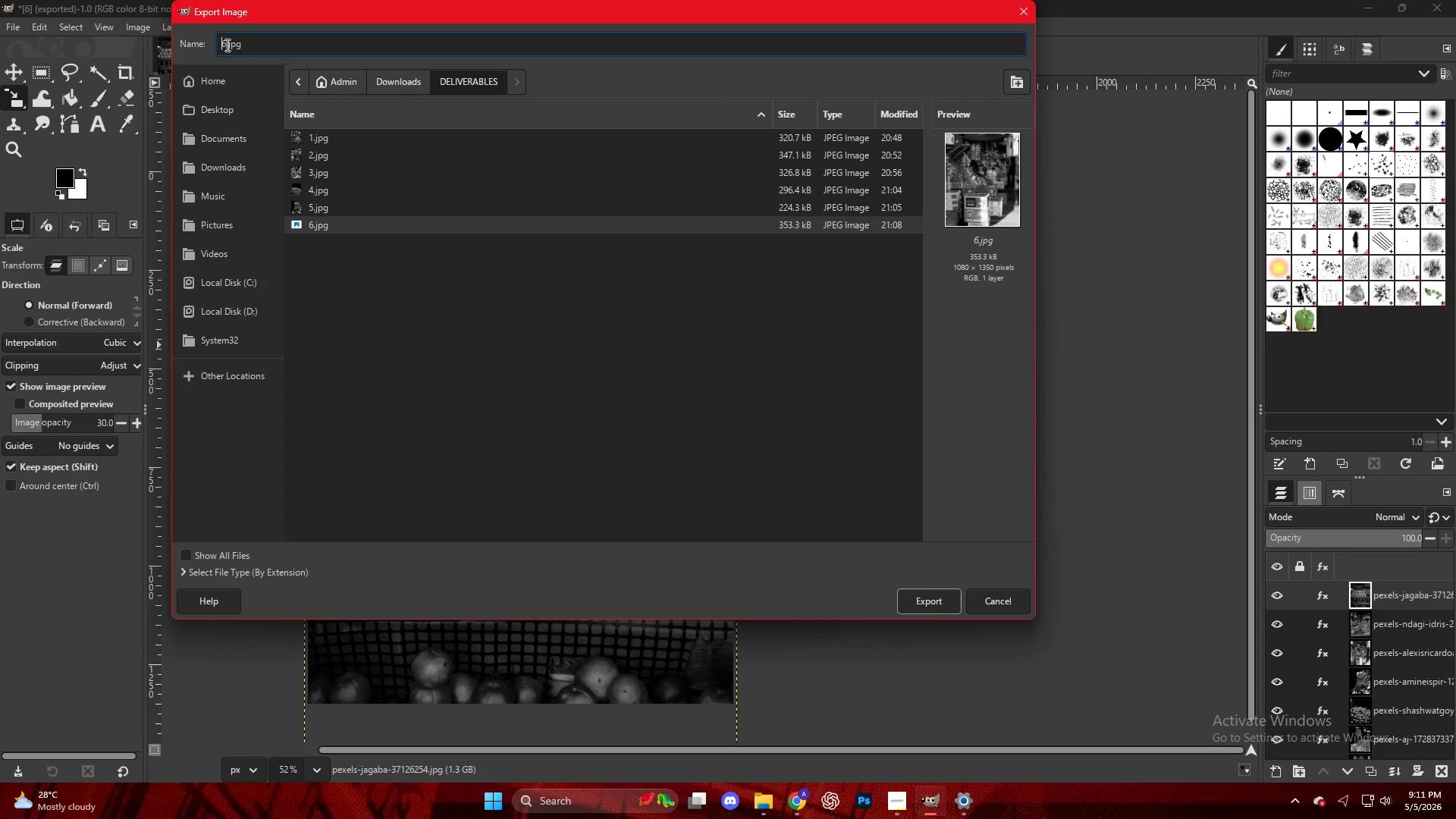 
left_click([225, 44])
 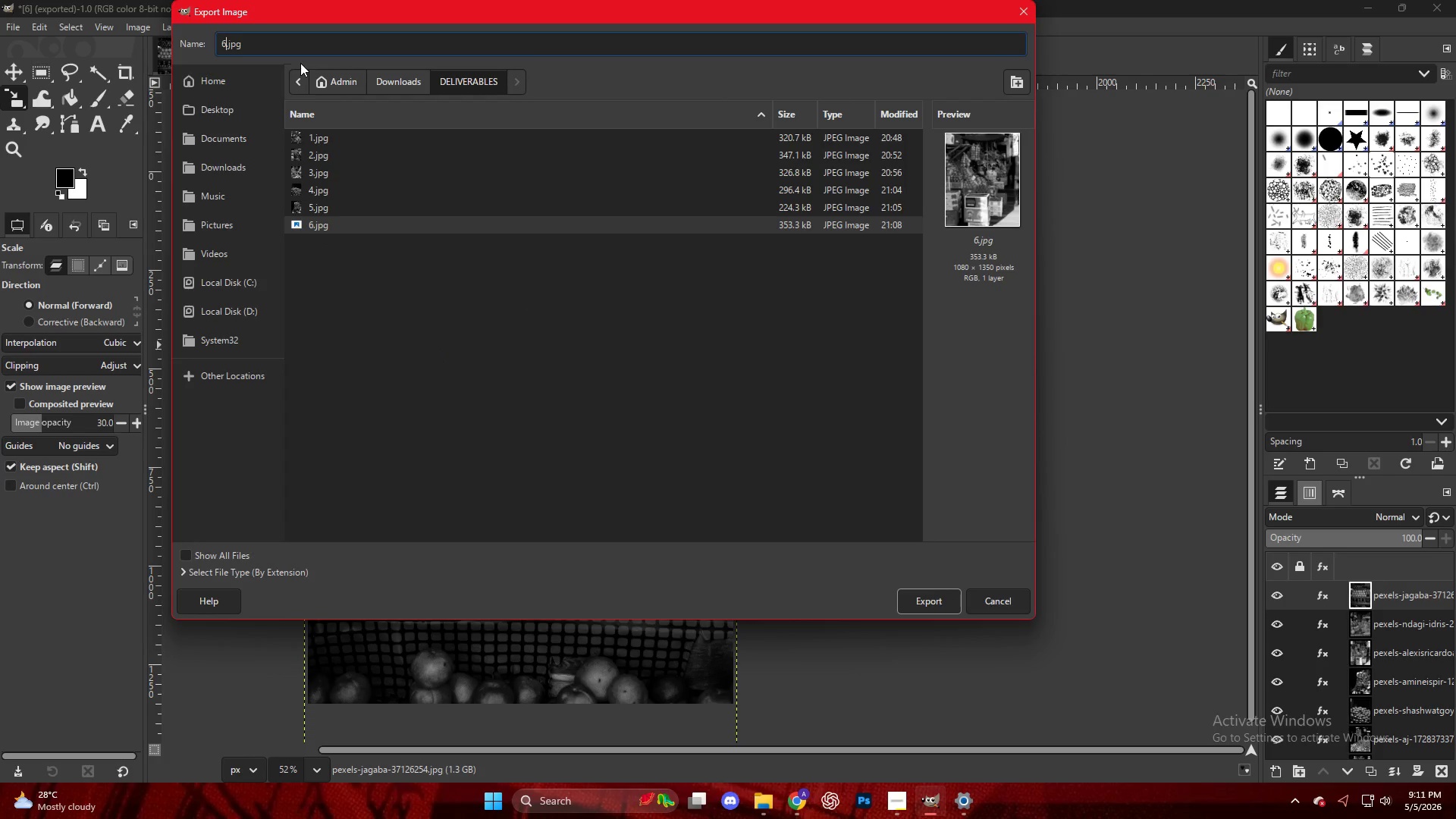 
key(Backspace)
 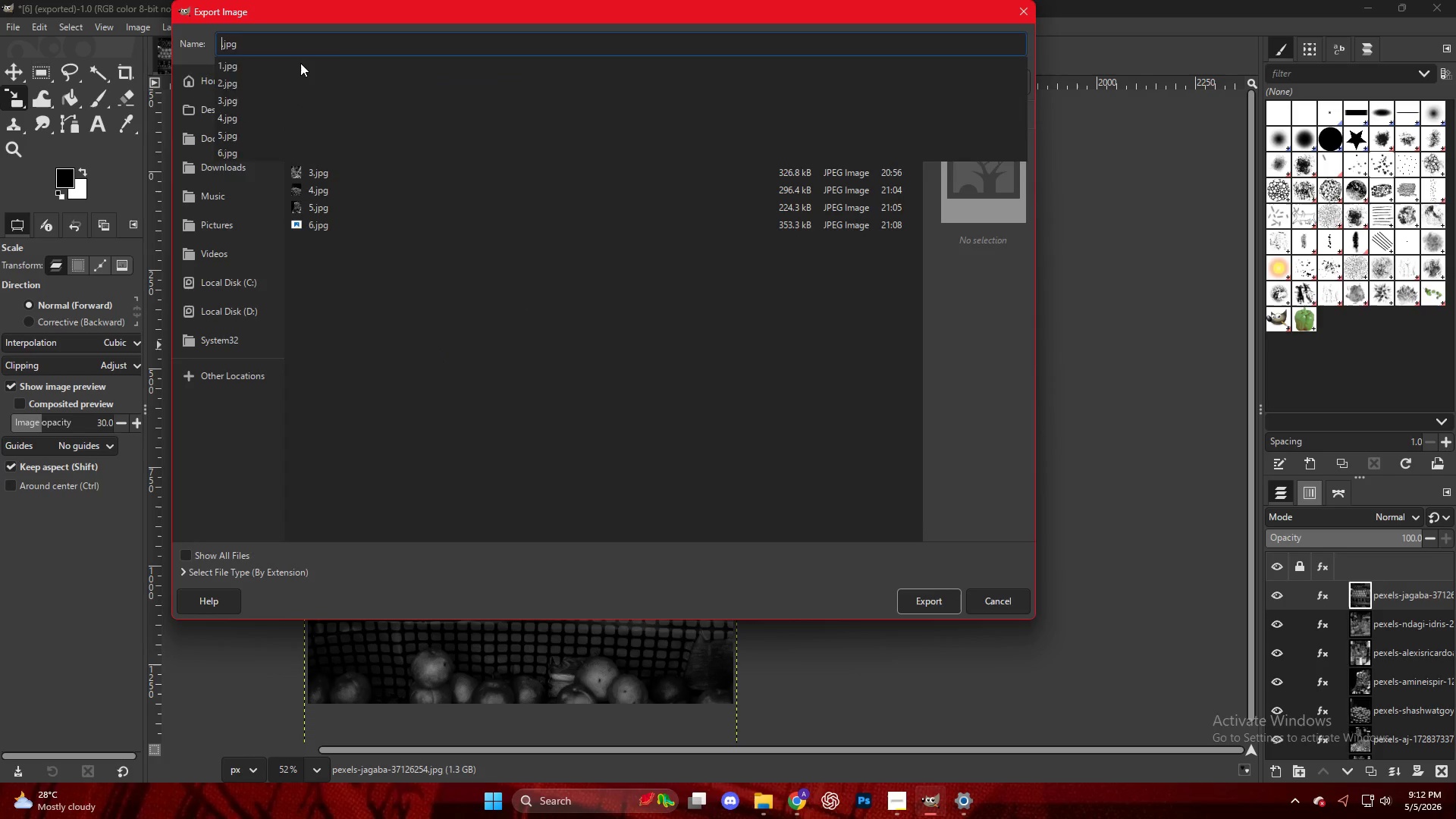 
key(Numpad7)
 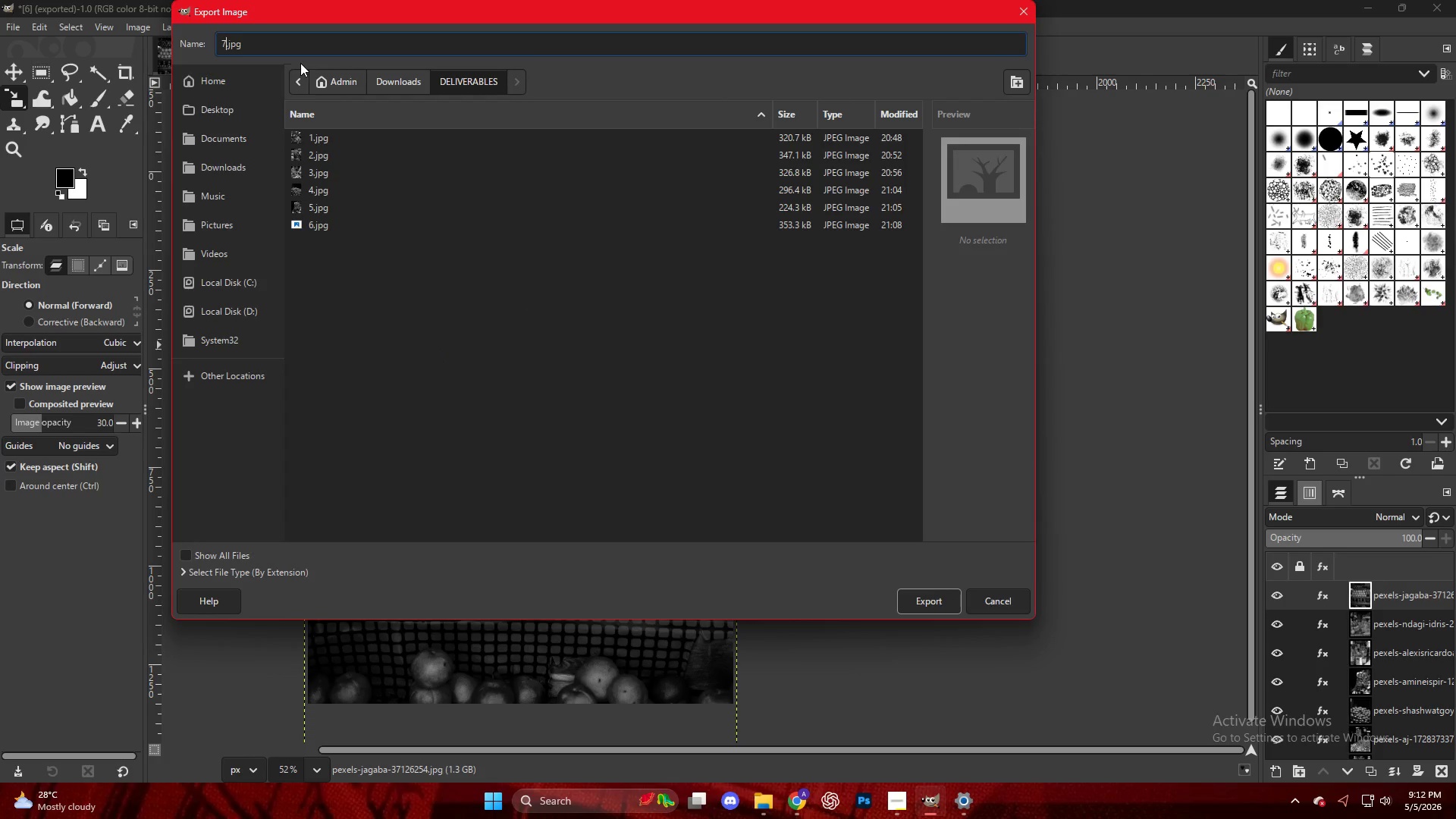 
key(NumpadEnter)
 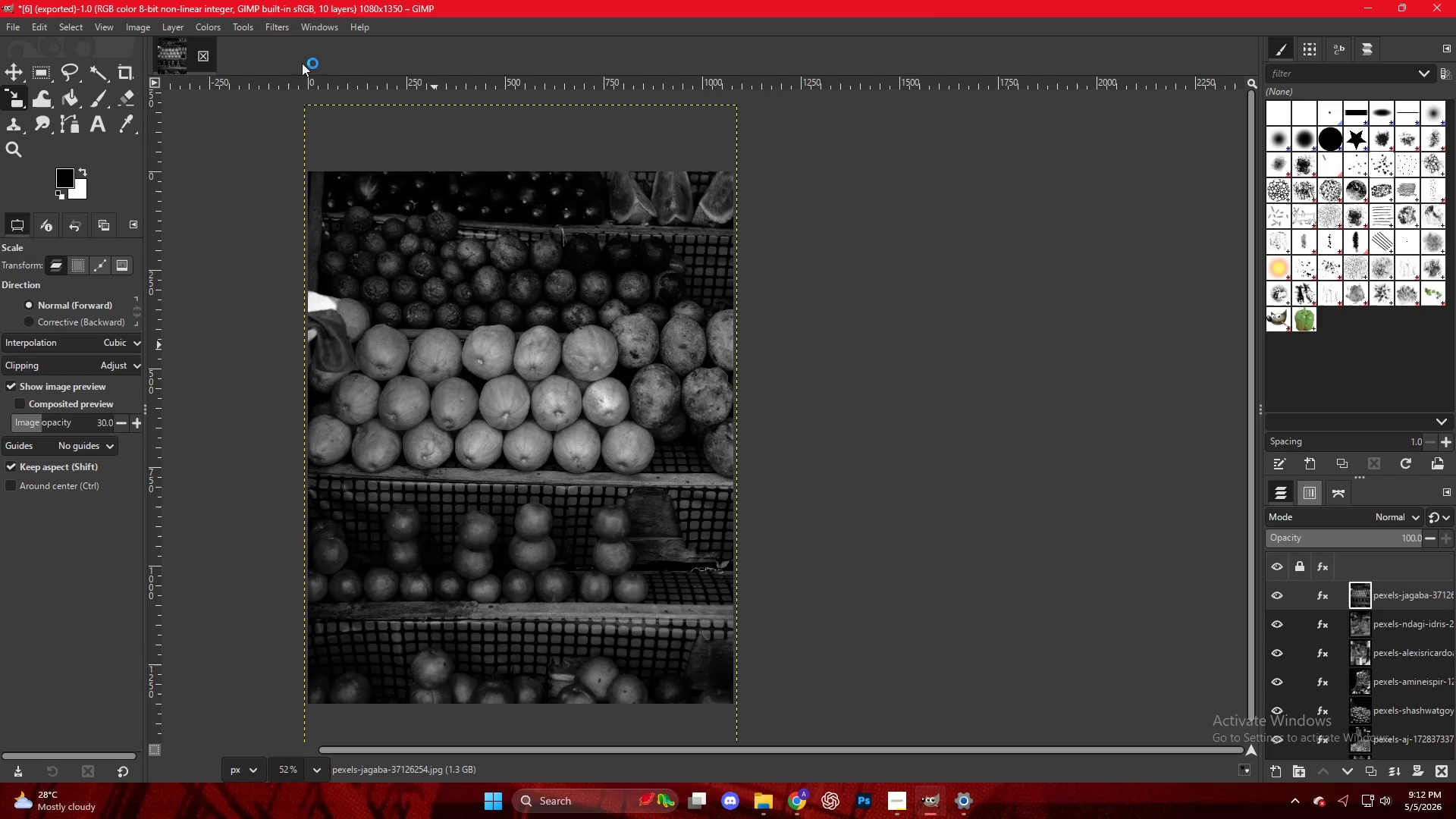 
mouse_move([462, 191])
 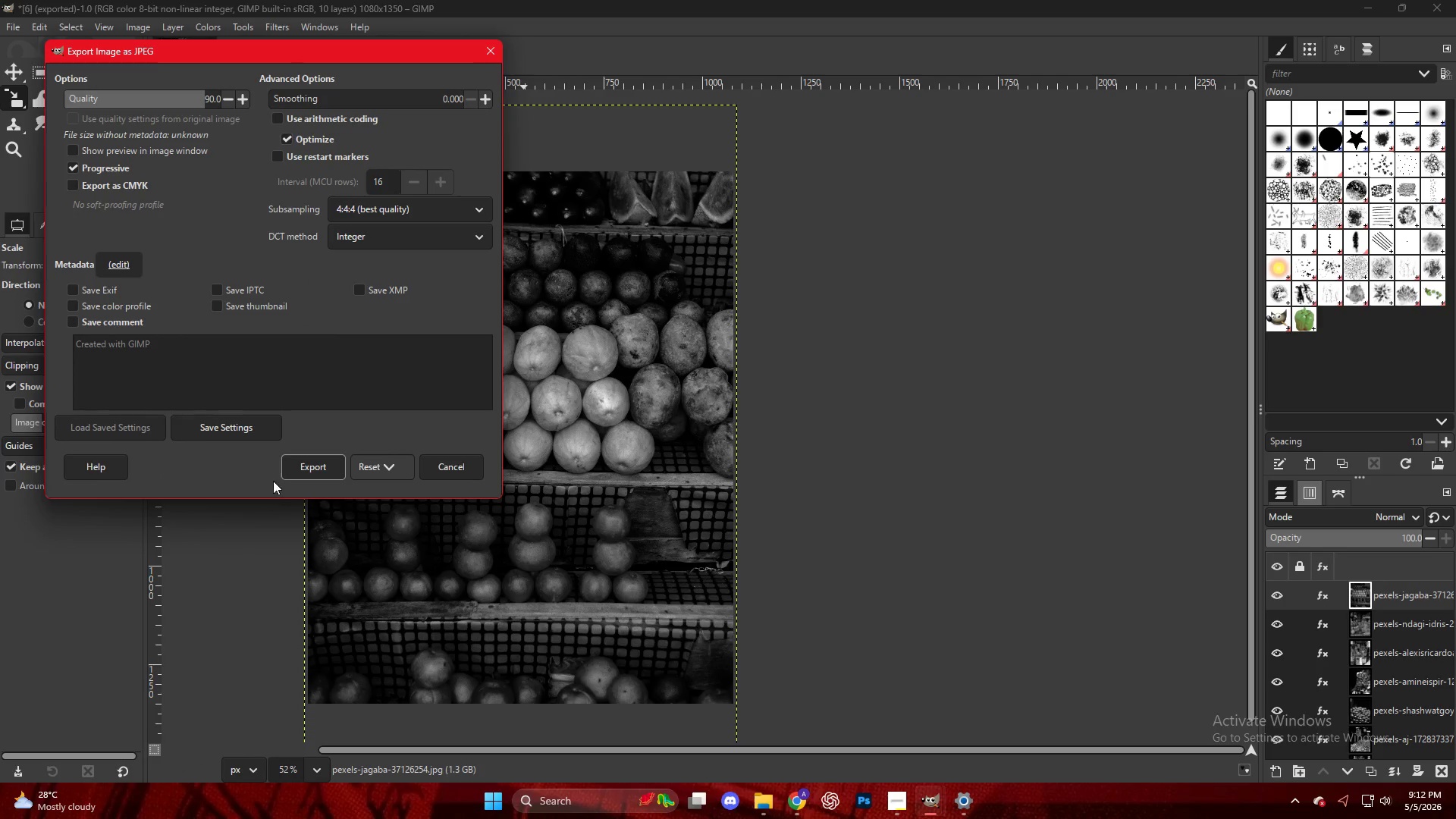 
left_click([288, 471])
 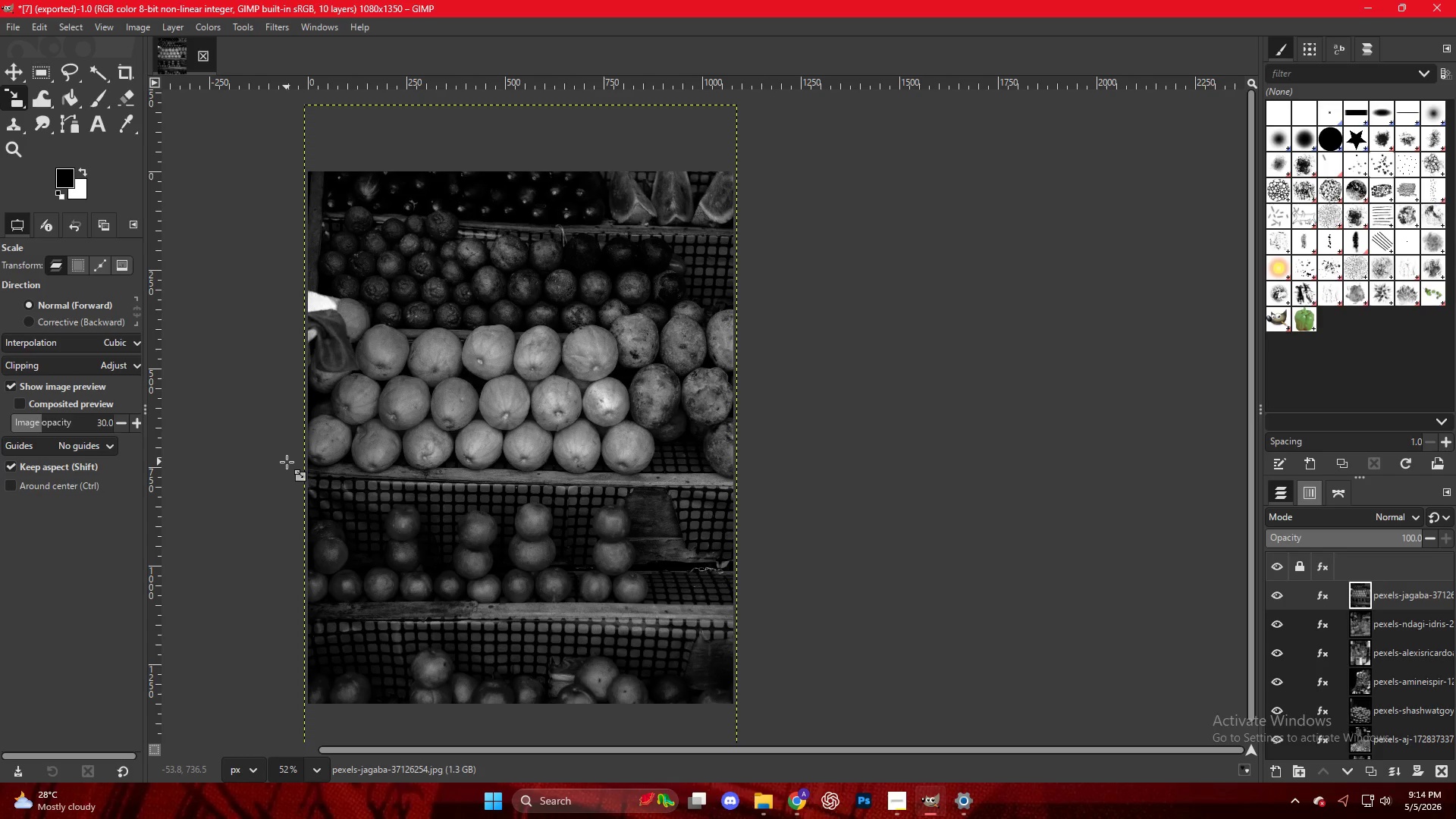 
wait(121.89)
 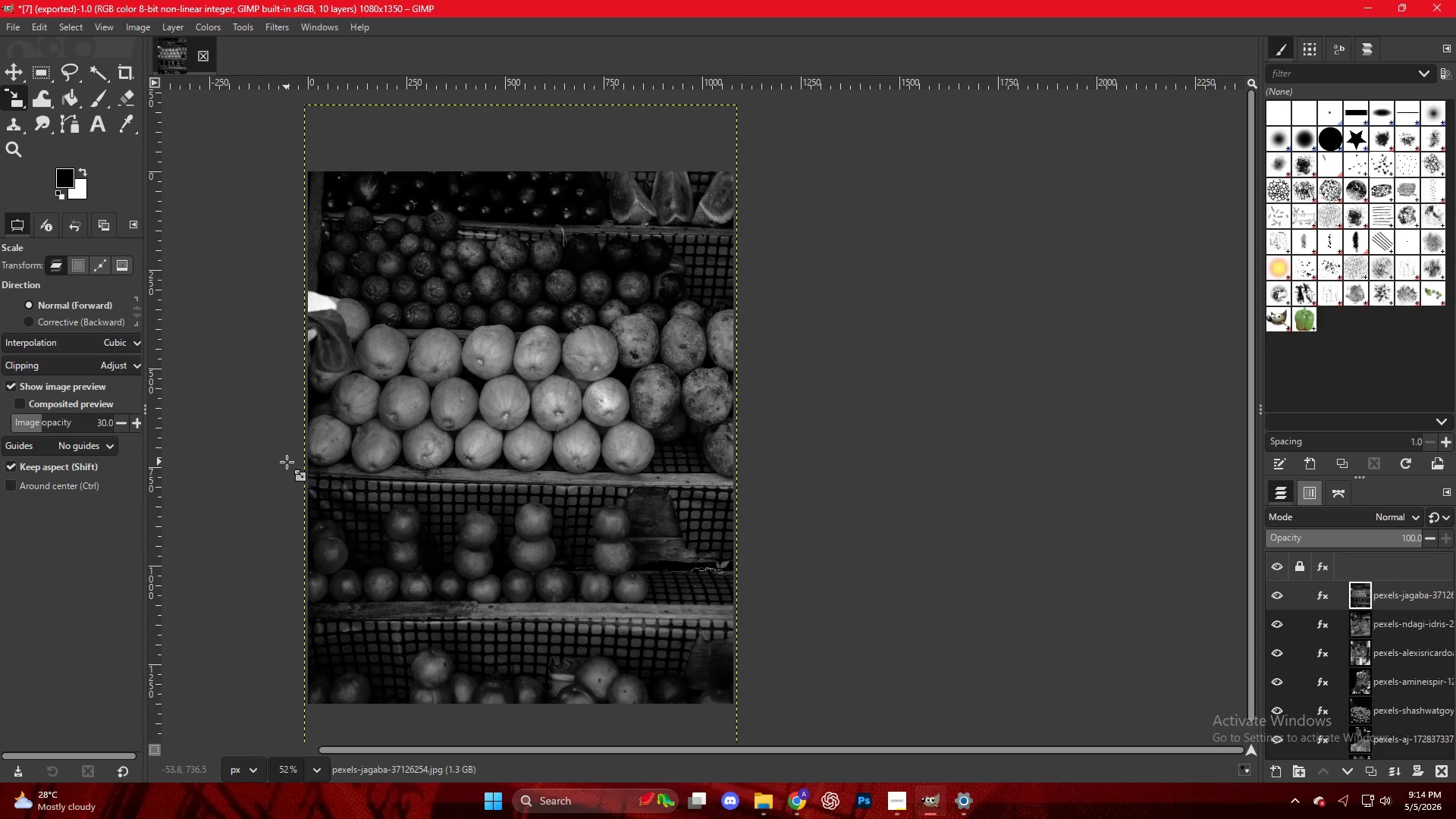 
left_click([802, 798])
 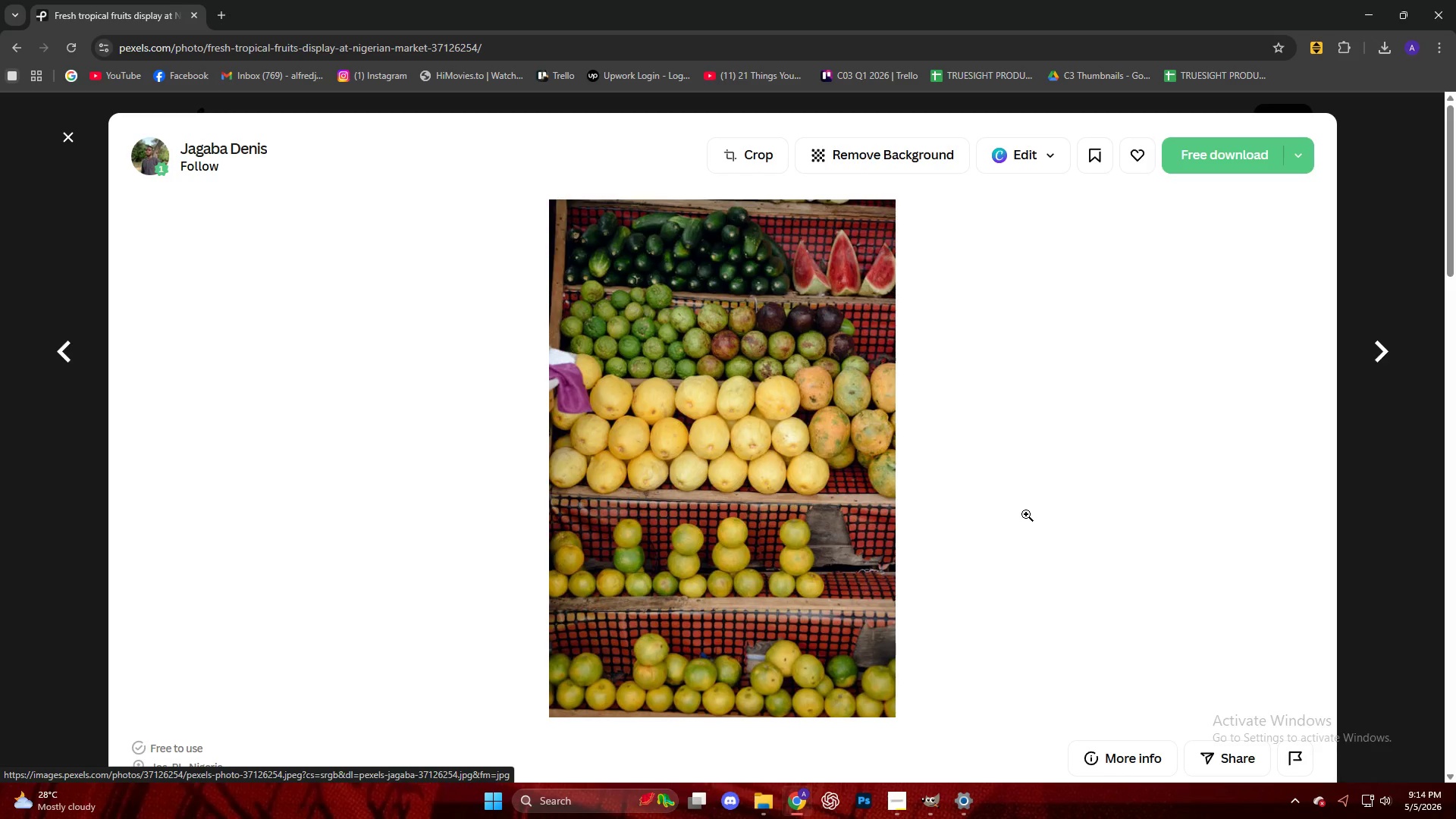 
scroll: coordinate [1026, 513], scroll_direction: down, amount: 10.0
 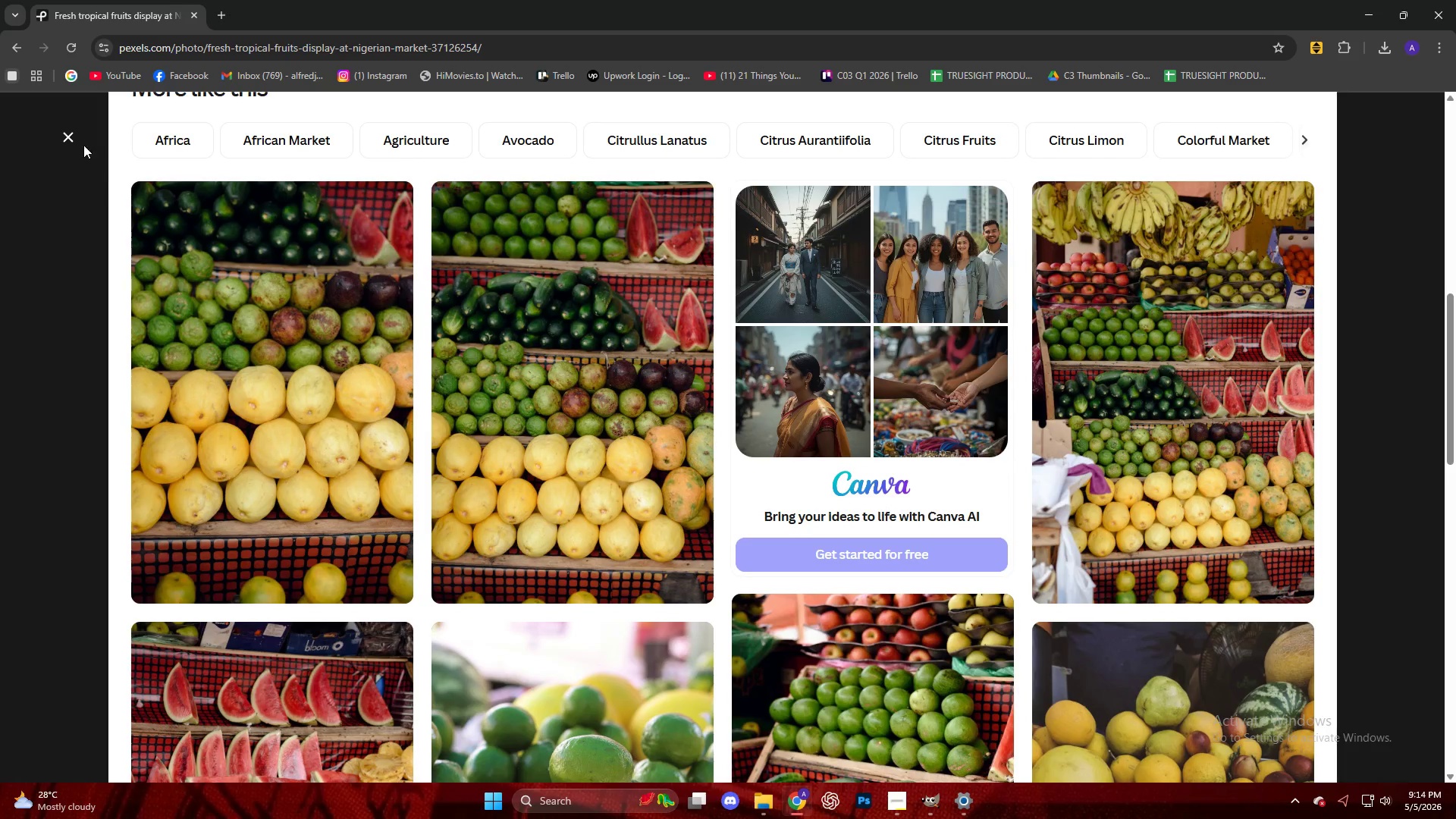 
left_click([69, 132])
 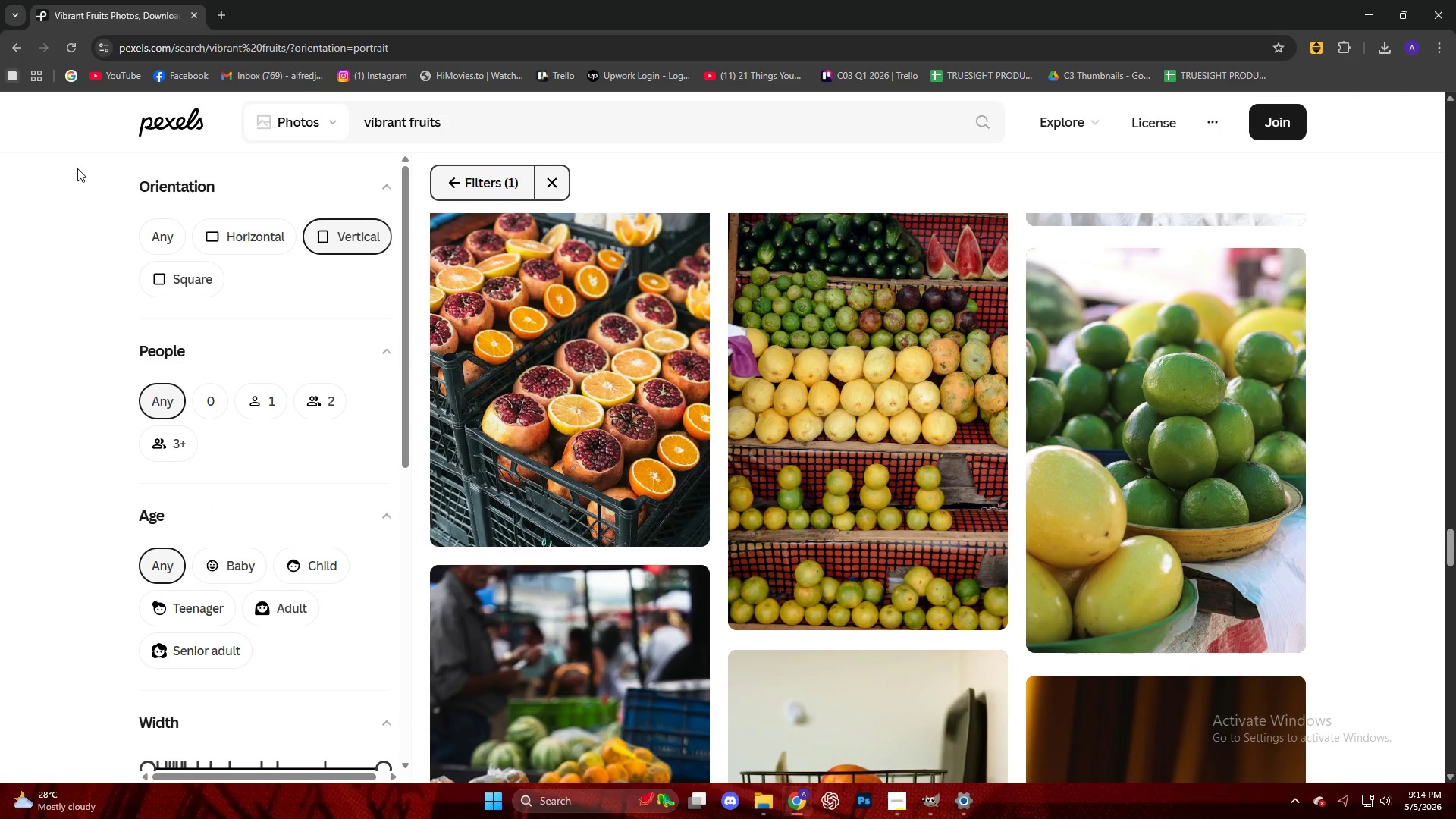 
scroll: coordinate [664, 353], scroll_direction: down, amount: 7.0
 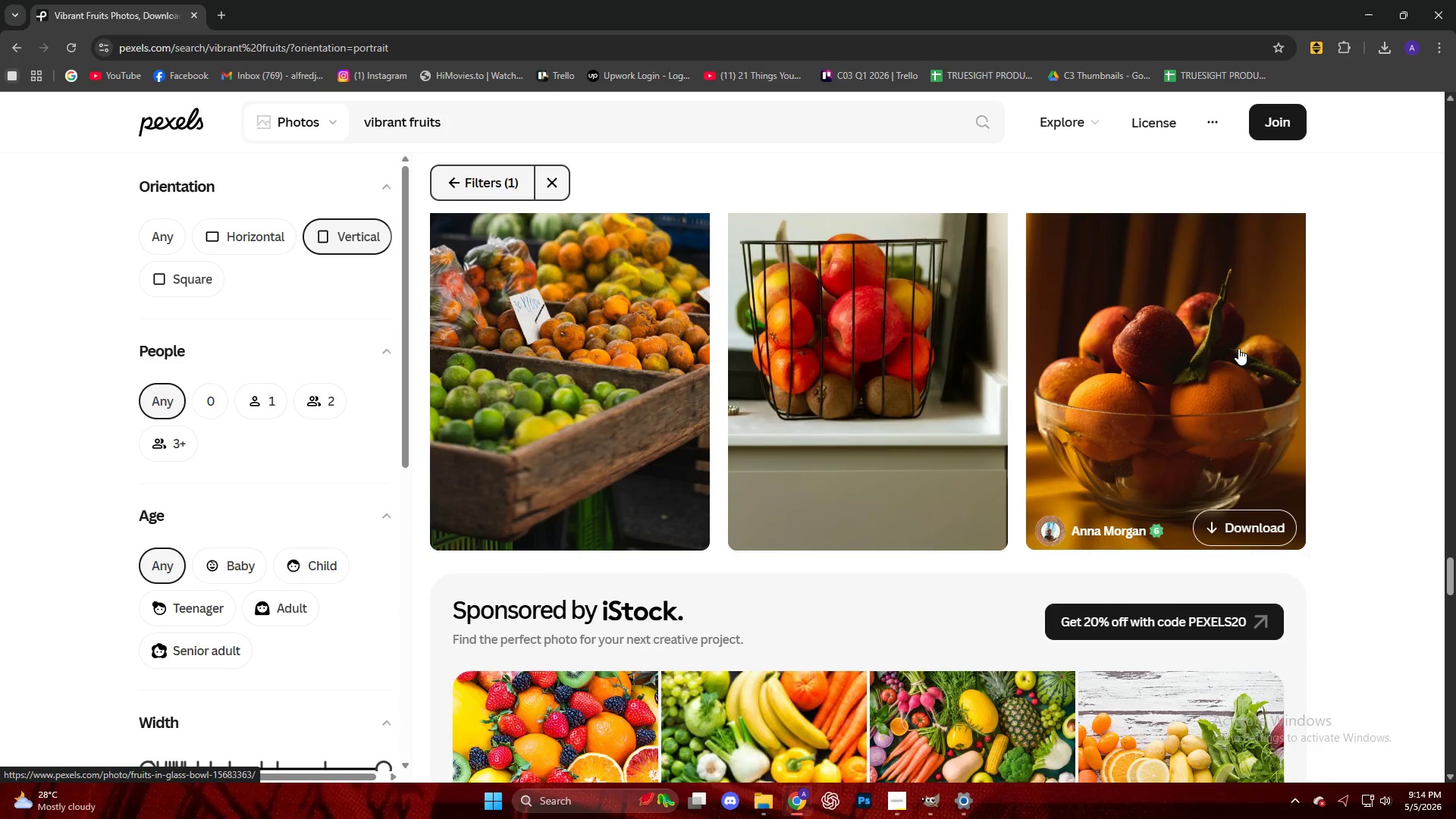 
left_click([1199, 327])
 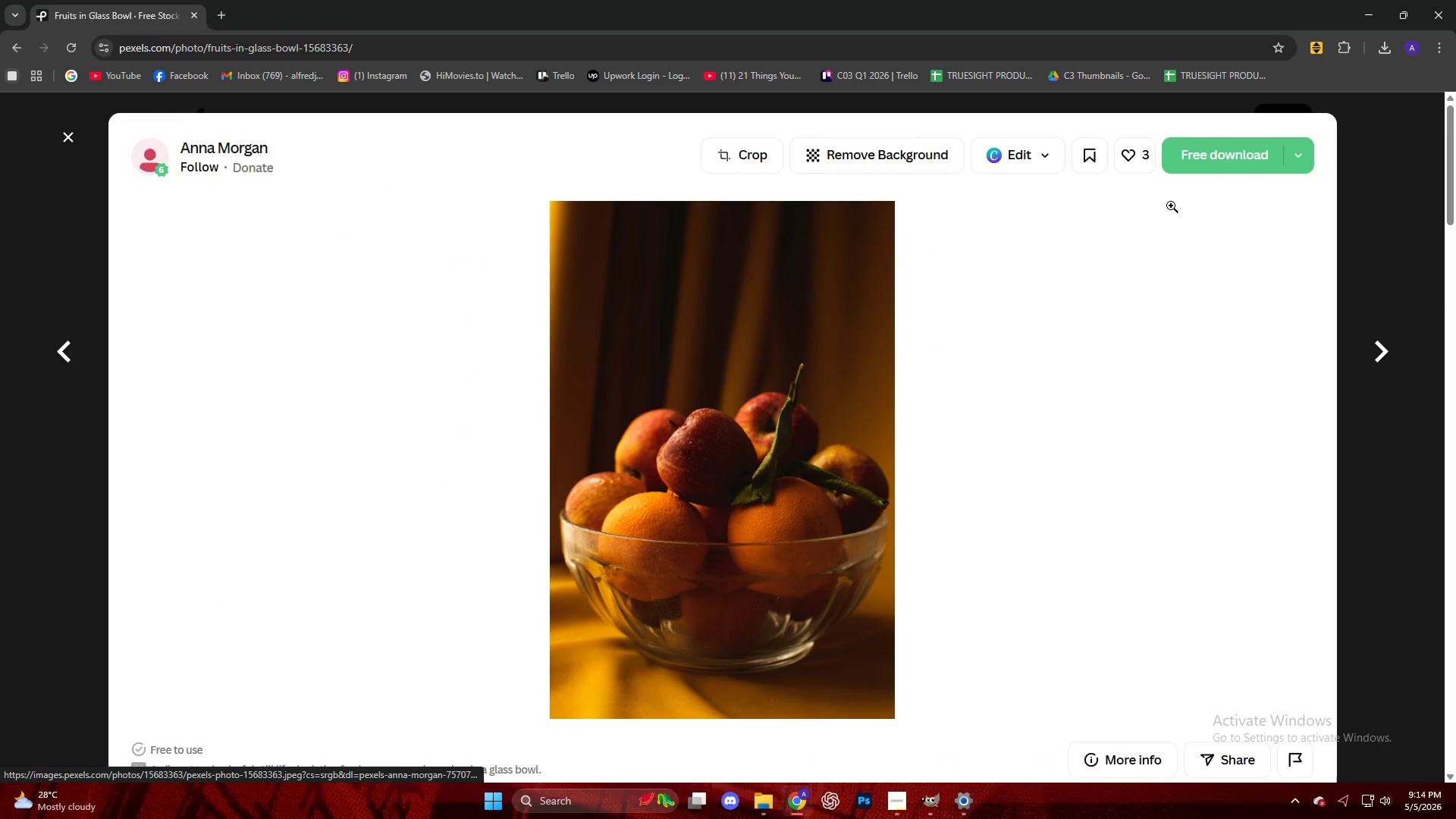 
mouse_move([1213, 163])
 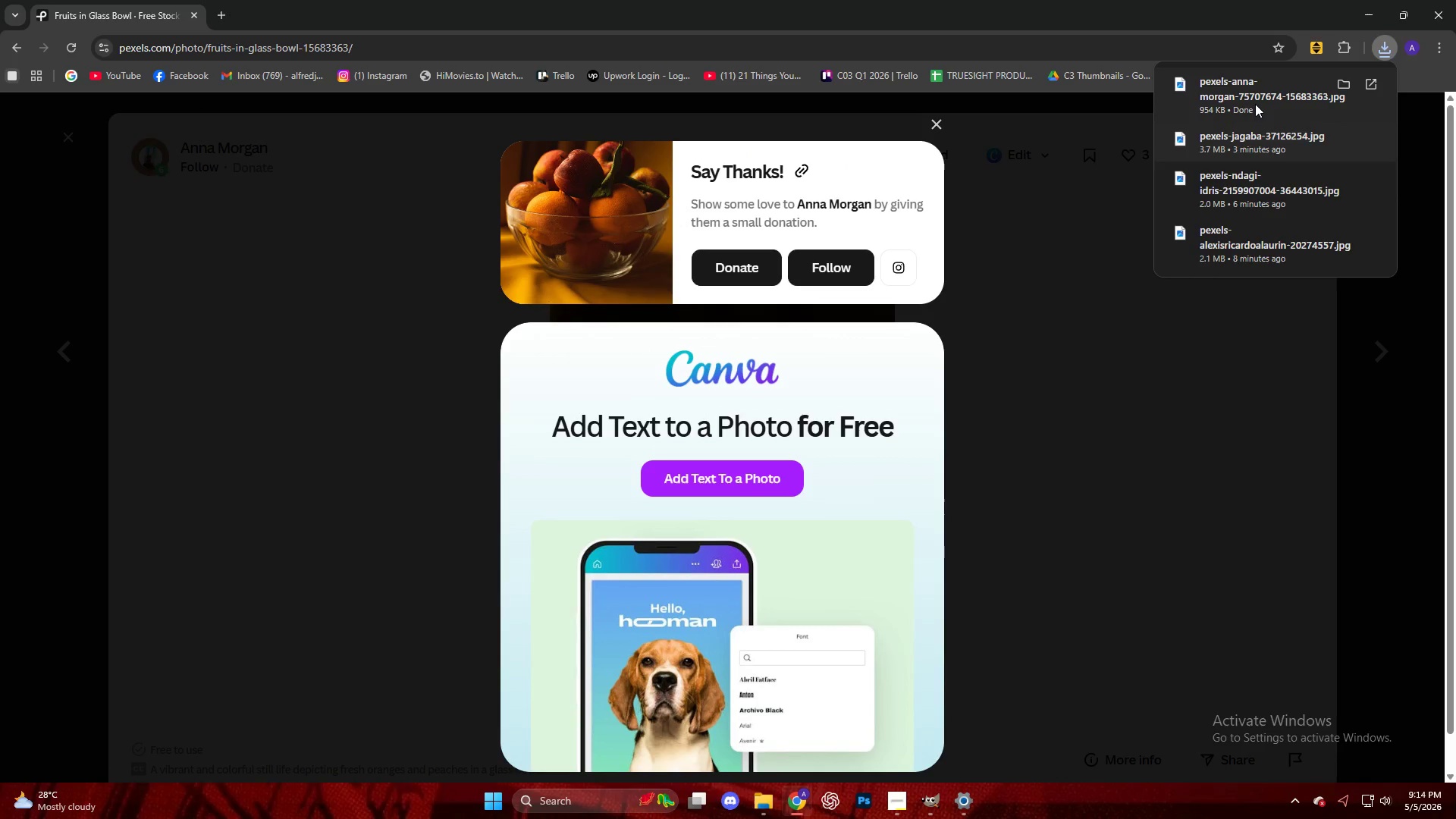 
left_click_drag(start_coordinate=[1255, 104], to_coordinate=[593, 380])
 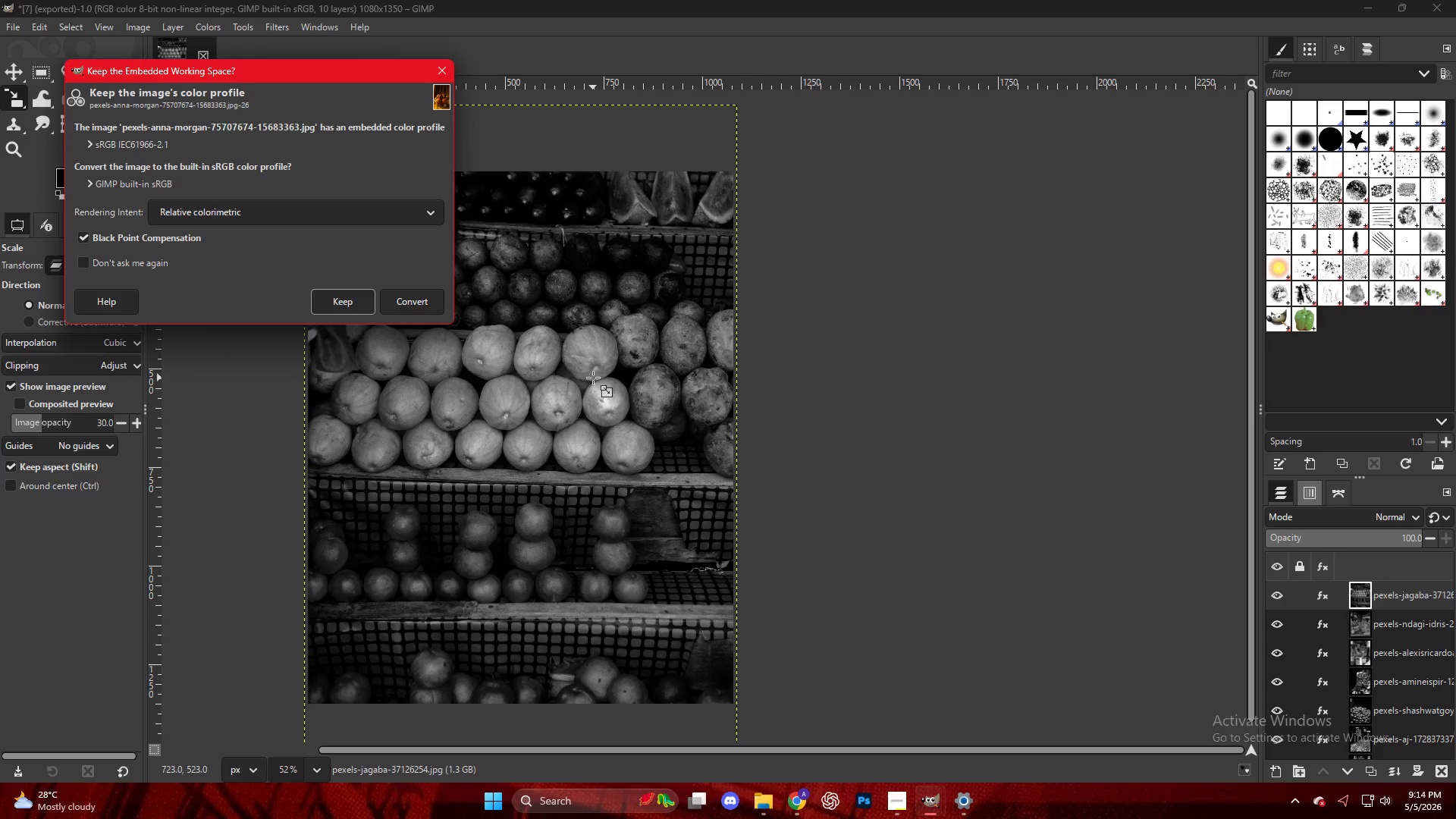 
left_click([356, 308])
 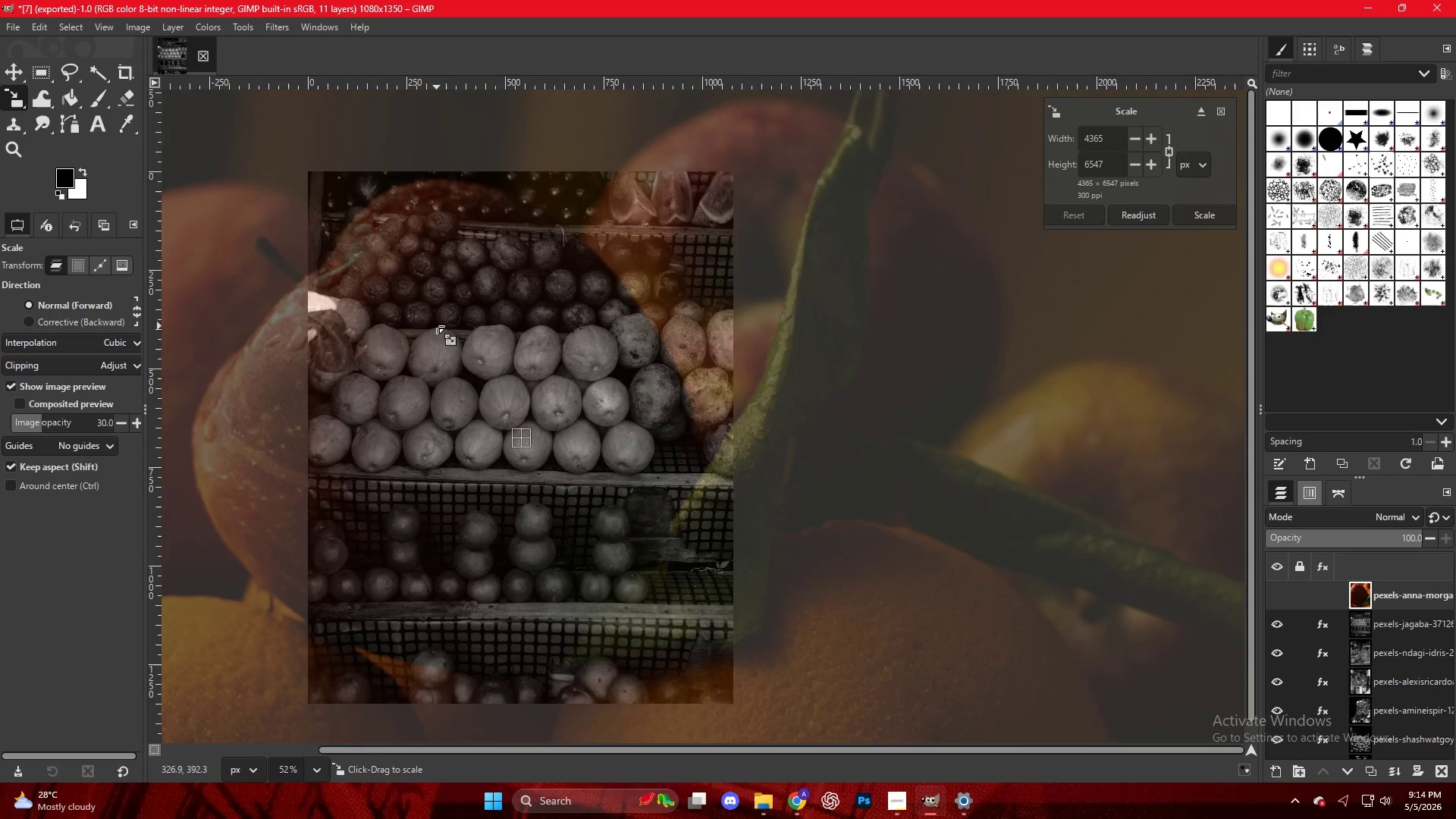 
hold_key(key=ControlLeft, duration=0.55)
scroll: coordinate [673, 406], scroll_direction: down, amount: 10.0
 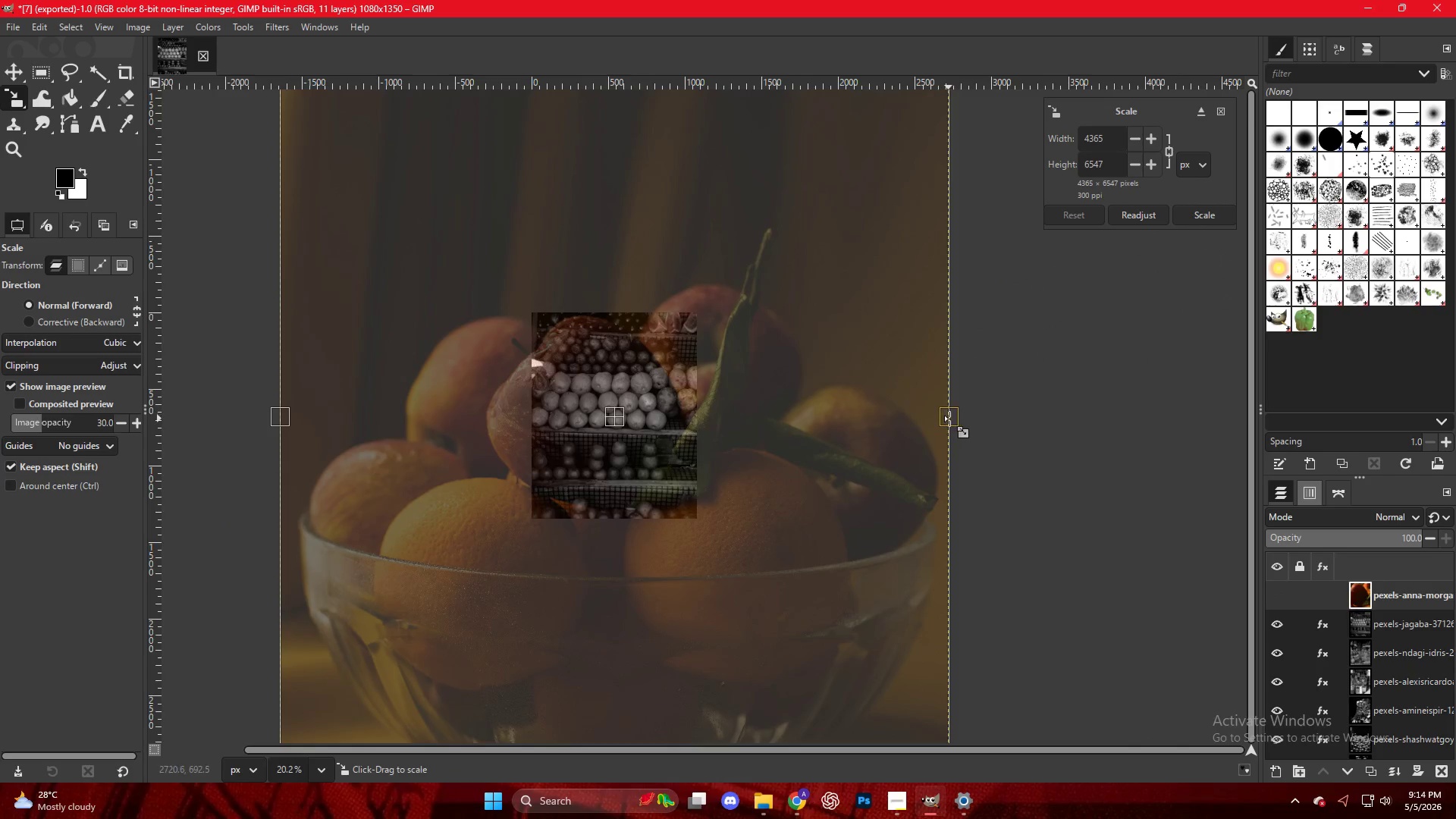 
left_click_drag(start_coordinate=[949, 419], to_coordinate=[700, 407])
 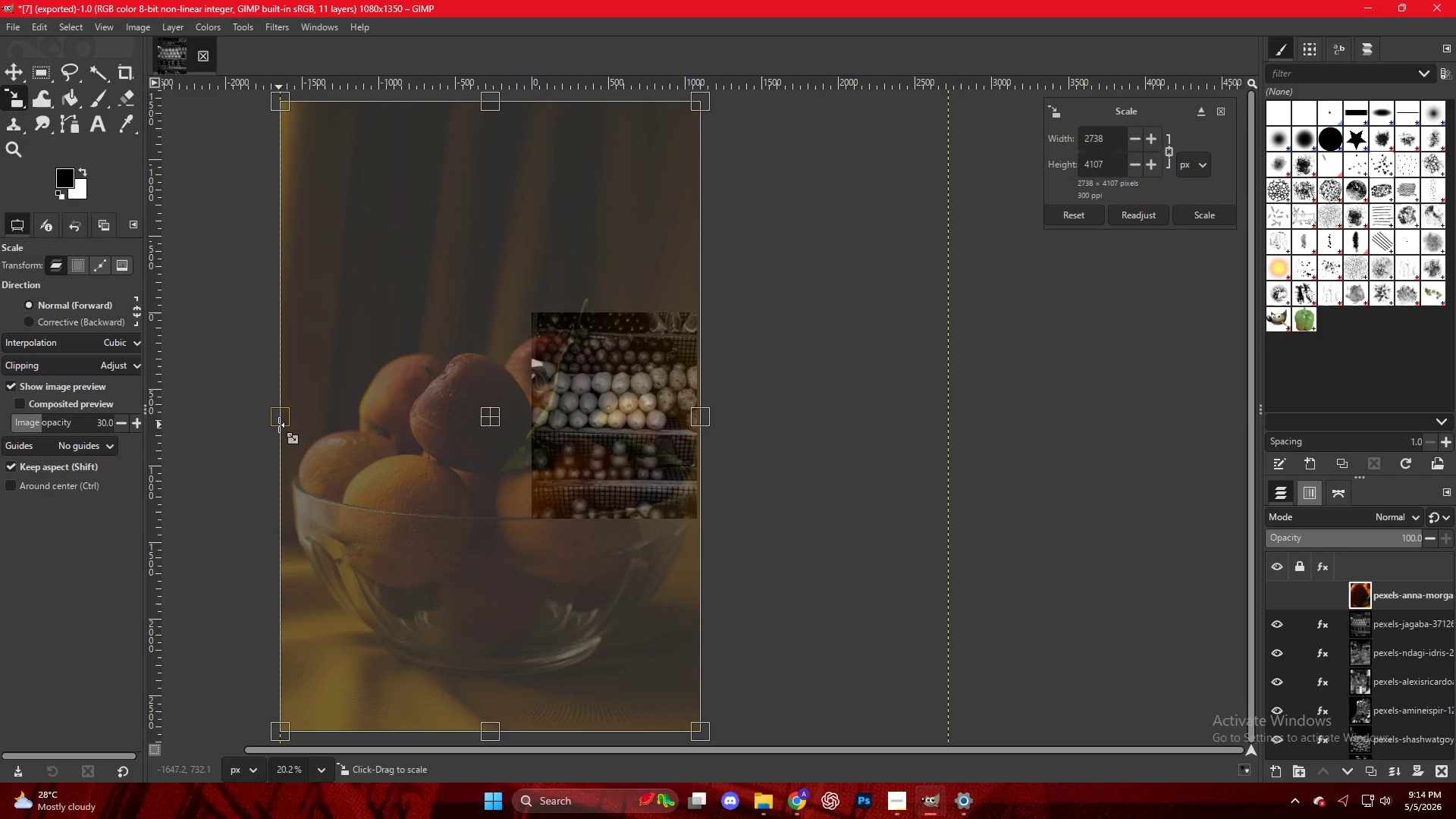 
left_click_drag(start_coordinate=[279, 425], to_coordinate=[527, 429])
 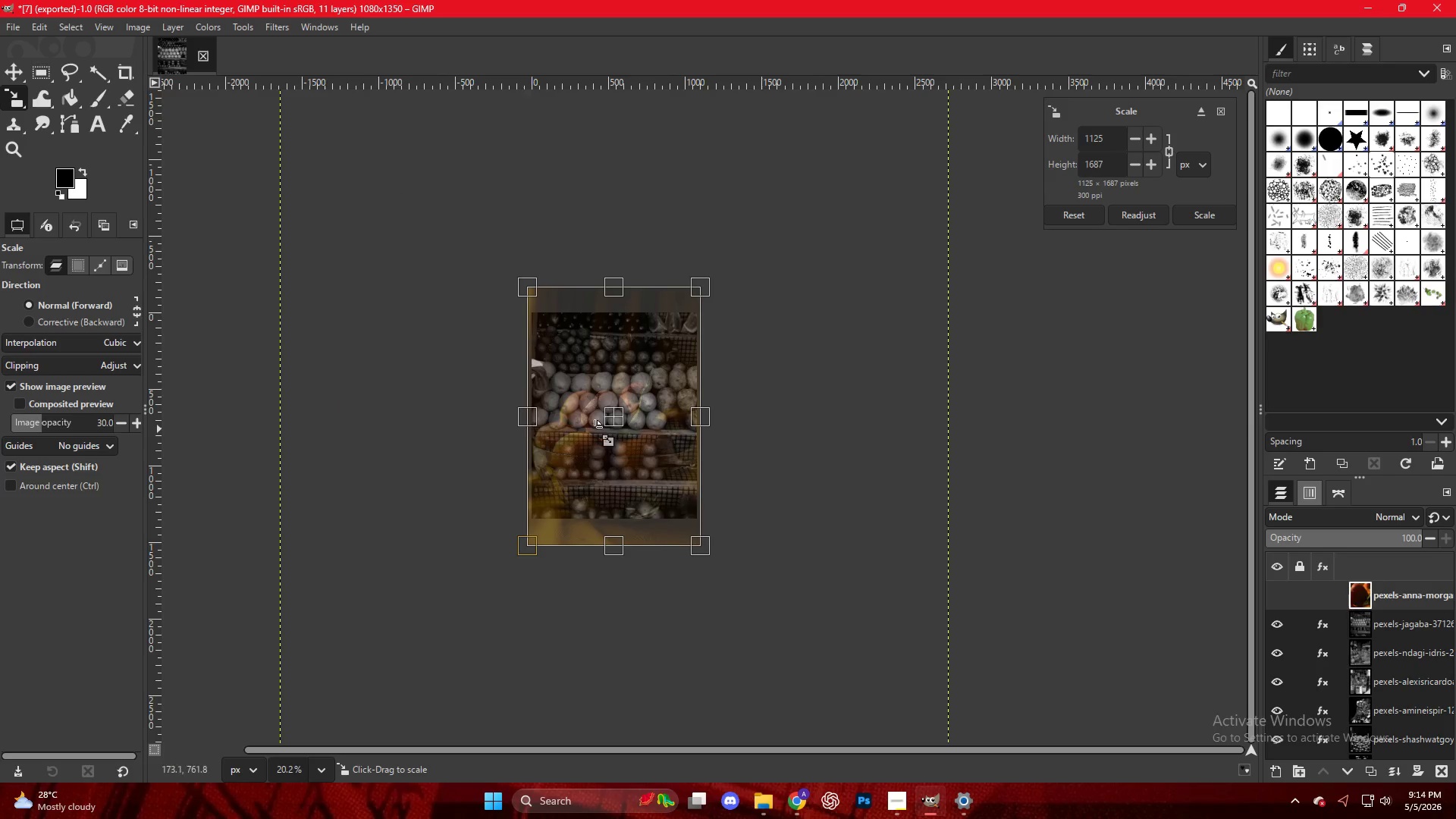 
hold_key(key=ControlLeft, duration=1.41)
scroll: coordinate [634, 412], scroll_direction: up, amount: 12.0
 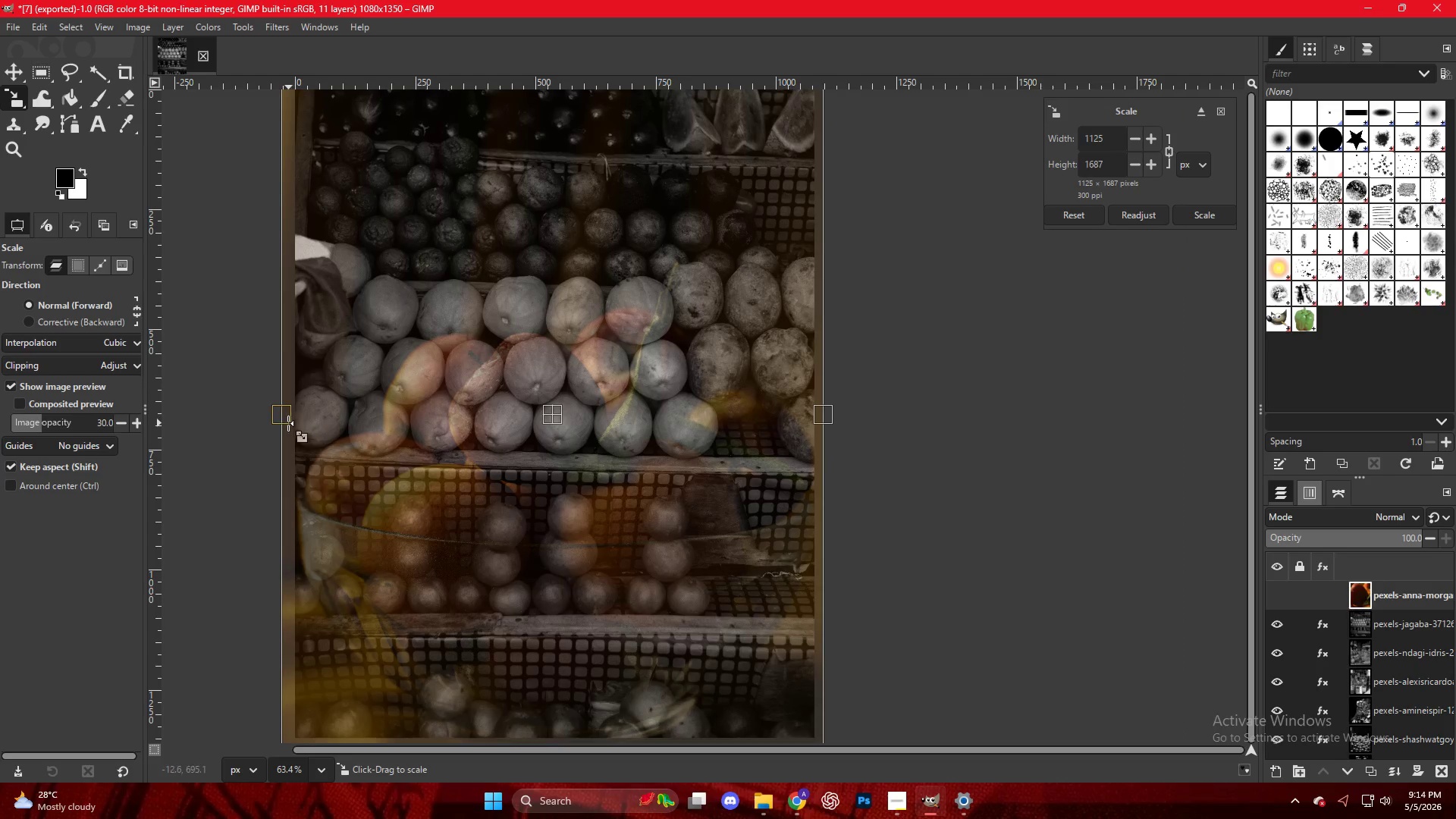 
left_click_drag(start_coordinate=[284, 423], to_coordinate=[293, 423])
 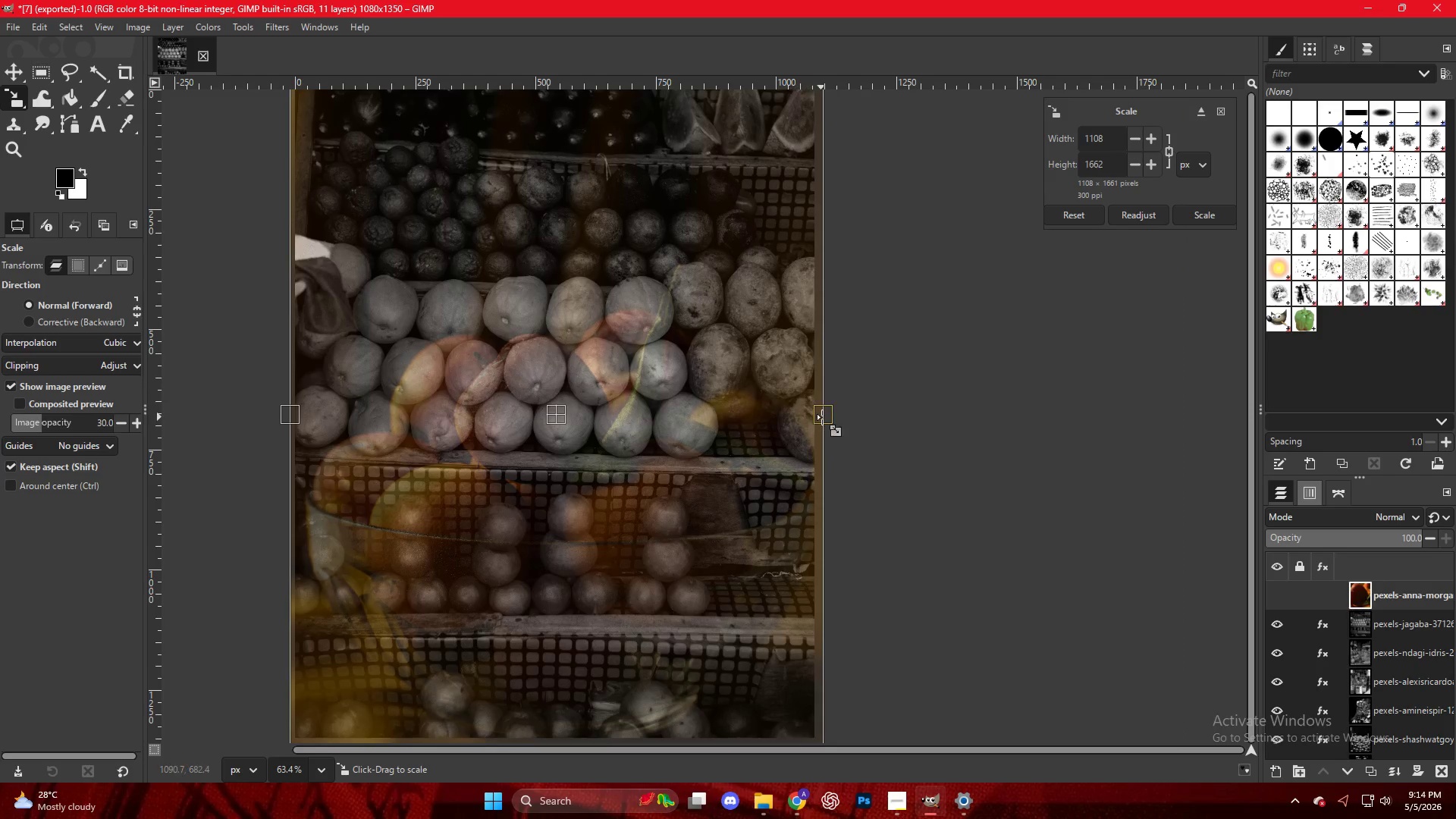 
left_click_drag(start_coordinate=[822, 417], to_coordinate=[817, 418])
 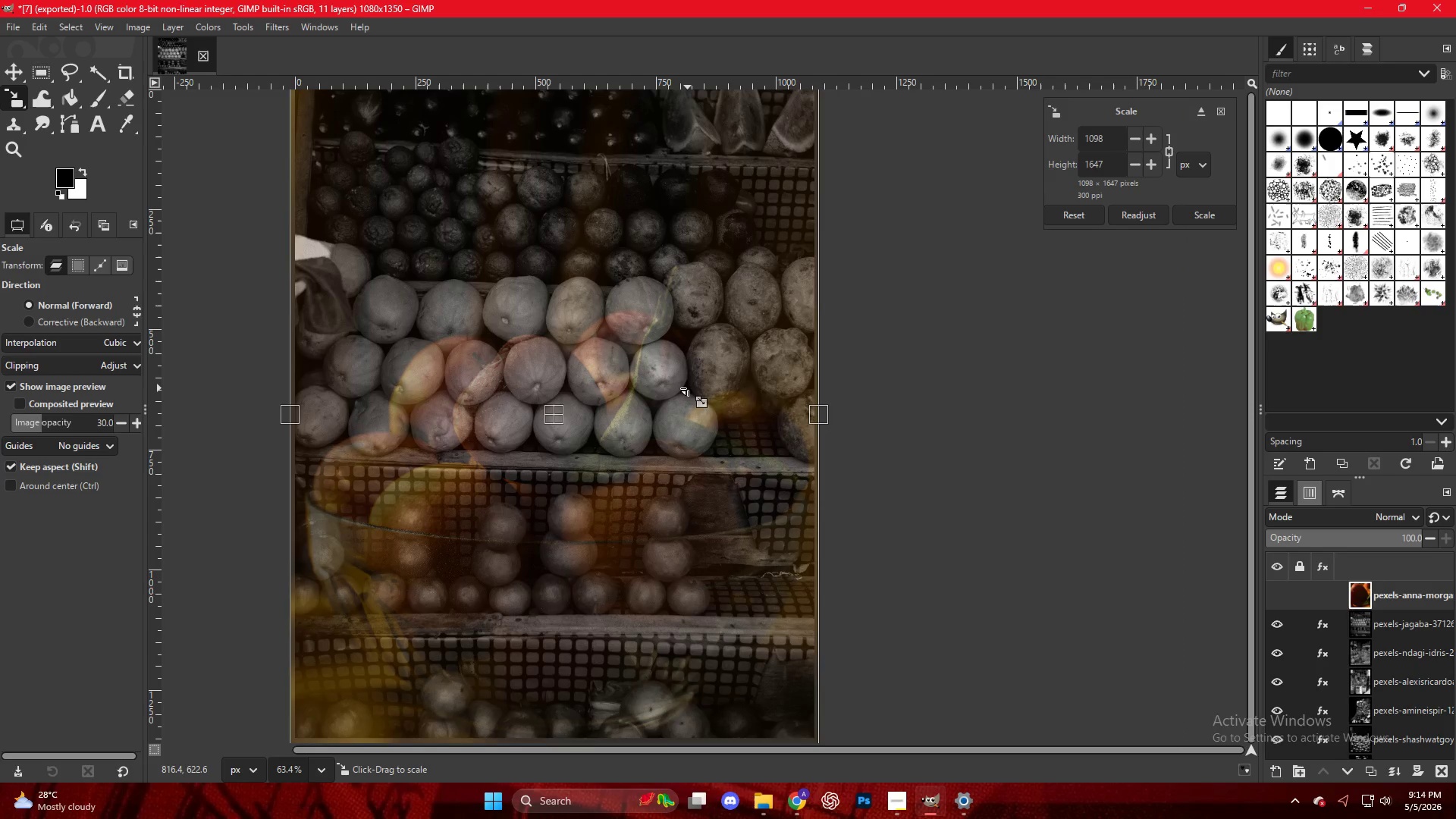 
key(M)
 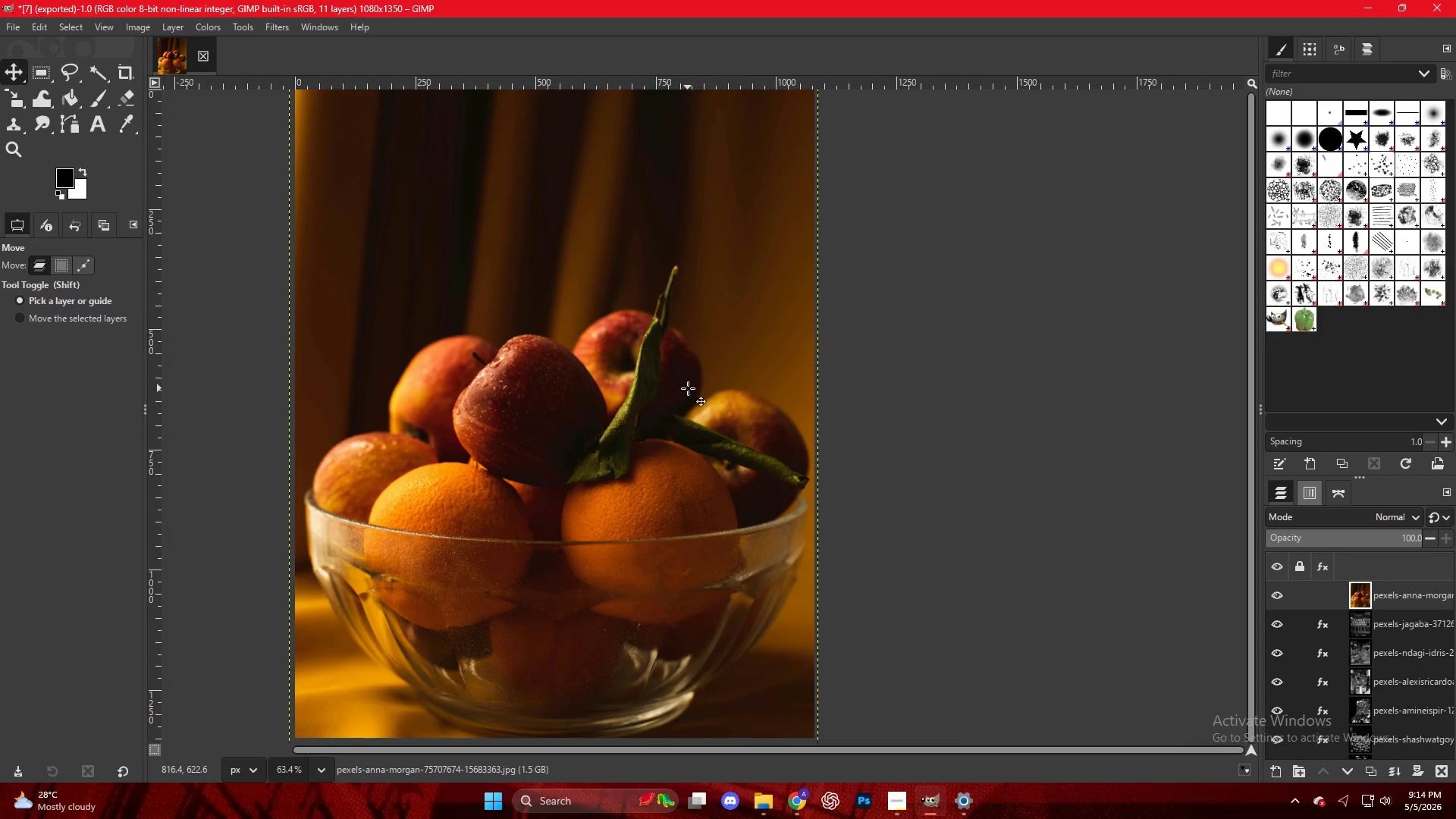 
key(Control+ControlLeft)
 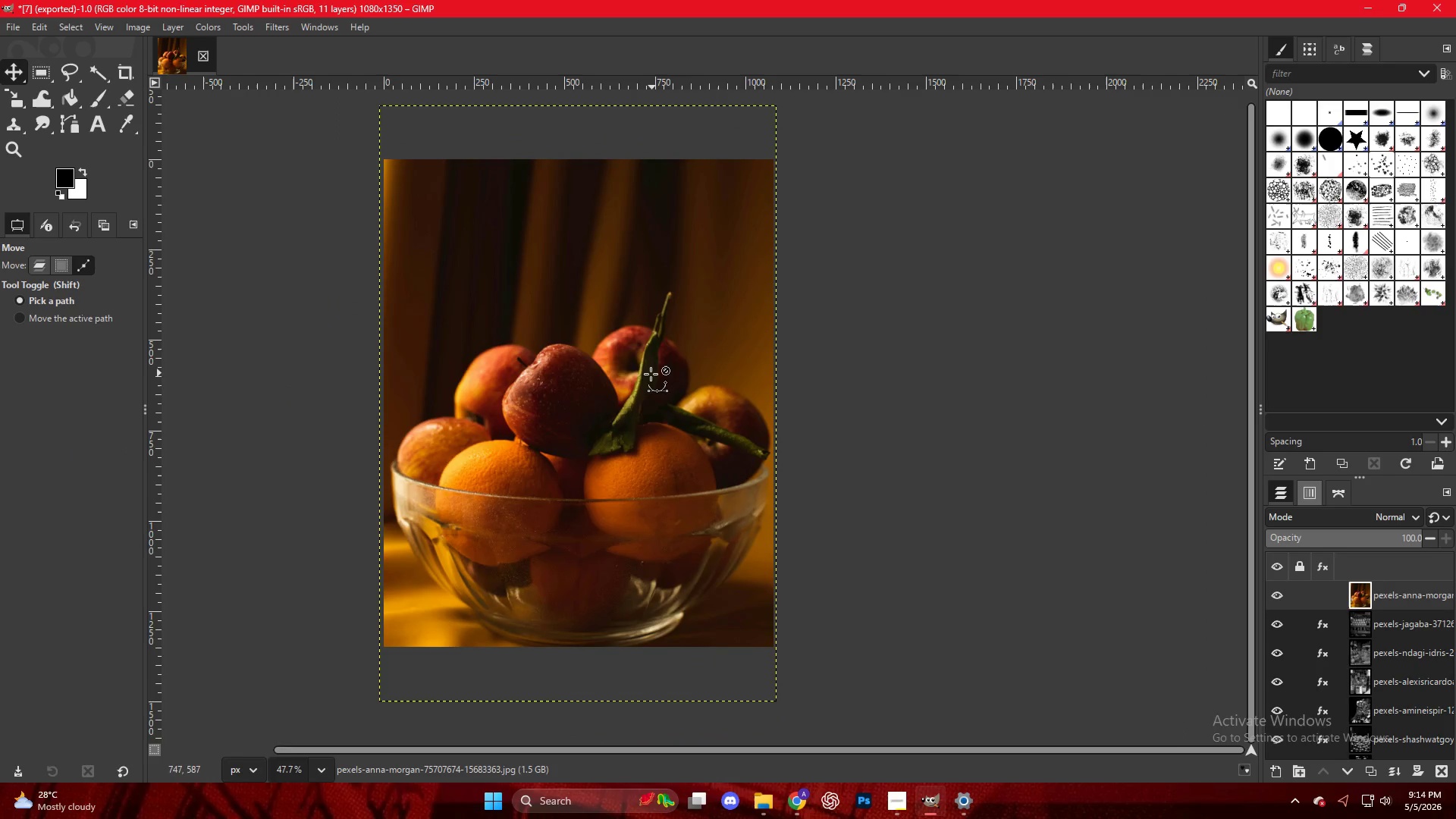 
scroll: coordinate [653, 372], scroll_direction: down, amount: 3.0
 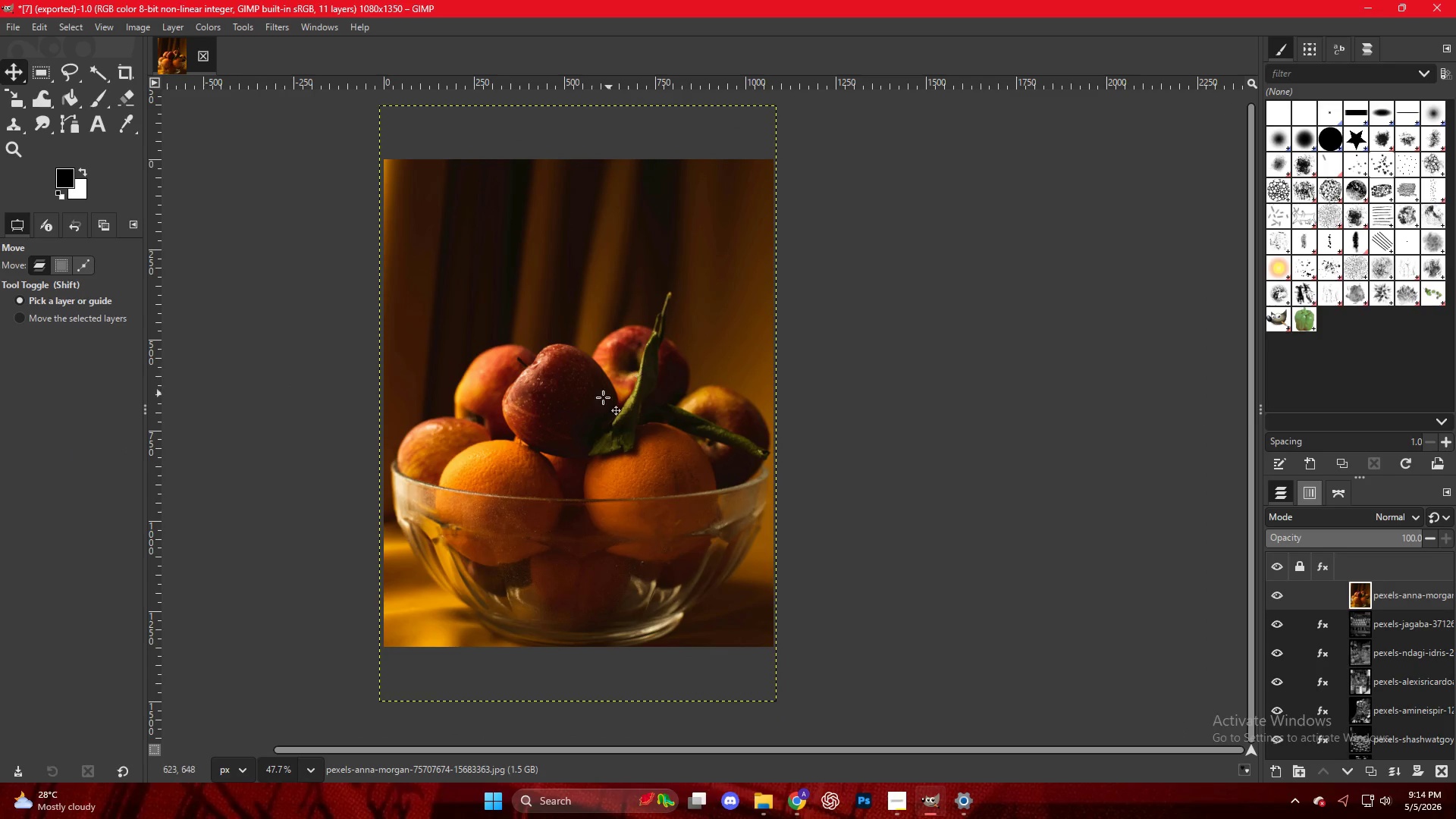 
left_click_drag(start_coordinate=[595, 410], to_coordinate=[594, 377])
 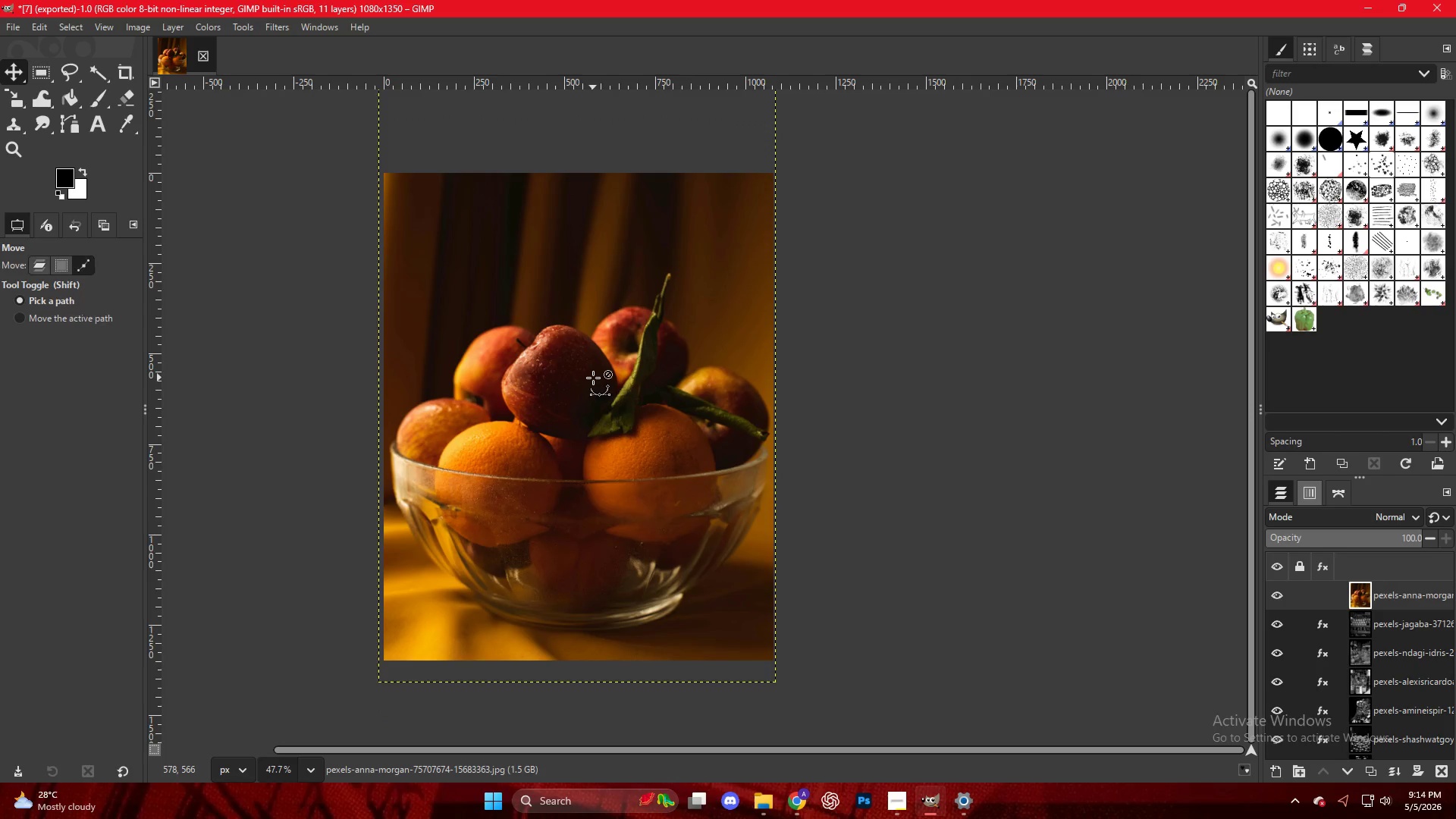 
scroll: coordinate [584, 406], scroll_direction: up, amount: 2.0
 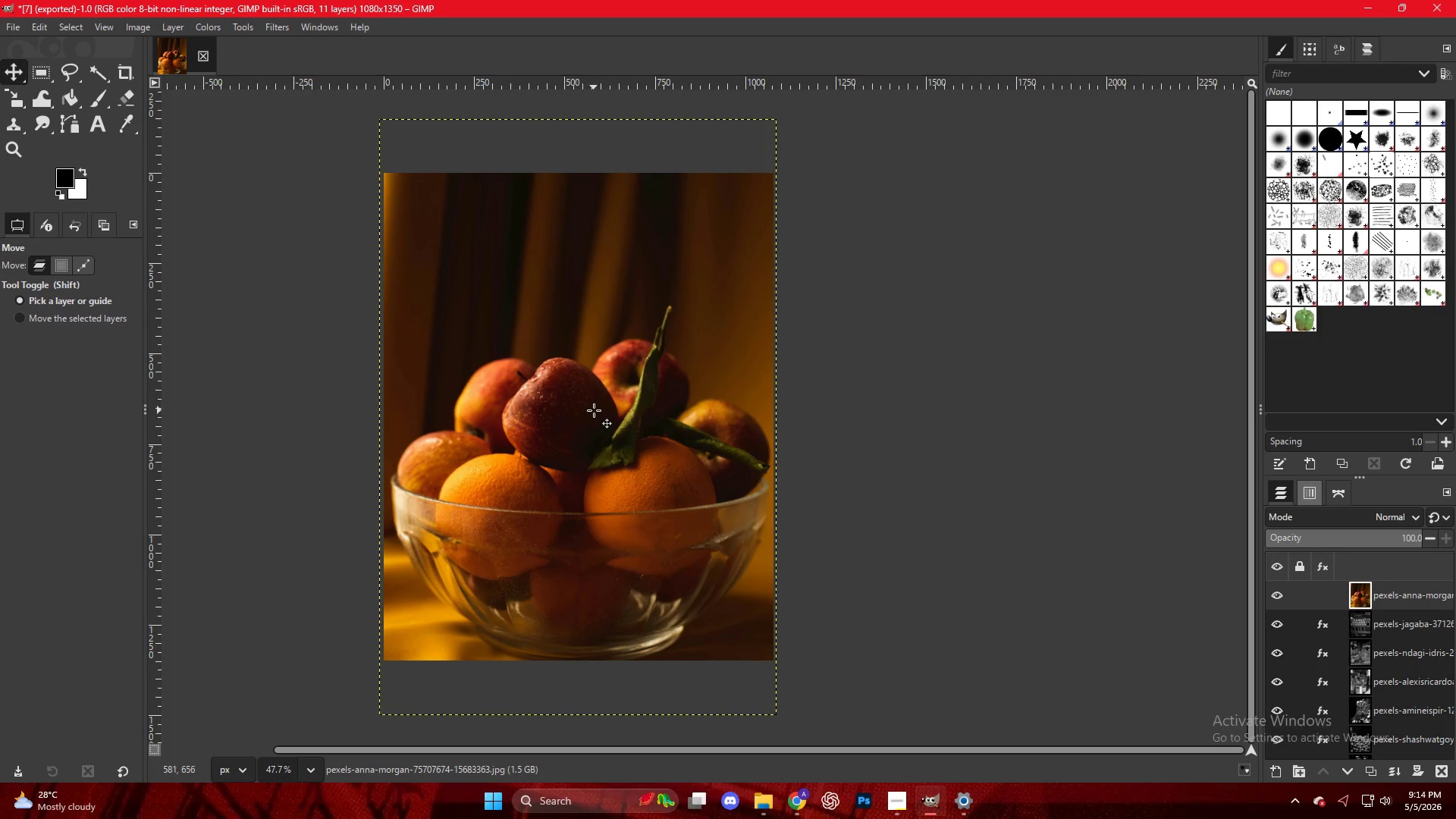 
key(Control+ControlLeft)
 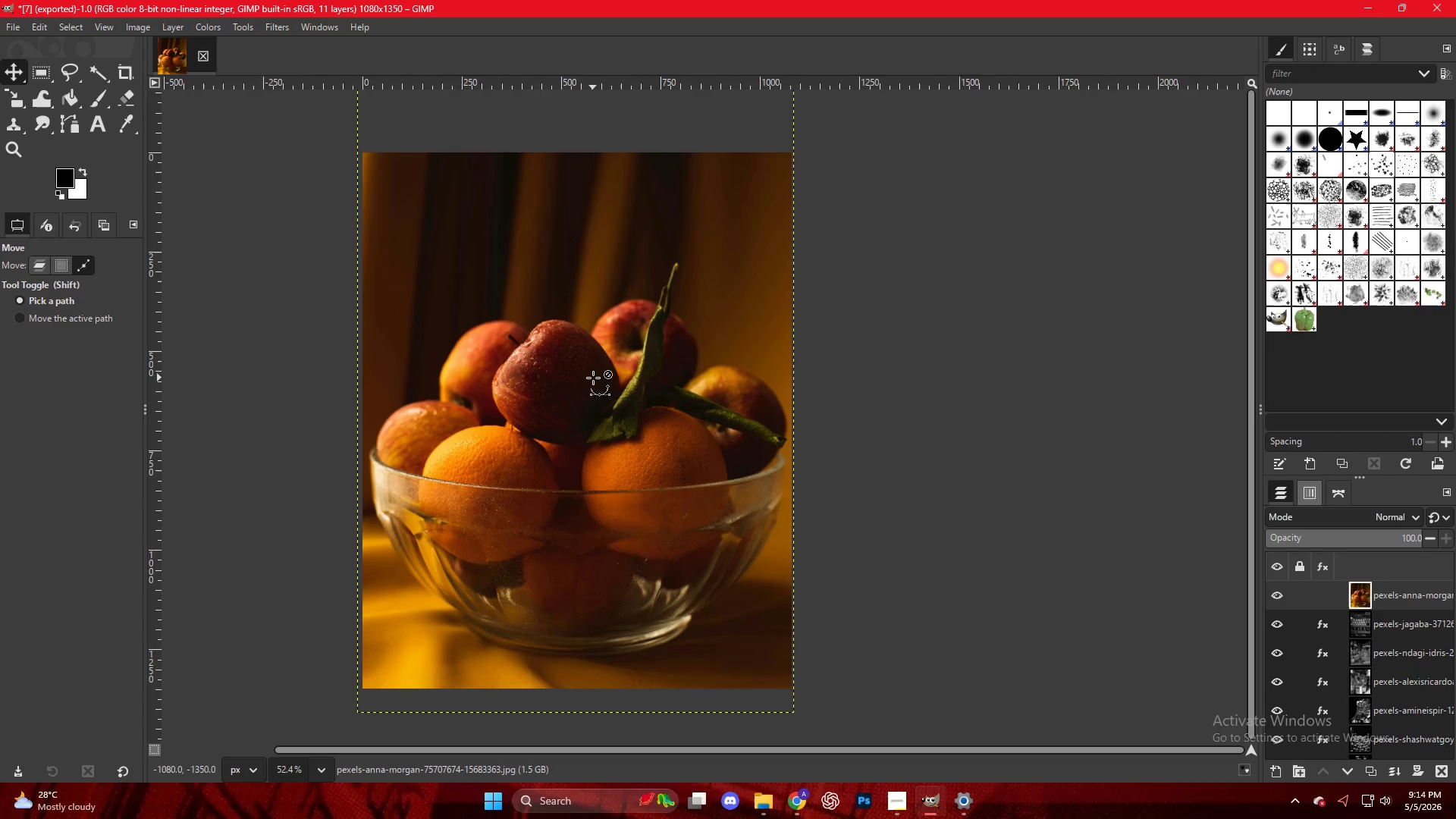 
scroll: coordinate [593, 378], scroll_direction: up, amount: 2.0
 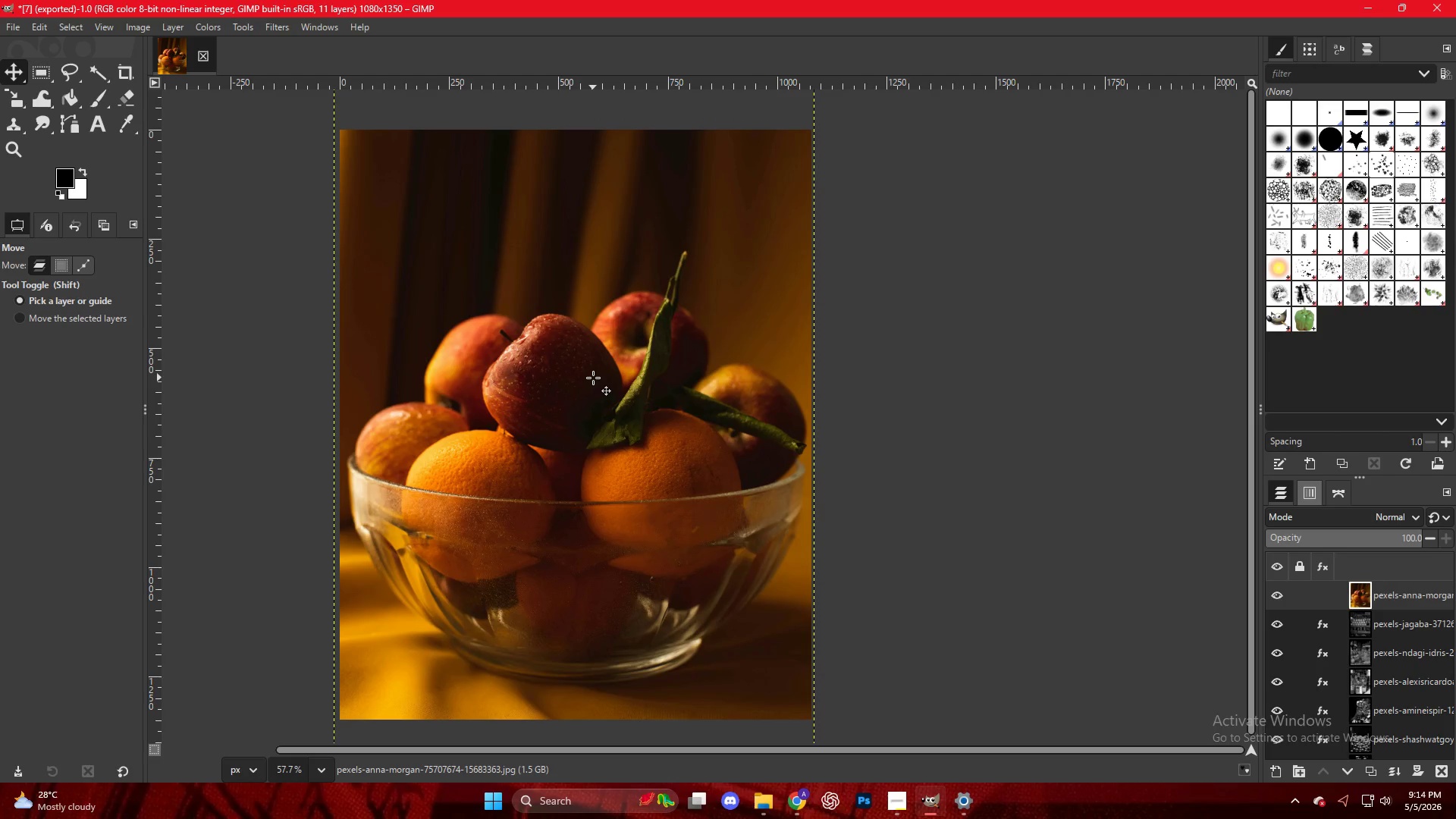 
right_click([593, 378])
 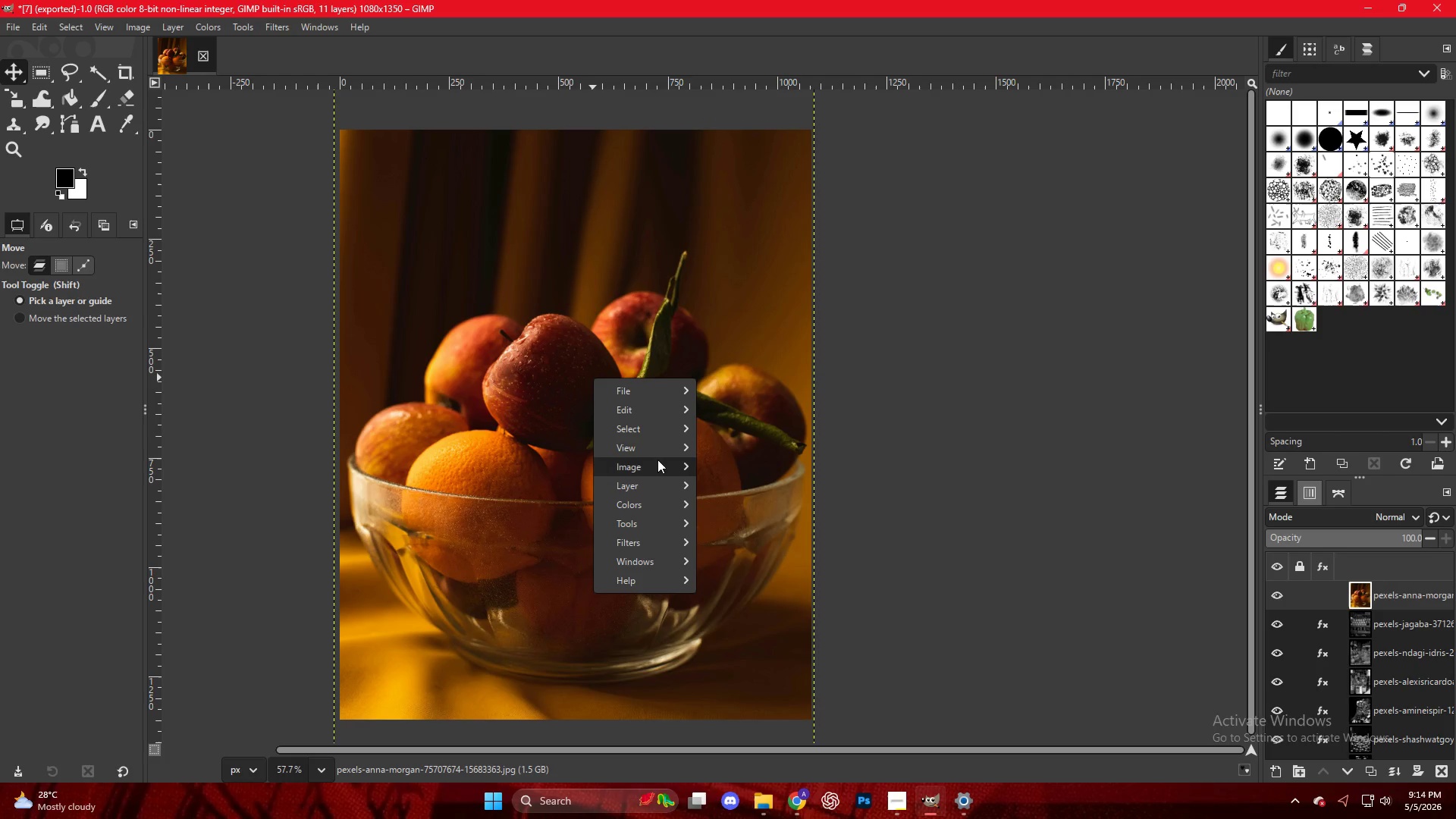 
wait(9.64)
 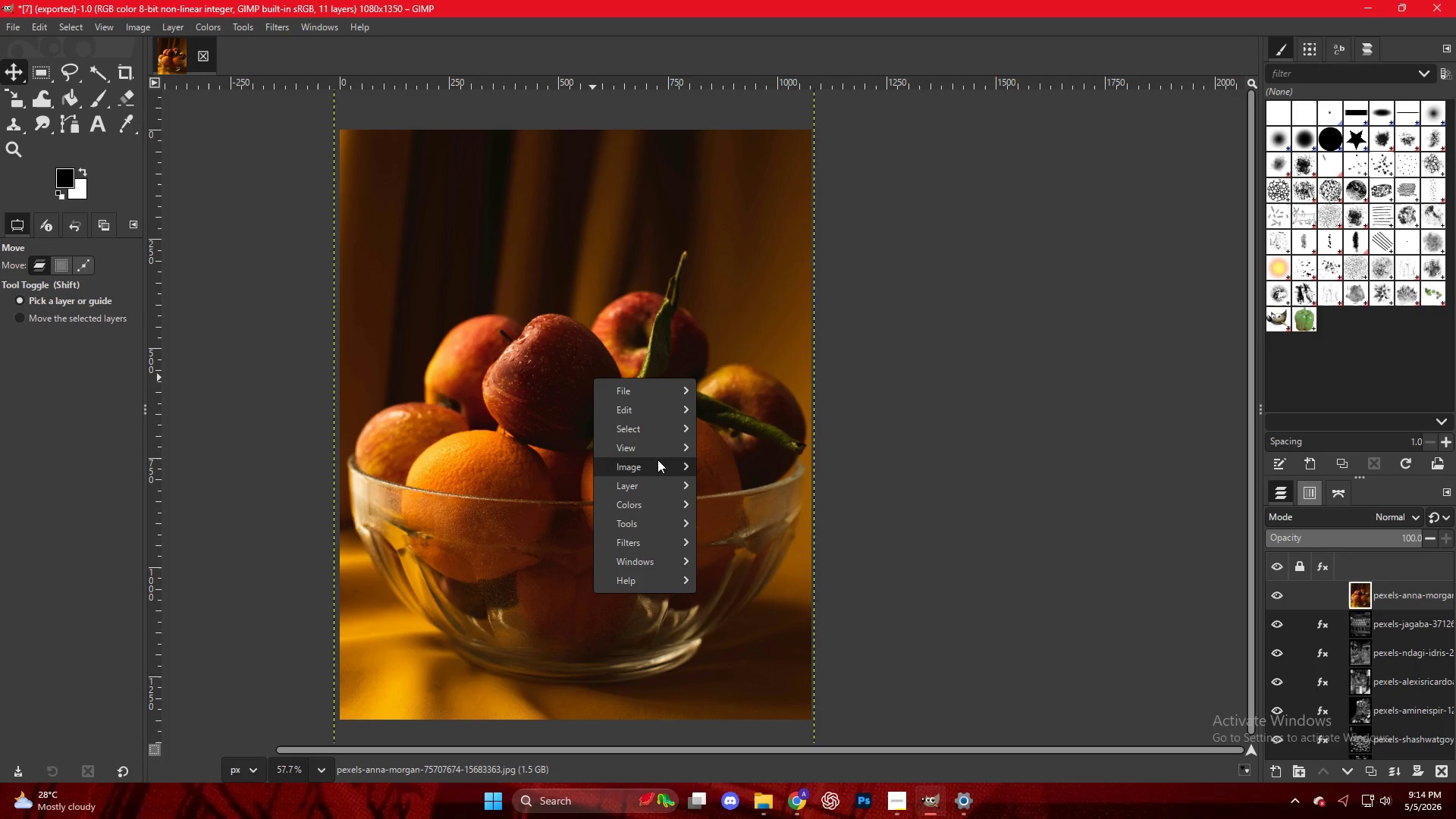 
left_click([751, 332])
 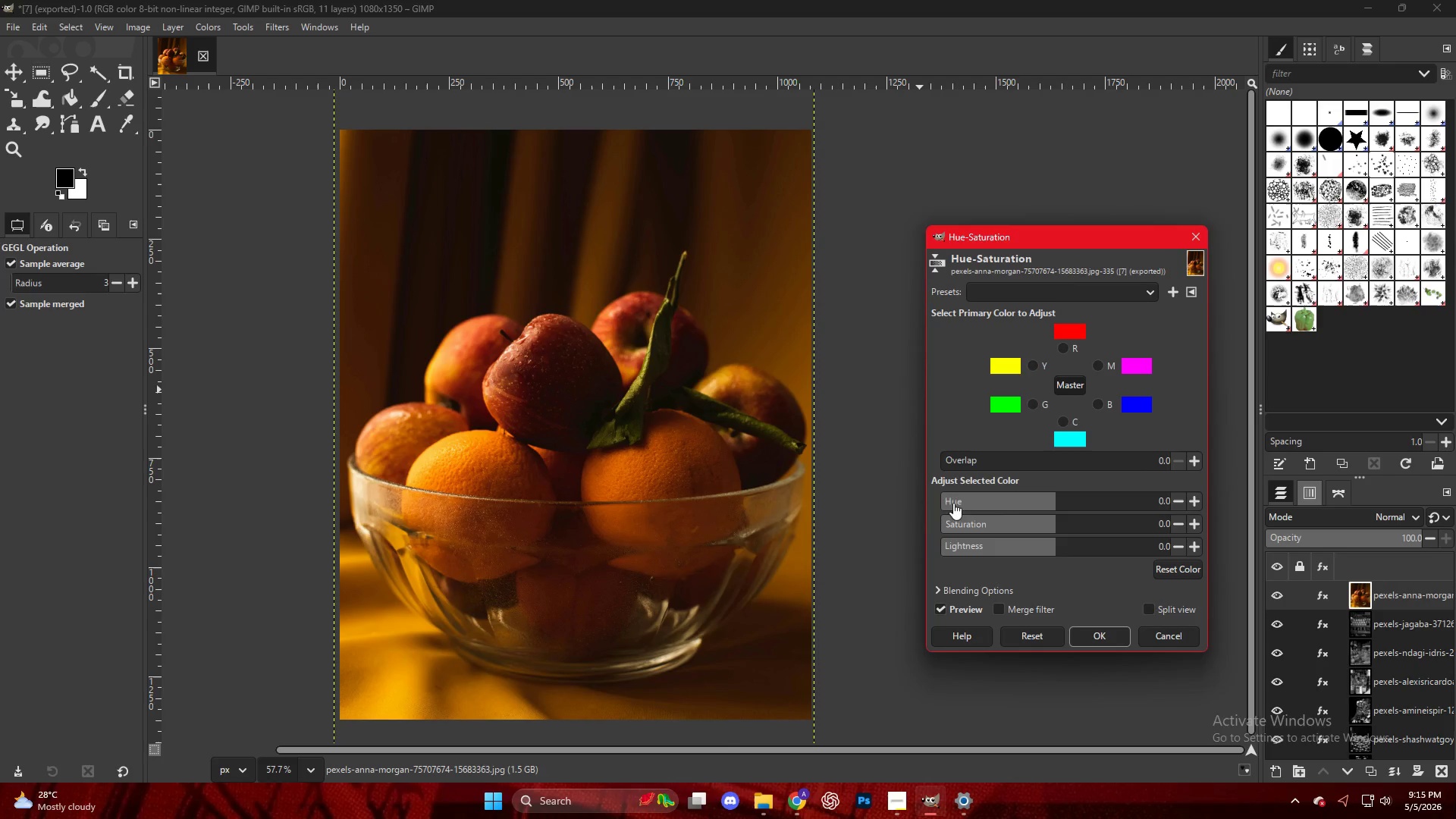 
left_click_drag(start_coordinate=[956, 522], to_coordinate=[878, 522])
 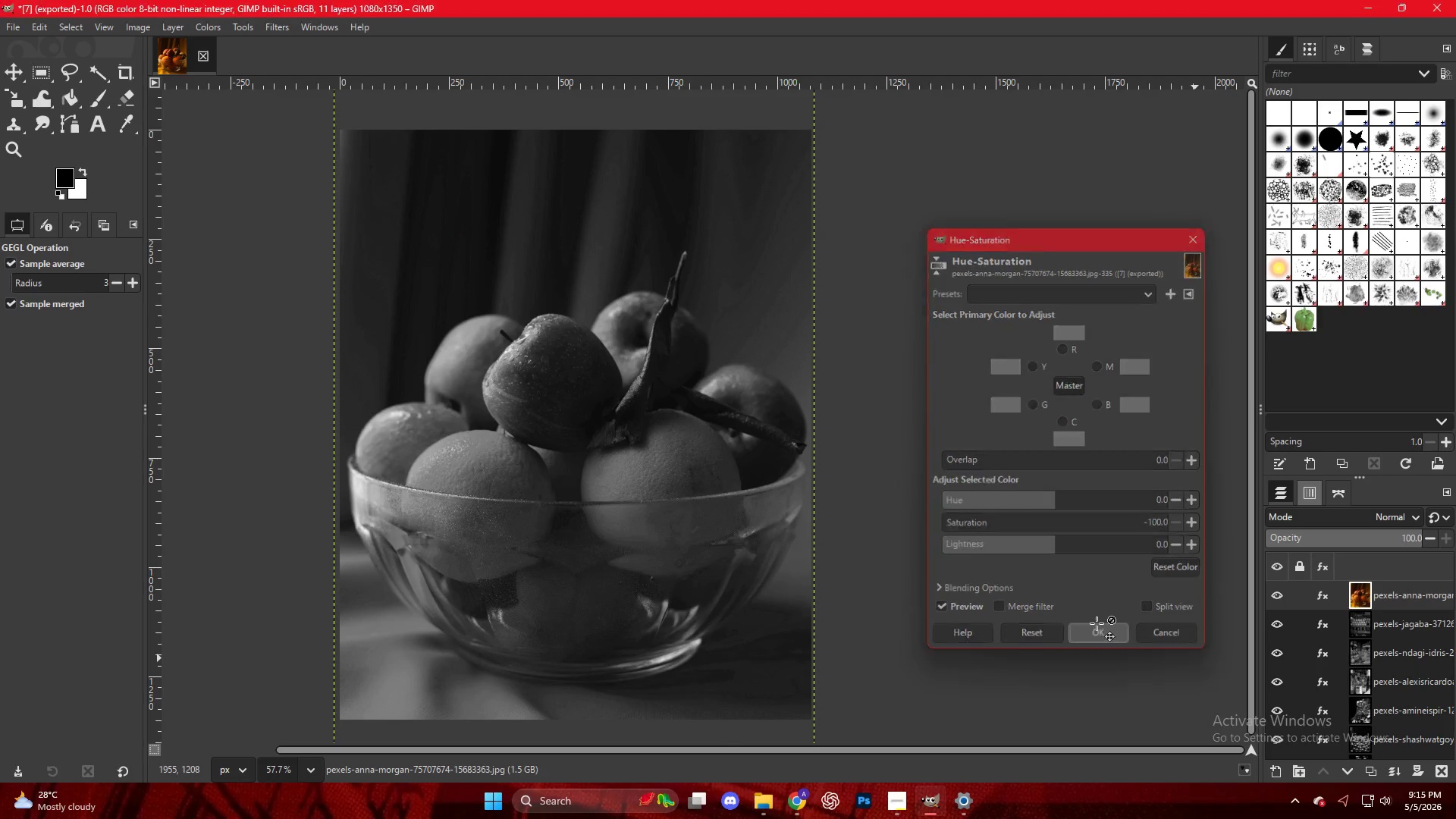 
right_click([611, 409])
 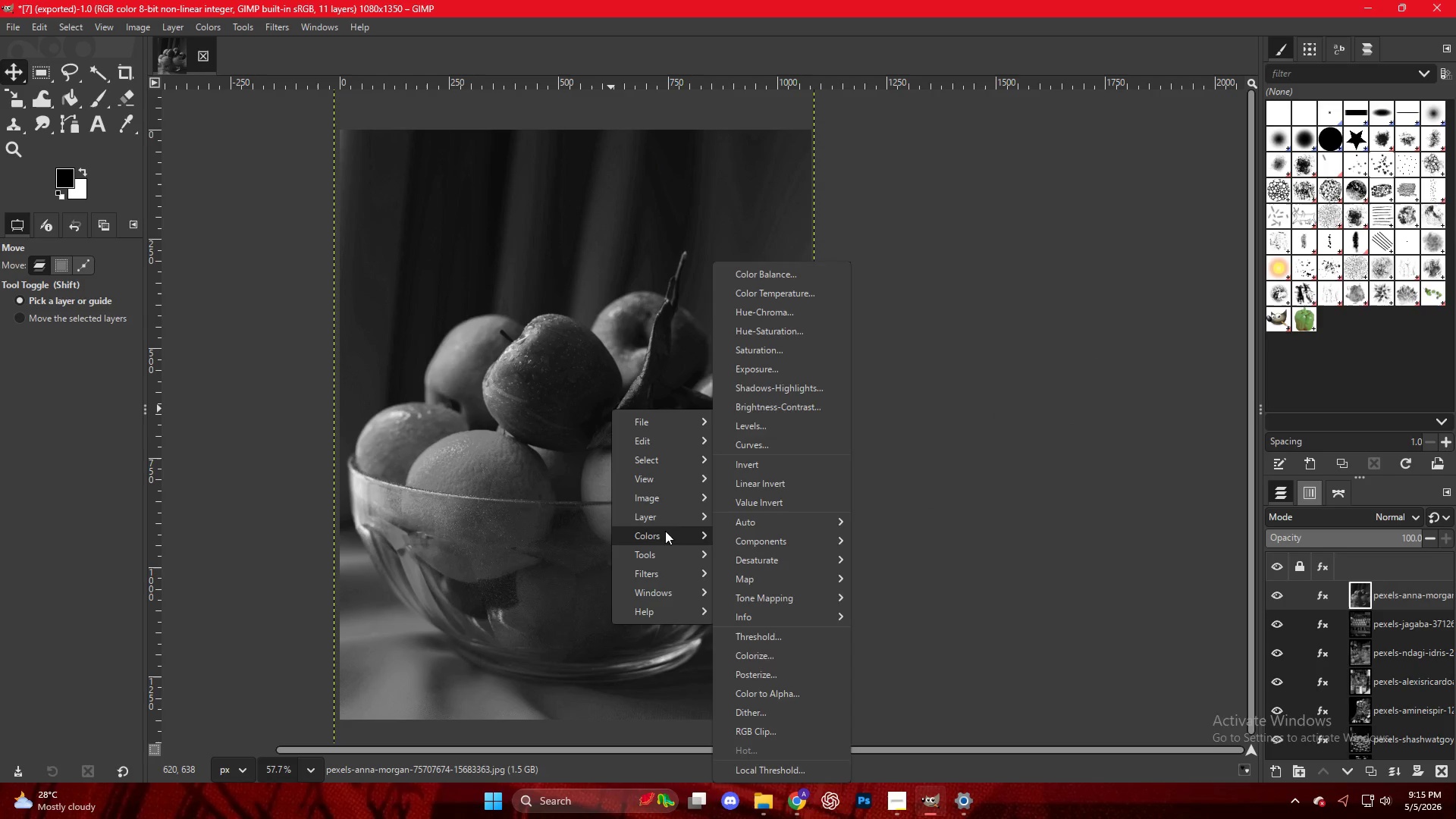 
left_click([661, 513])
 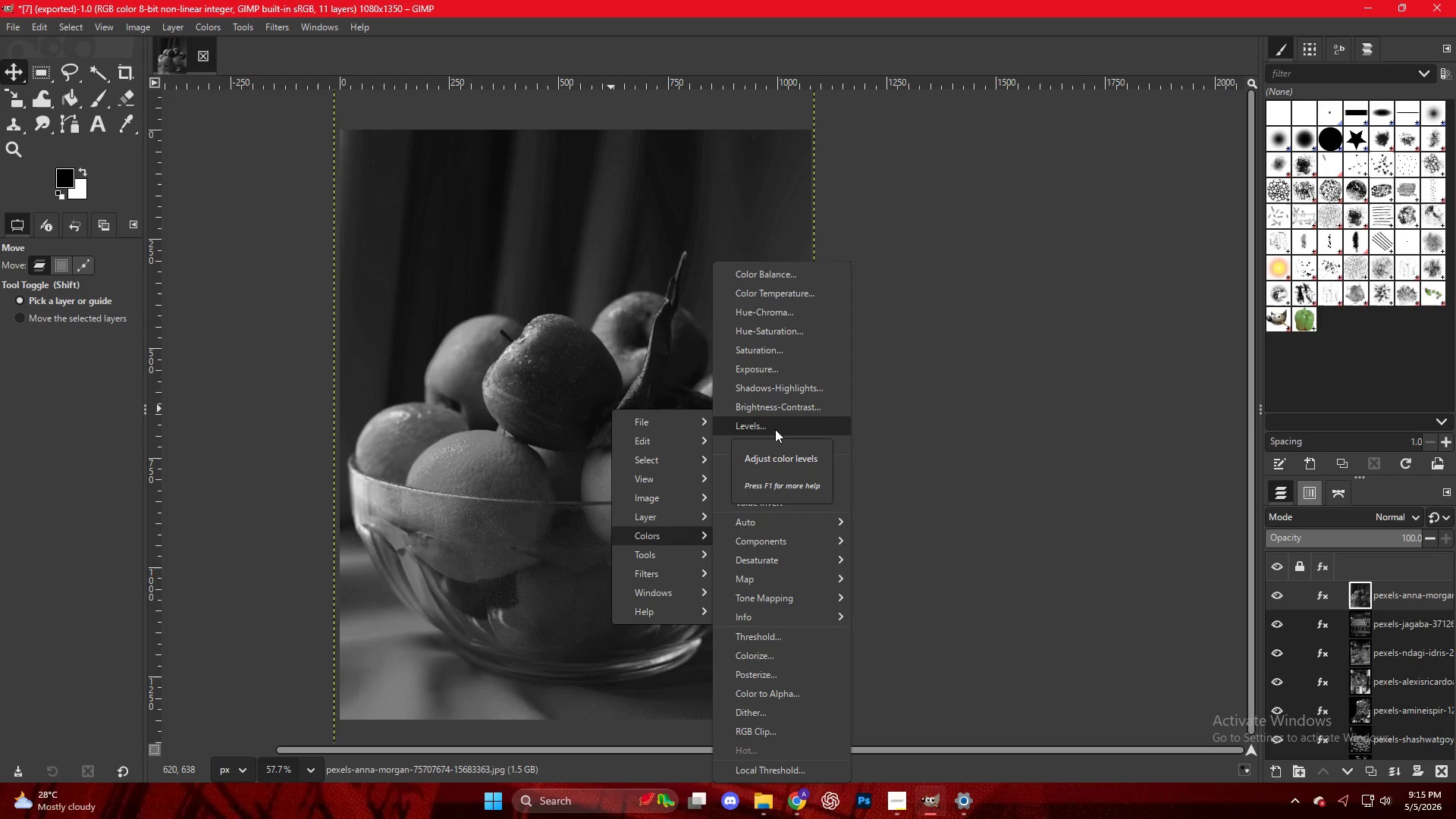 
wait(6.52)
 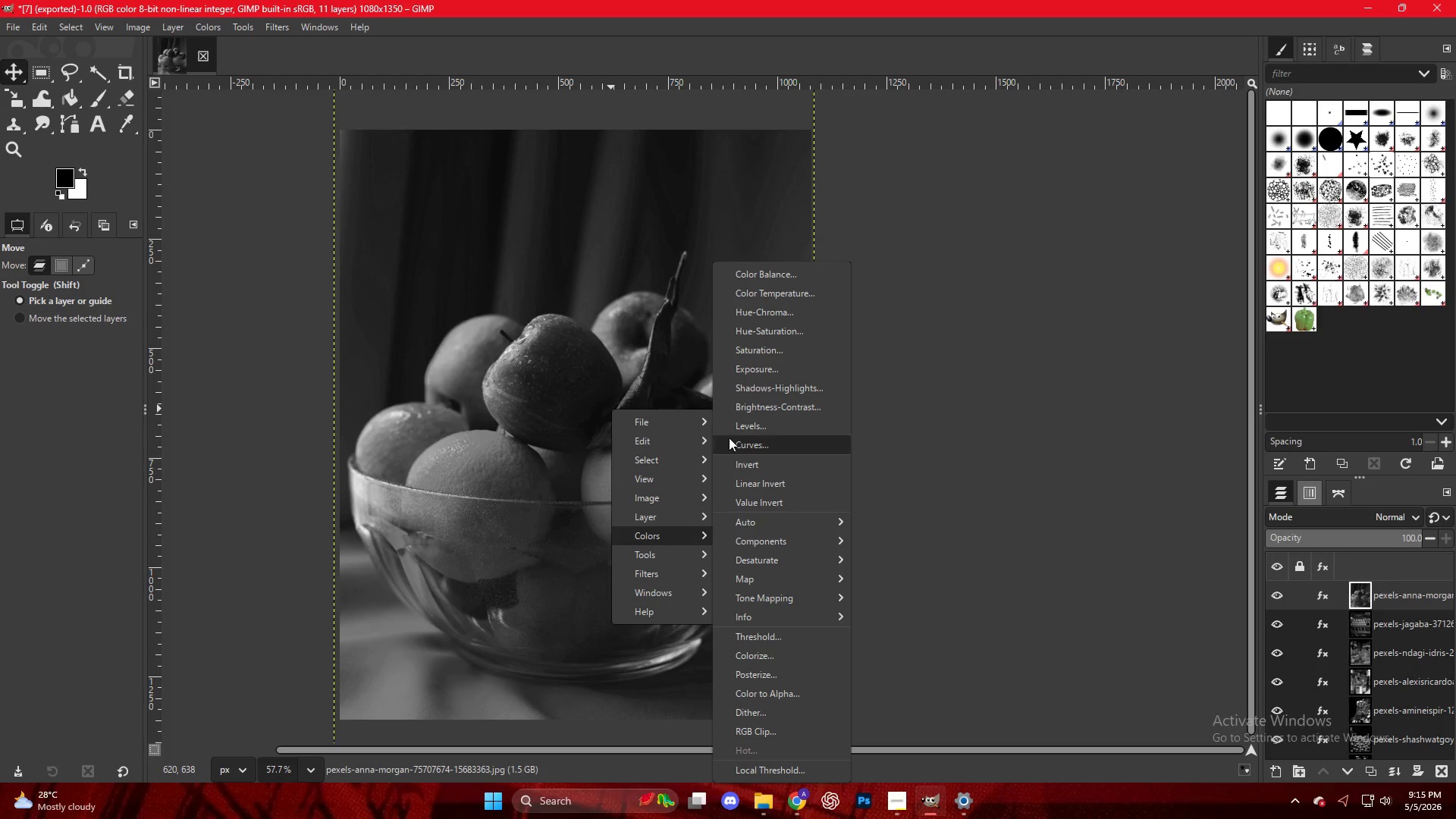 
left_click([776, 428])
 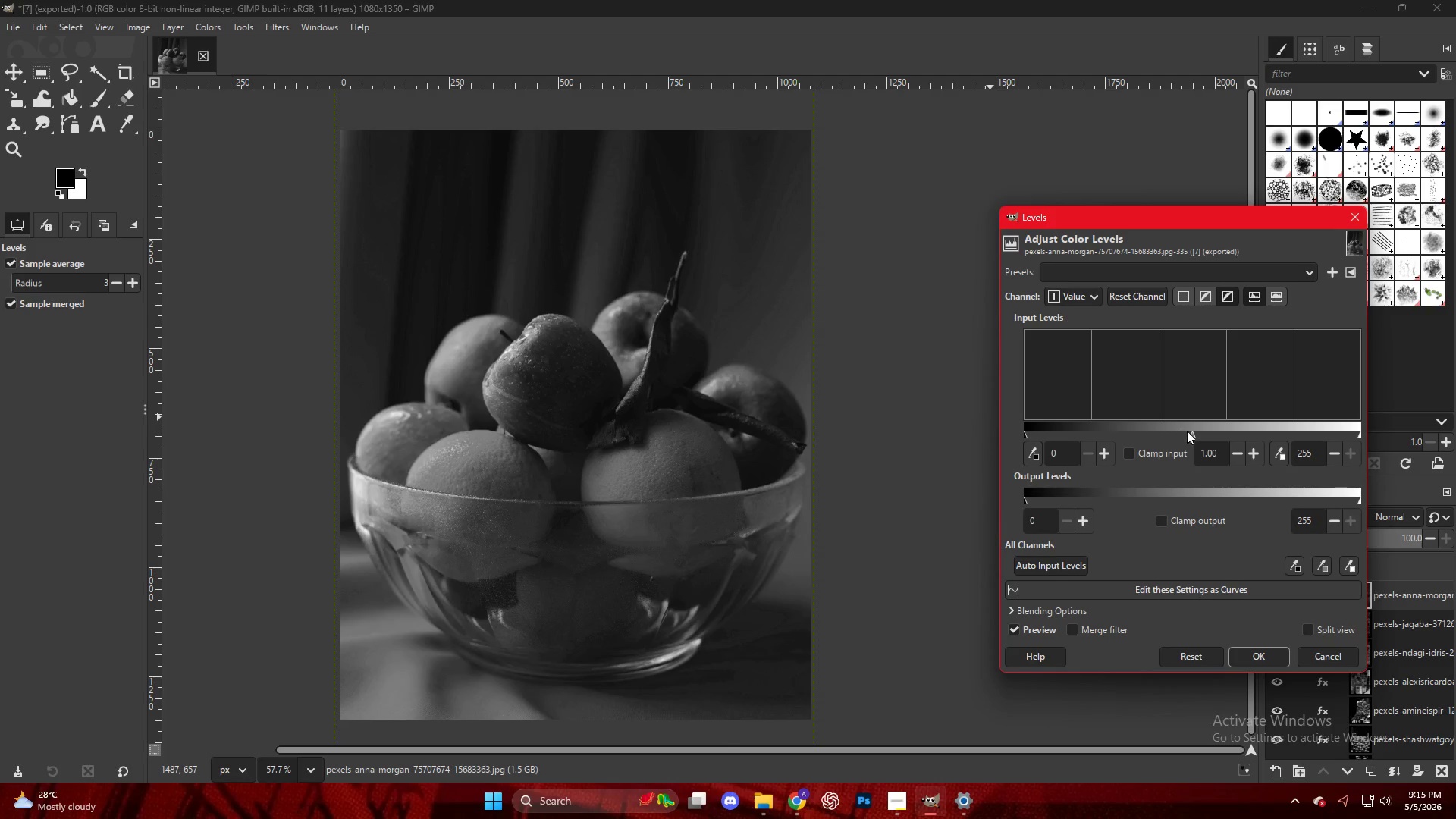 
left_click_drag(start_coordinate=[1192, 431], to_coordinate=[1224, 438])
 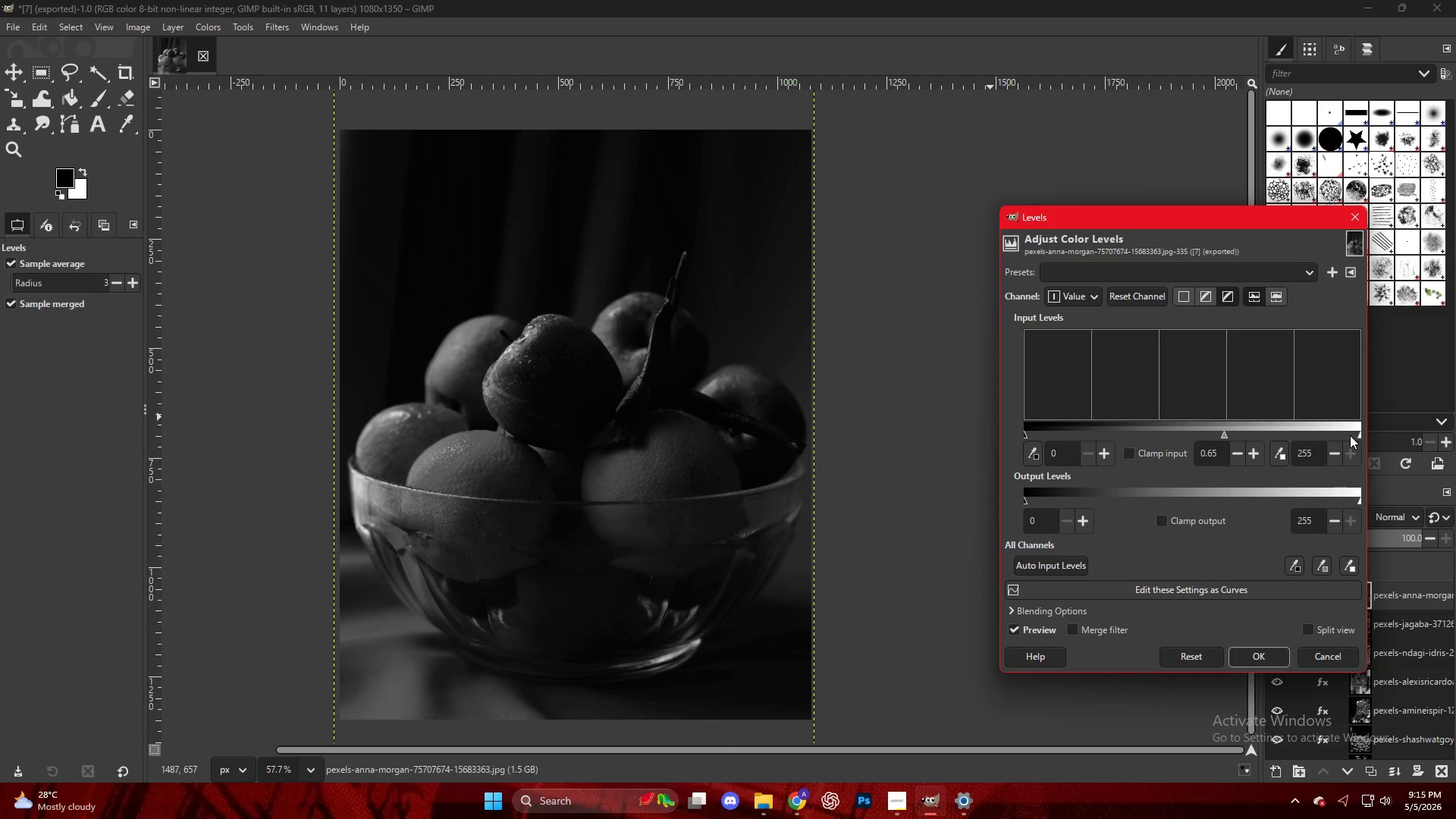 
left_click_drag(start_coordinate=[1357, 435], to_coordinate=[1301, 436])
 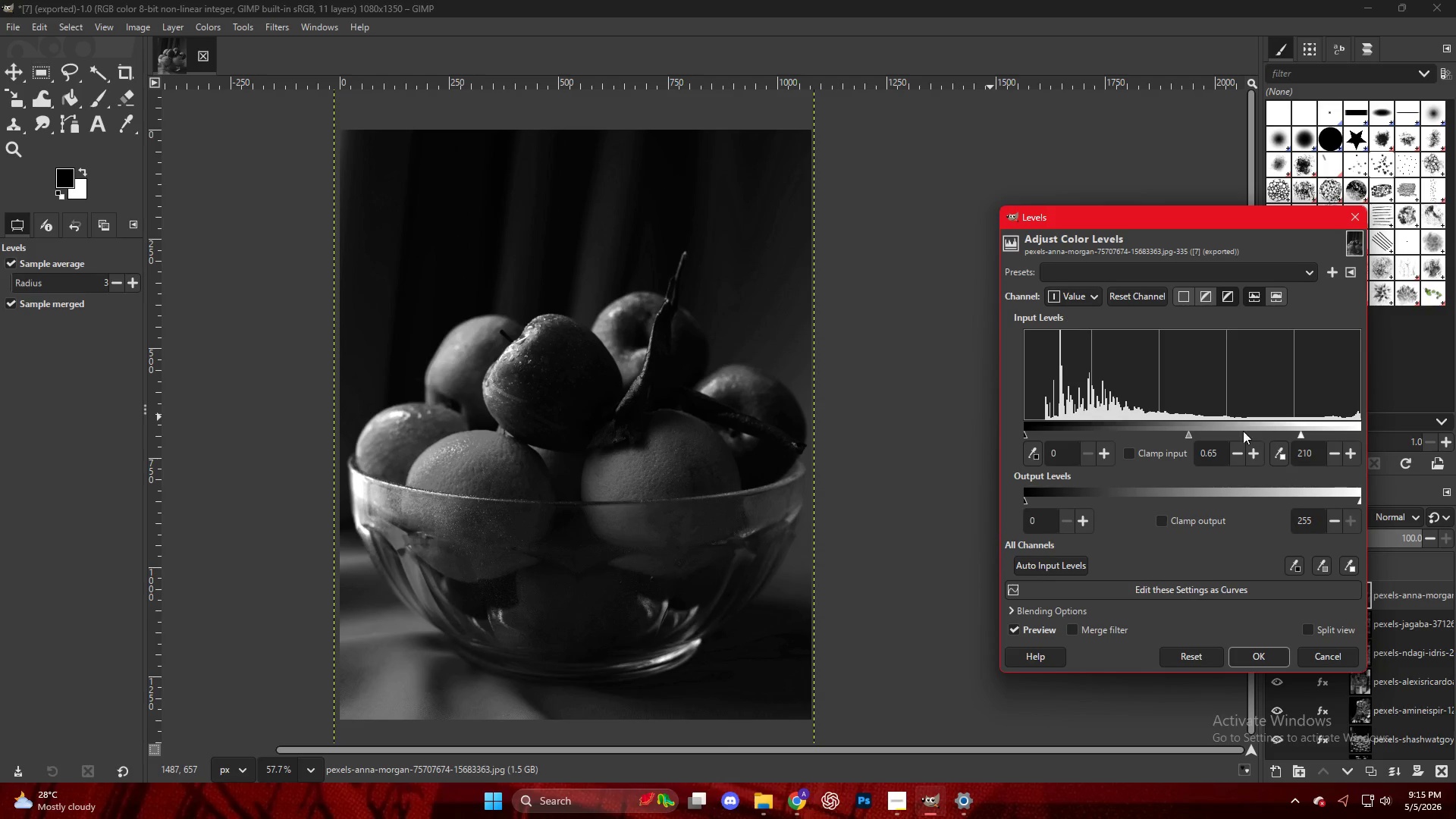 
left_click_drag(start_coordinate=[1186, 431], to_coordinate=[1188, 435])
 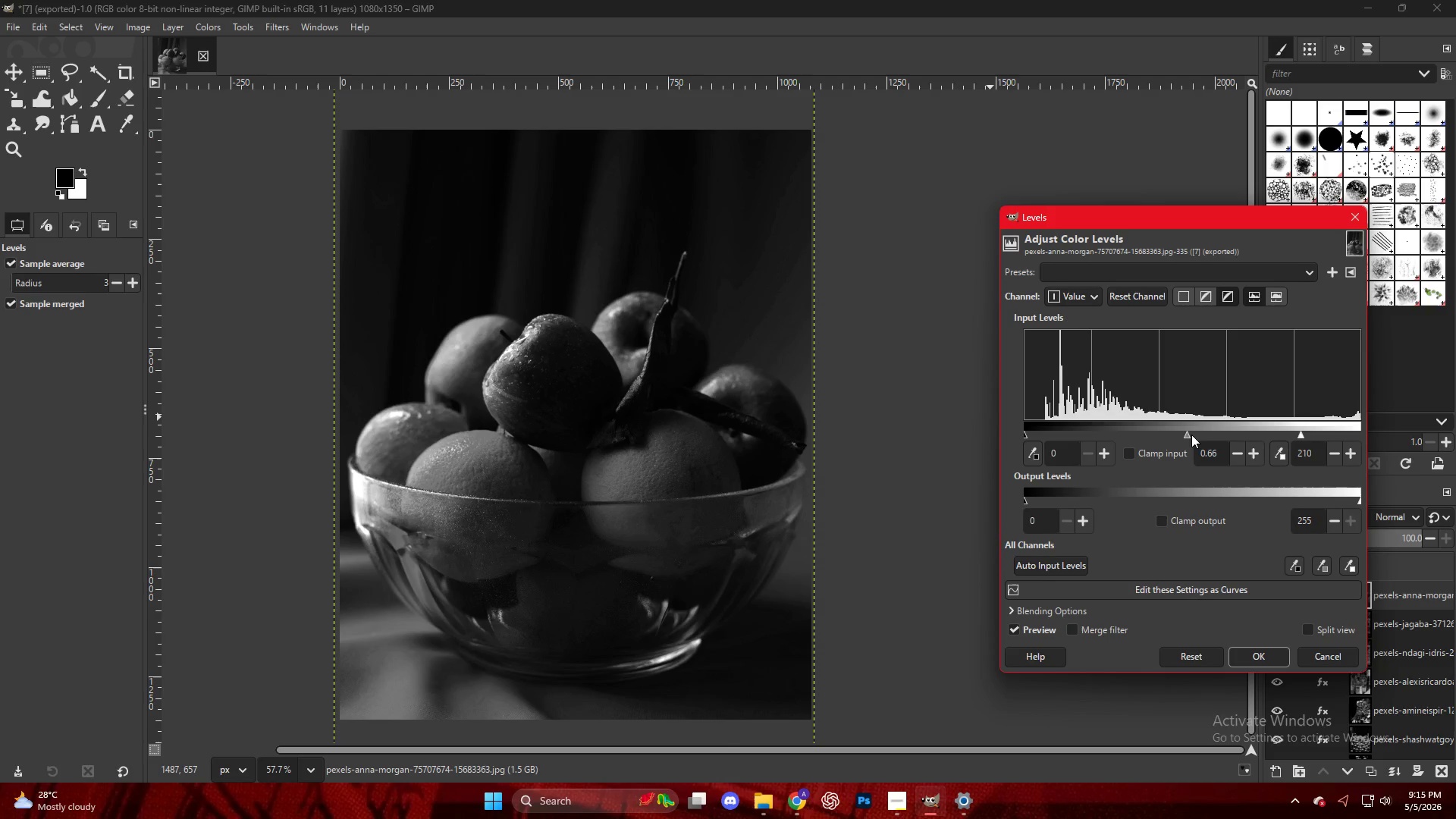 
key(NumpadEnter)
 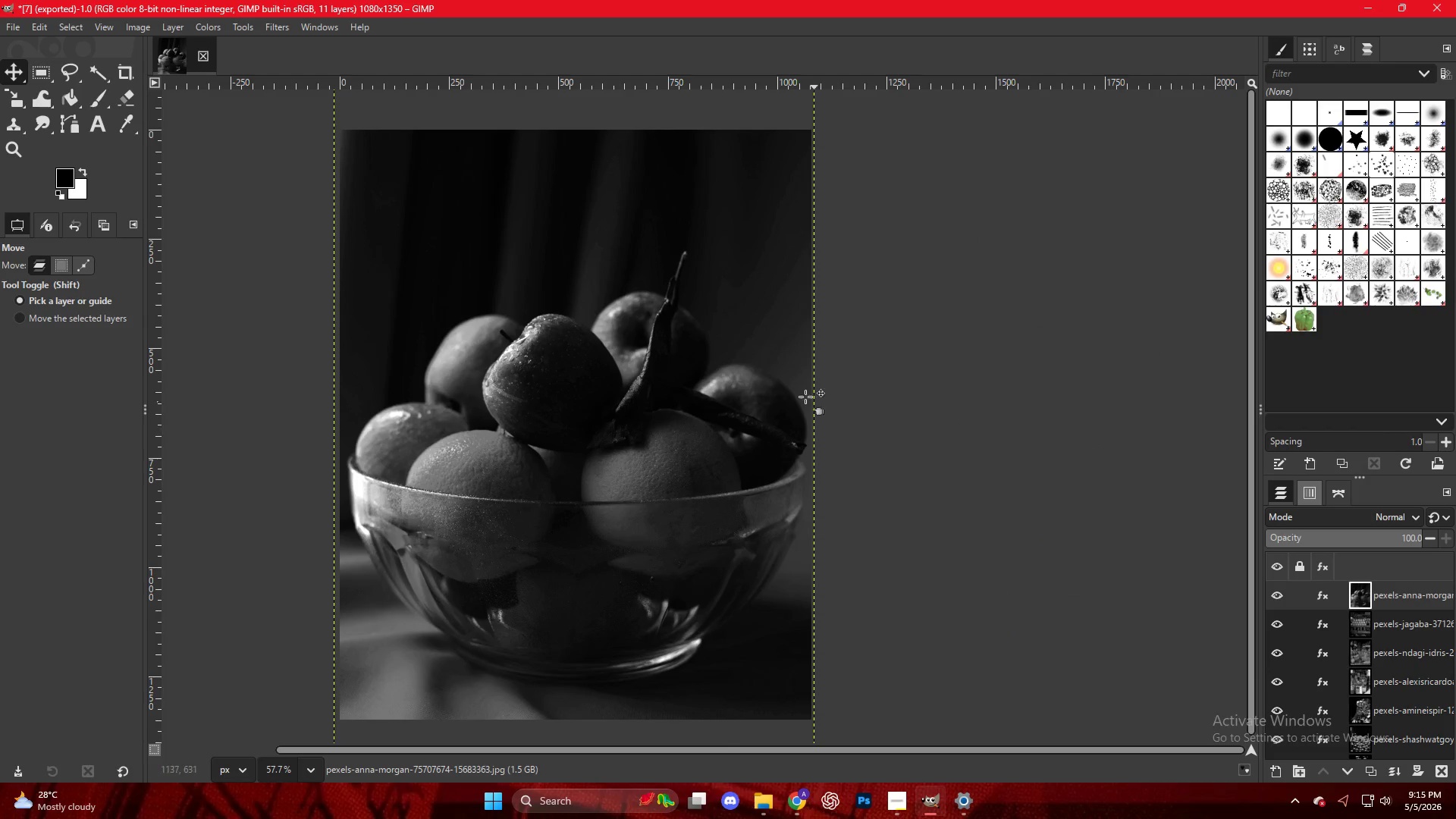 
key(Control+ControlLeft)
 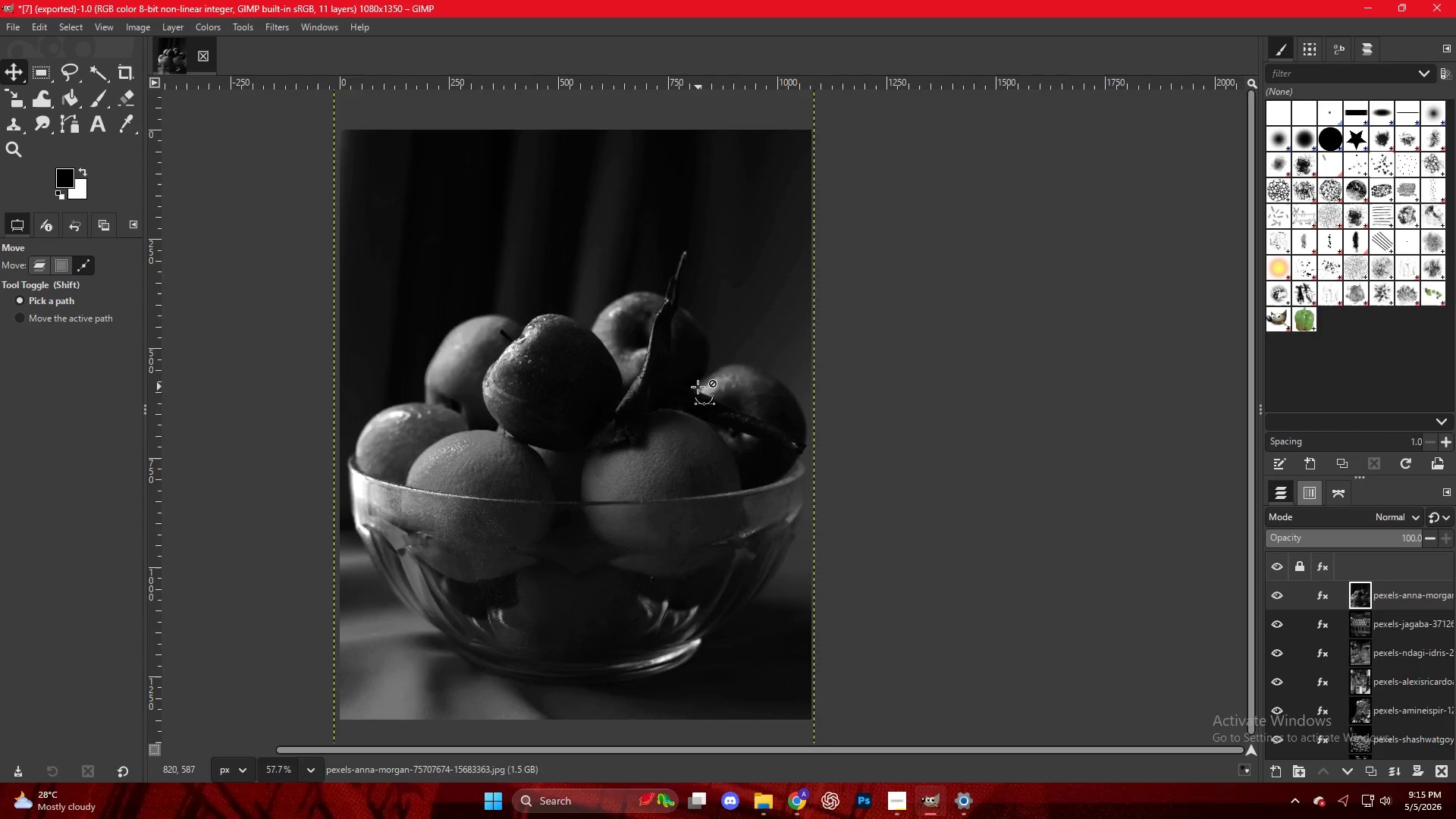 
scroll: coordinate [695, 387], scroll_direction: down, amount: 5.0
 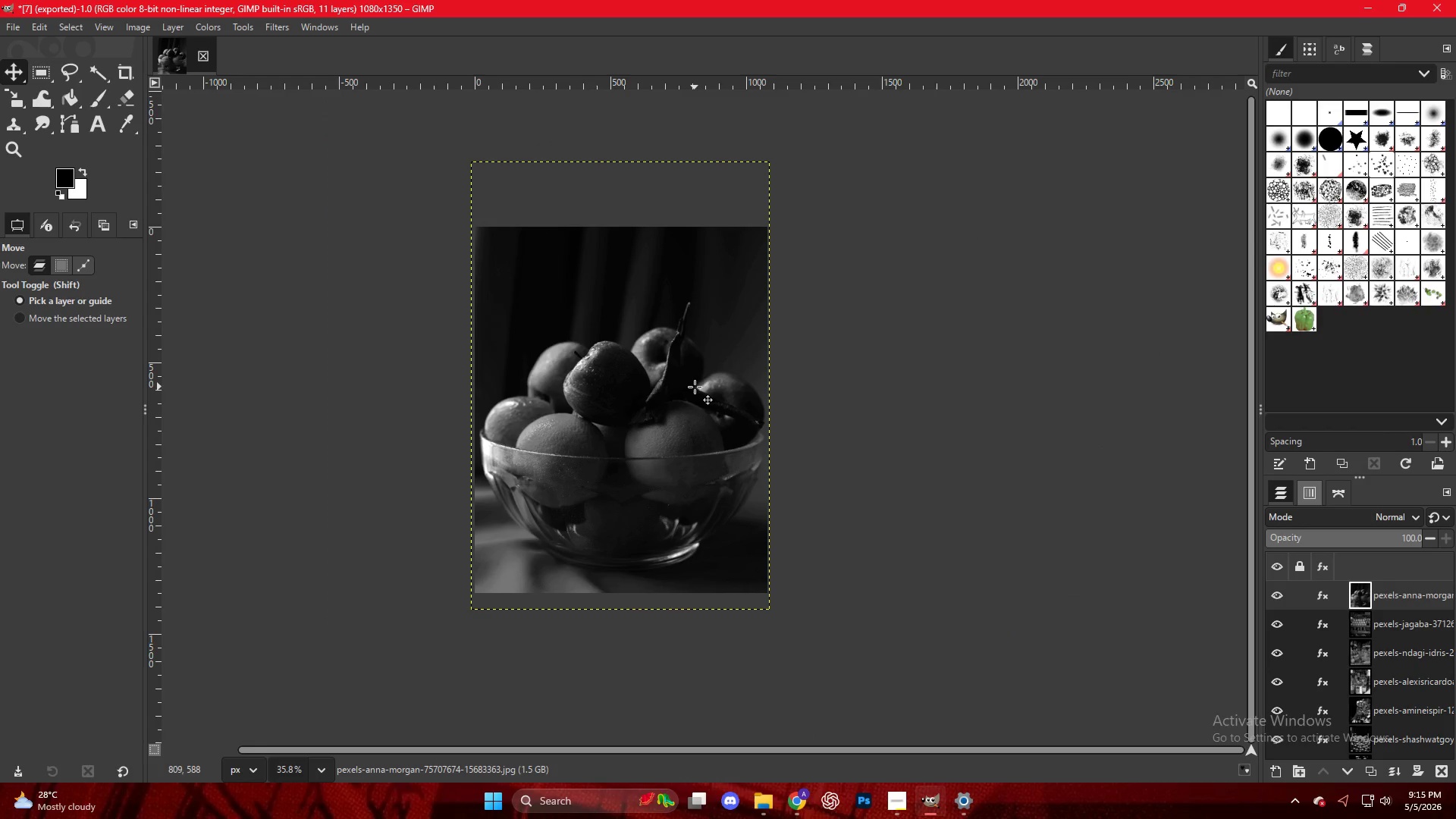 
key(Control+Shift+E)
 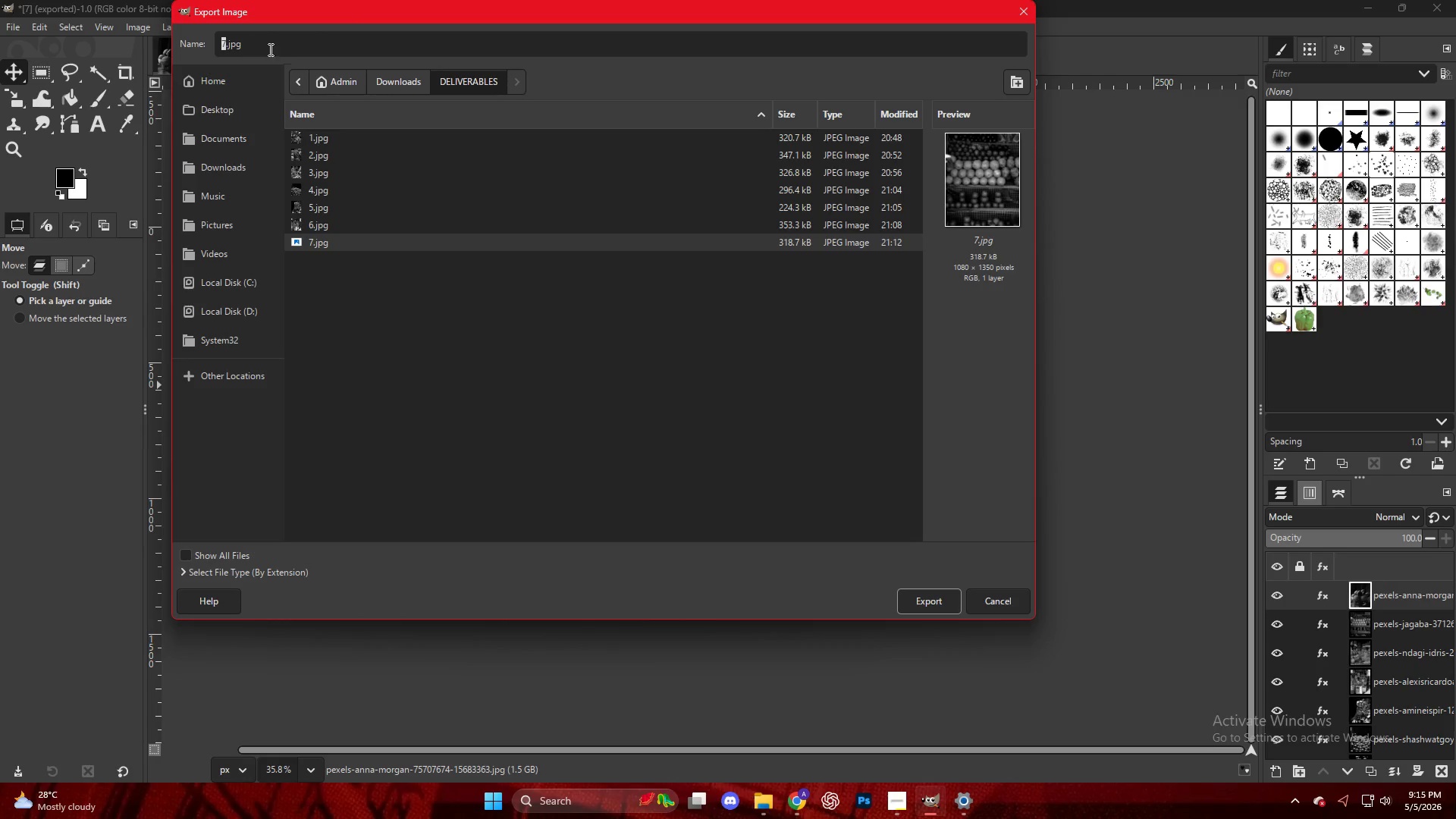 
key(ArrowRight)
 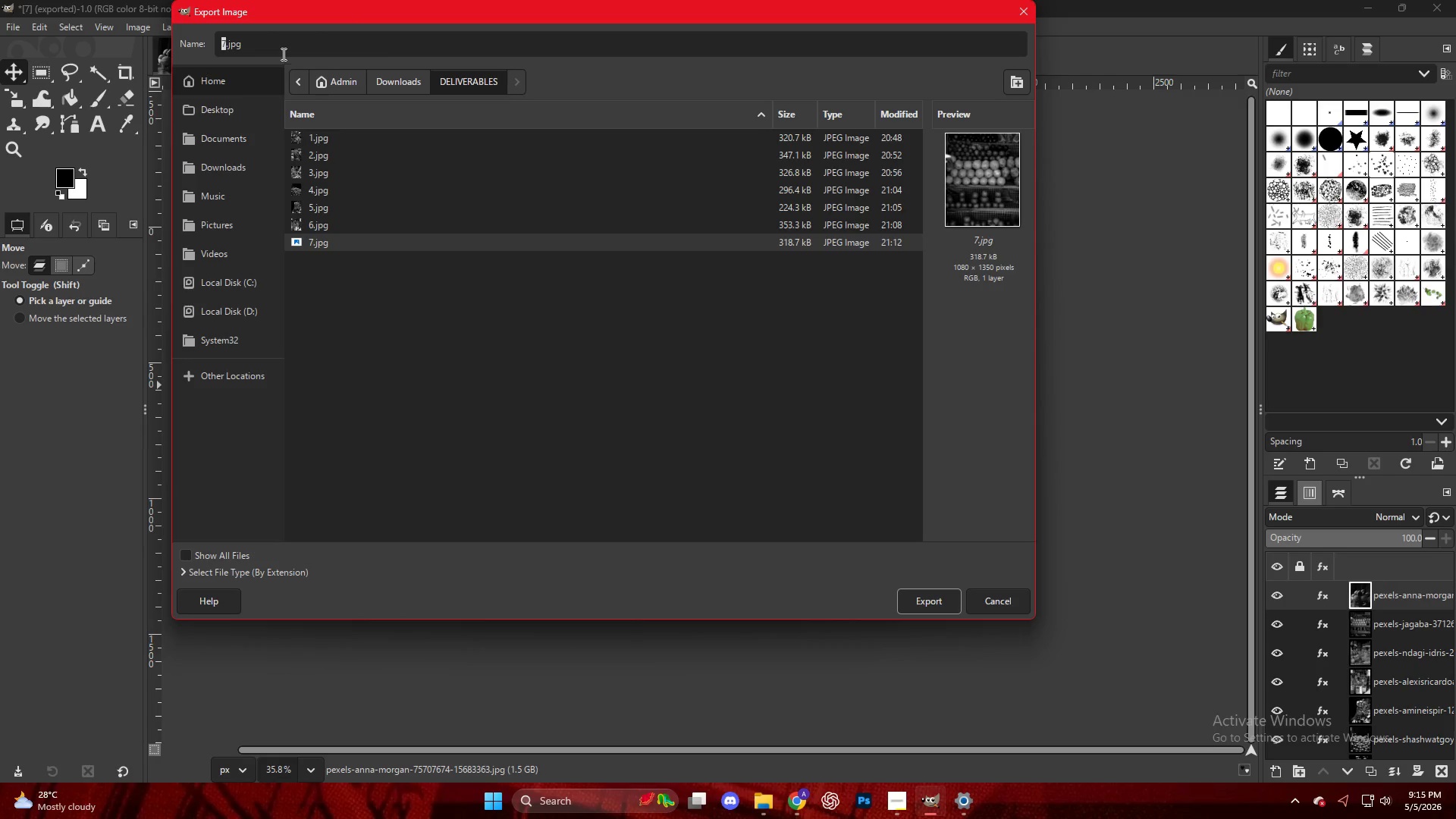 
key(ArrowLeft)
 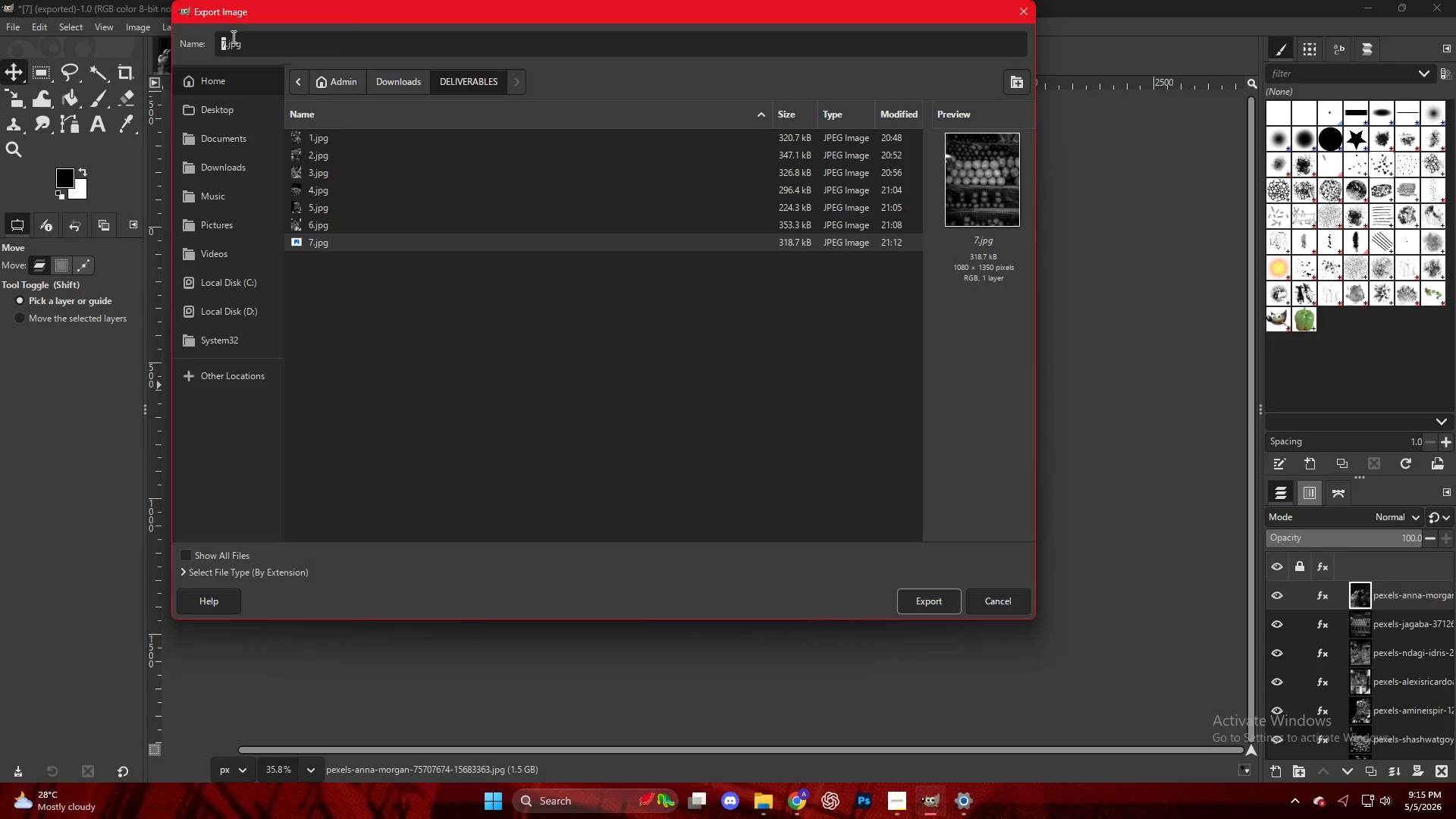 
left_click([226, 42])
 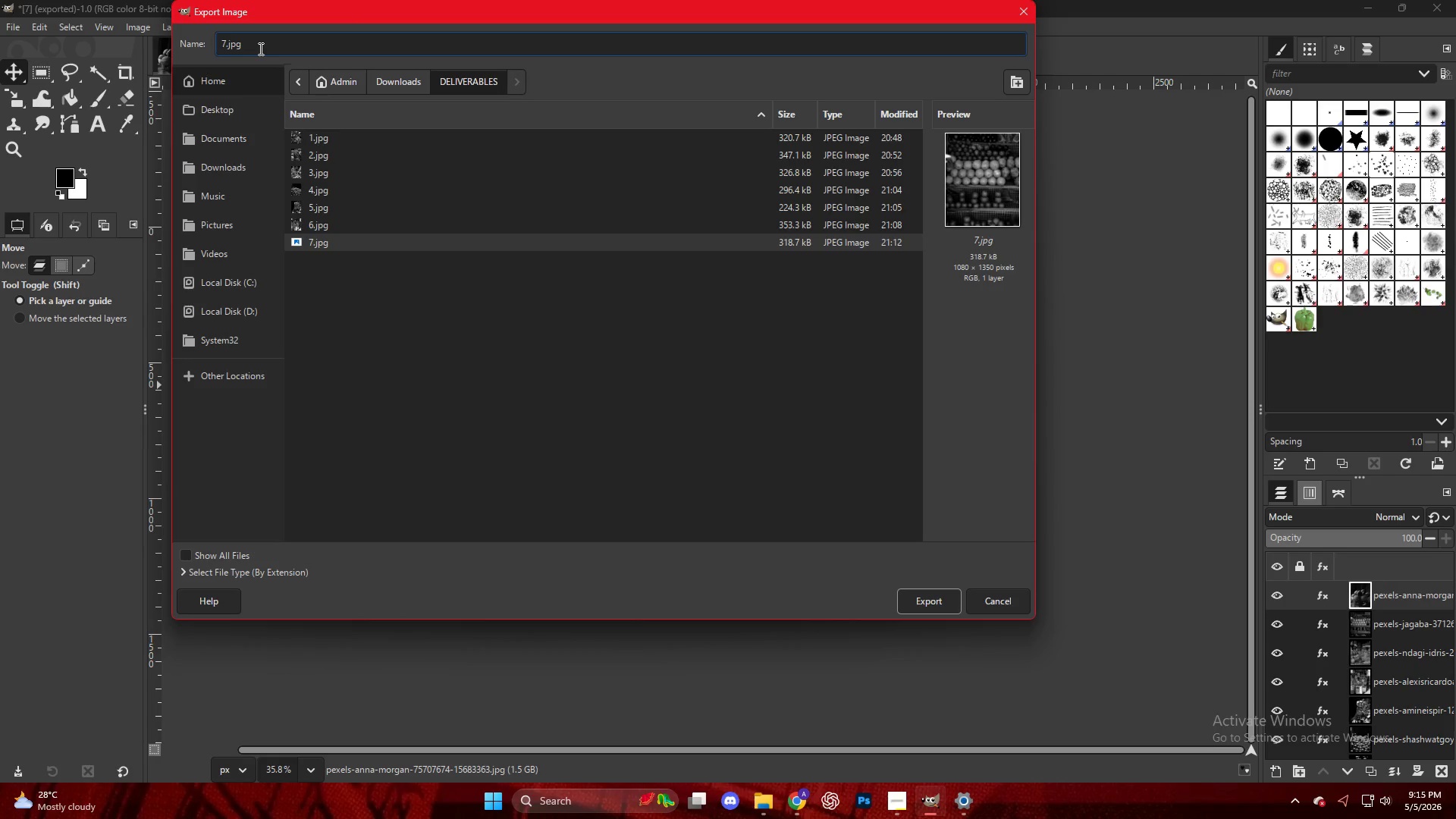 
key(Backspace)
 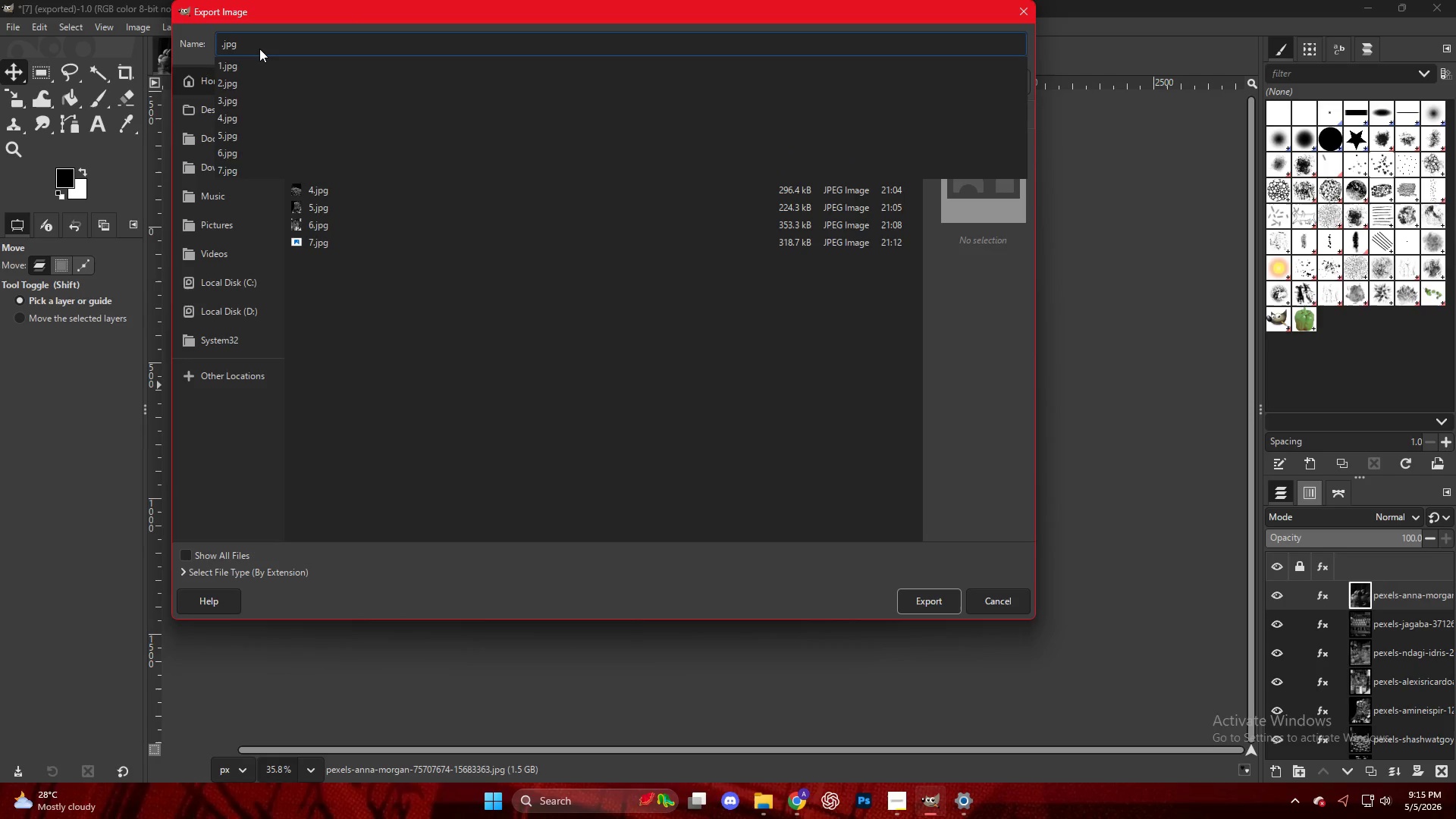 
key(Numpad8)
 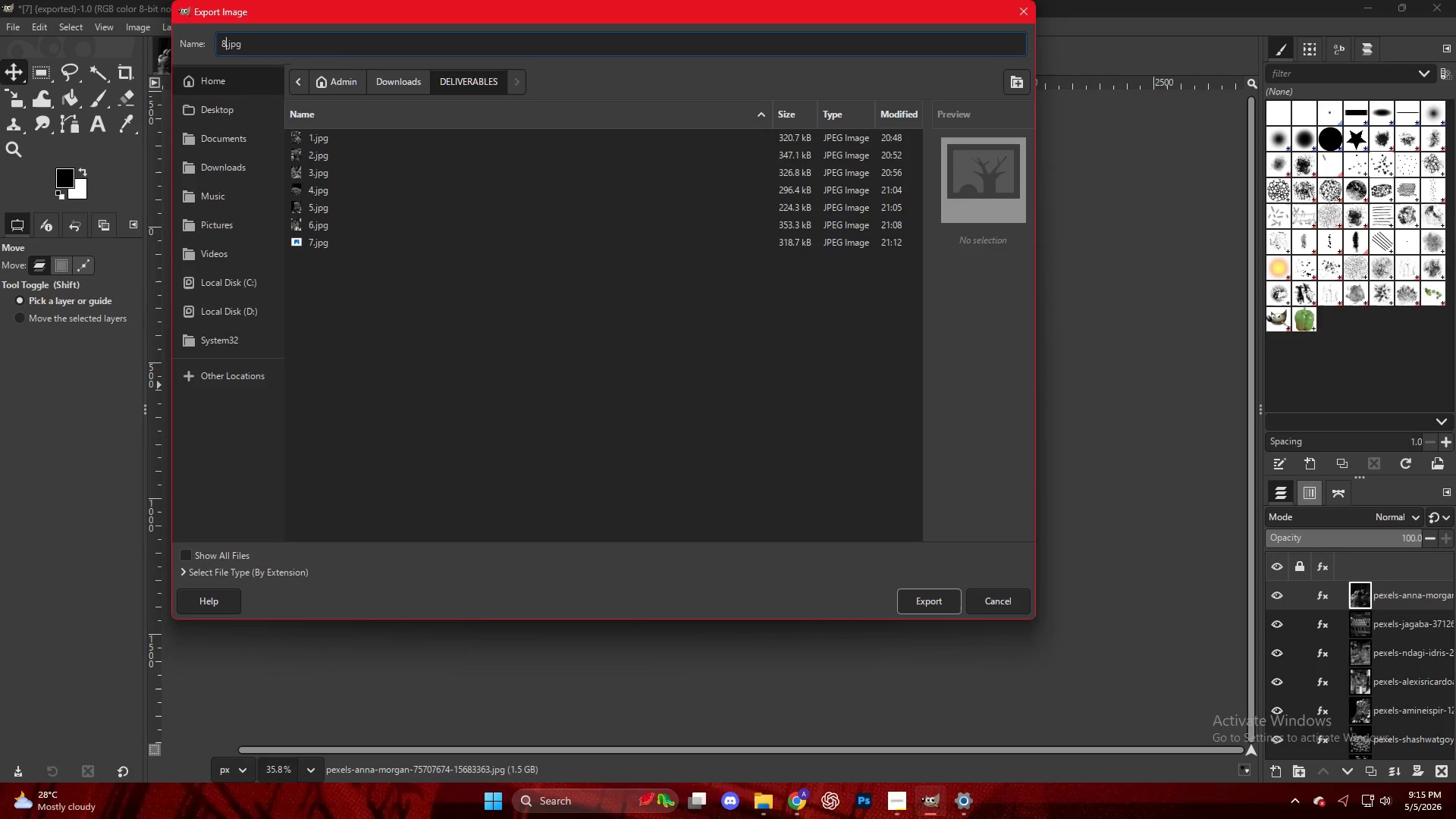 
key(NumpadEnter)
 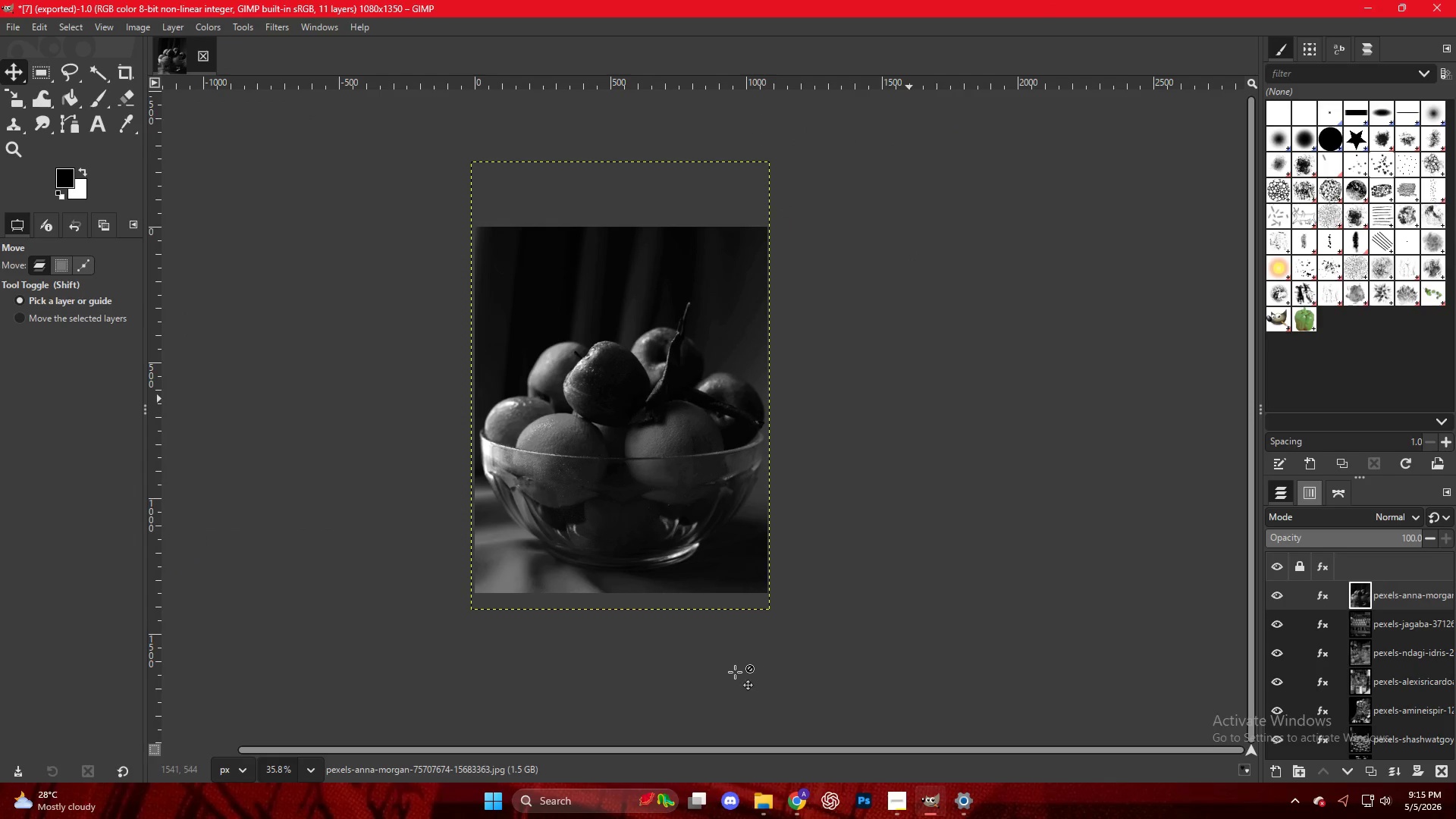 
left_click([904, 800])
 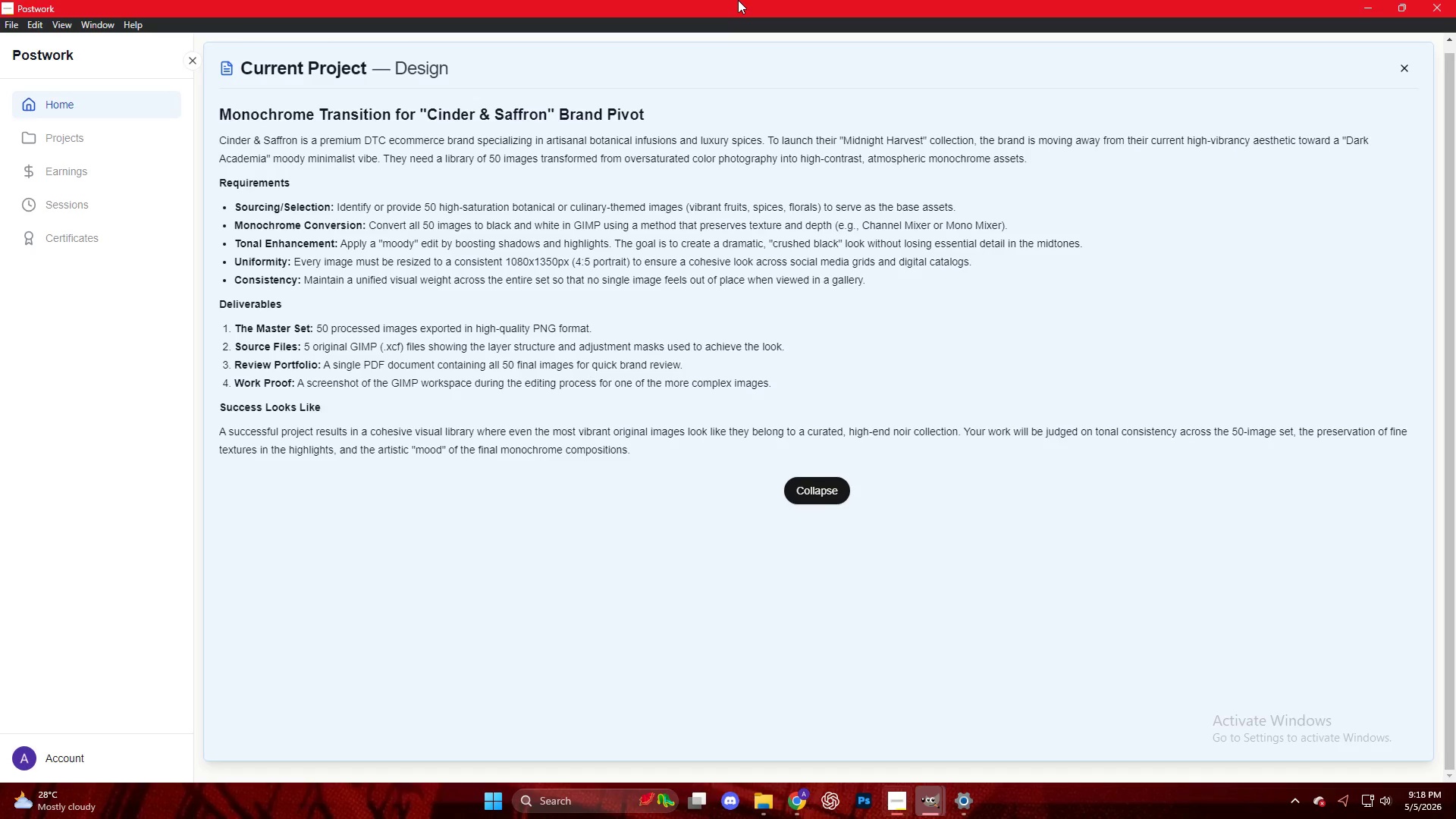 
wait(163.97)
 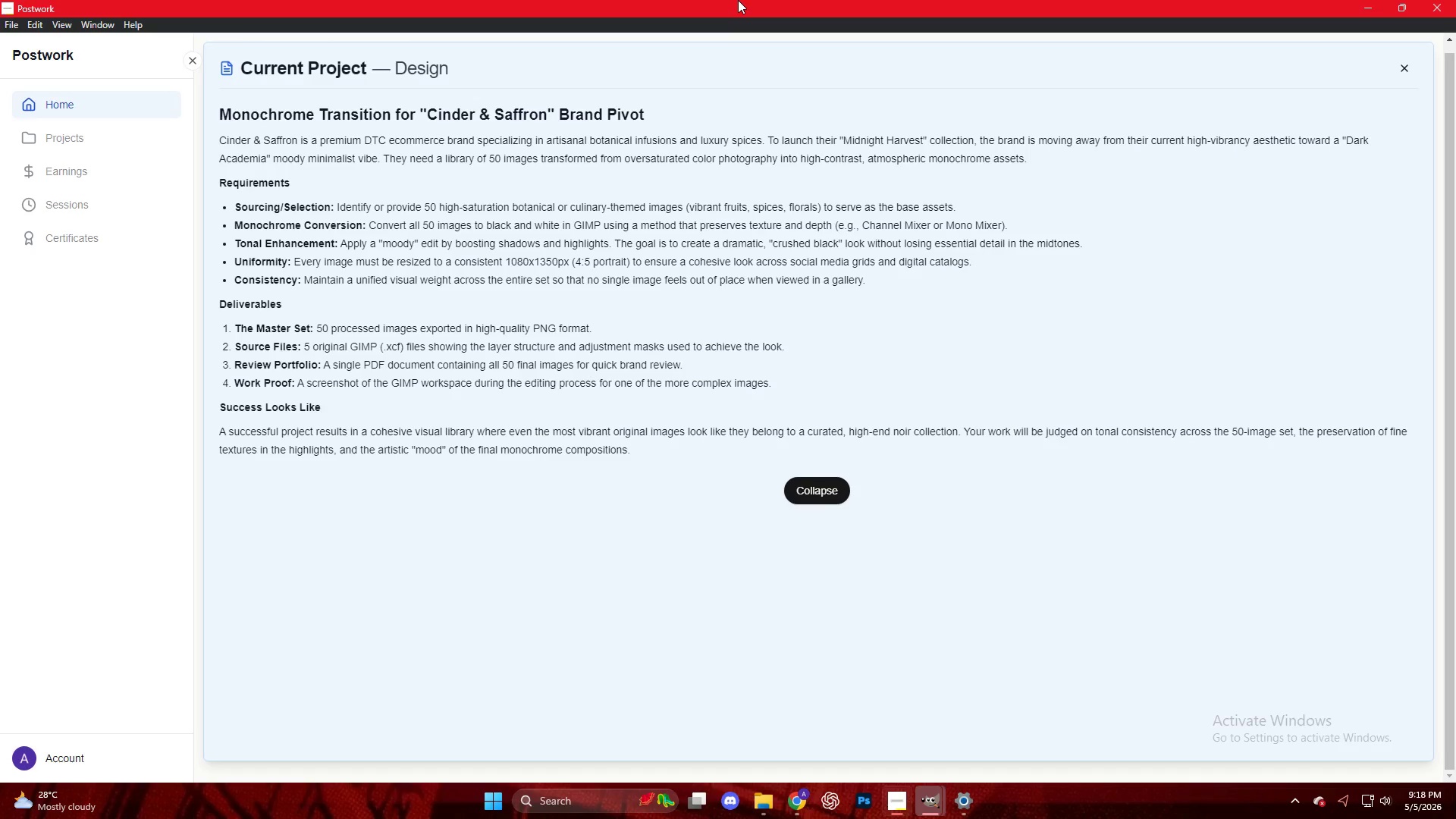 
double_click([999, 736])
 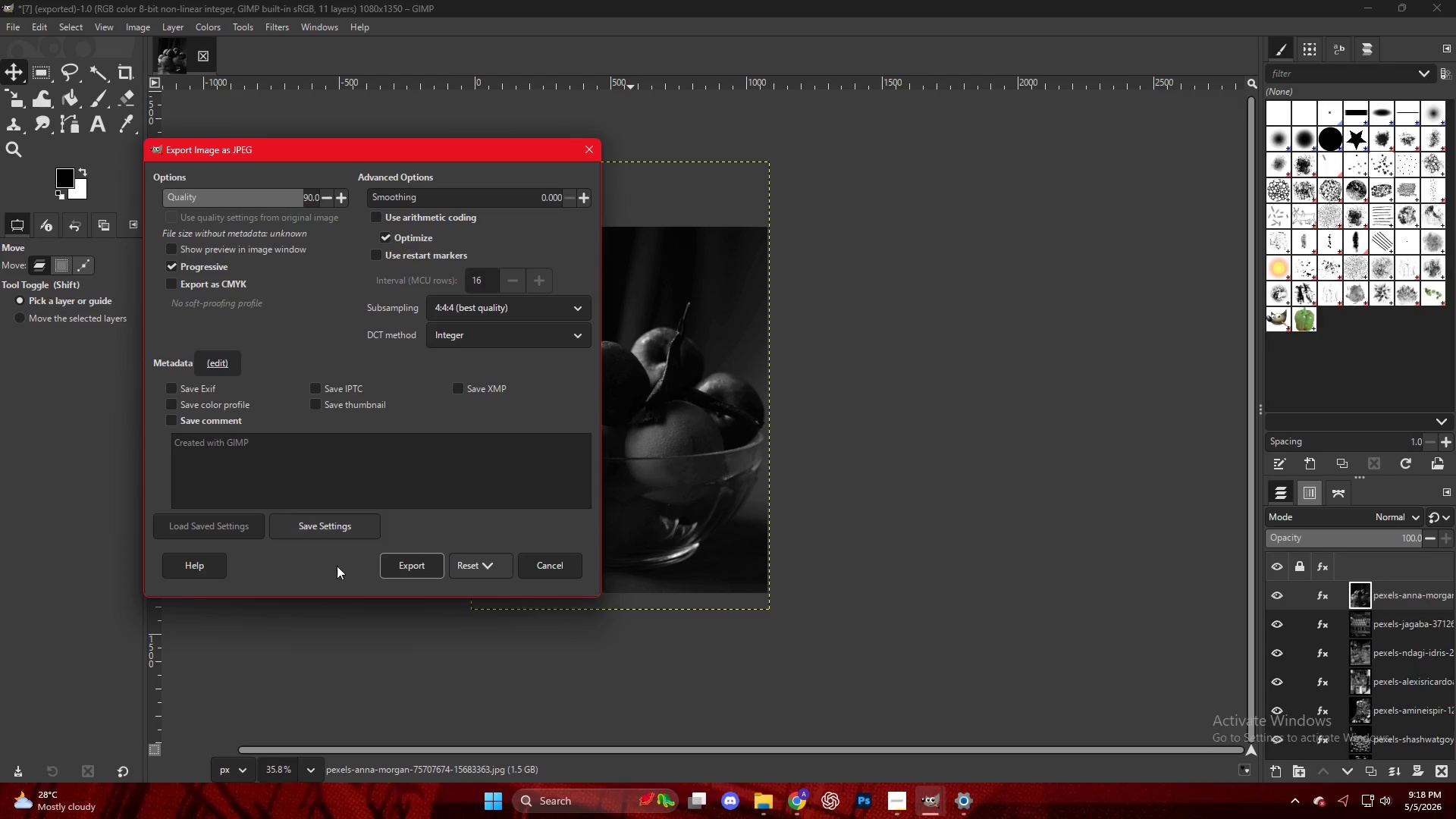 
left_click([404, 556])
 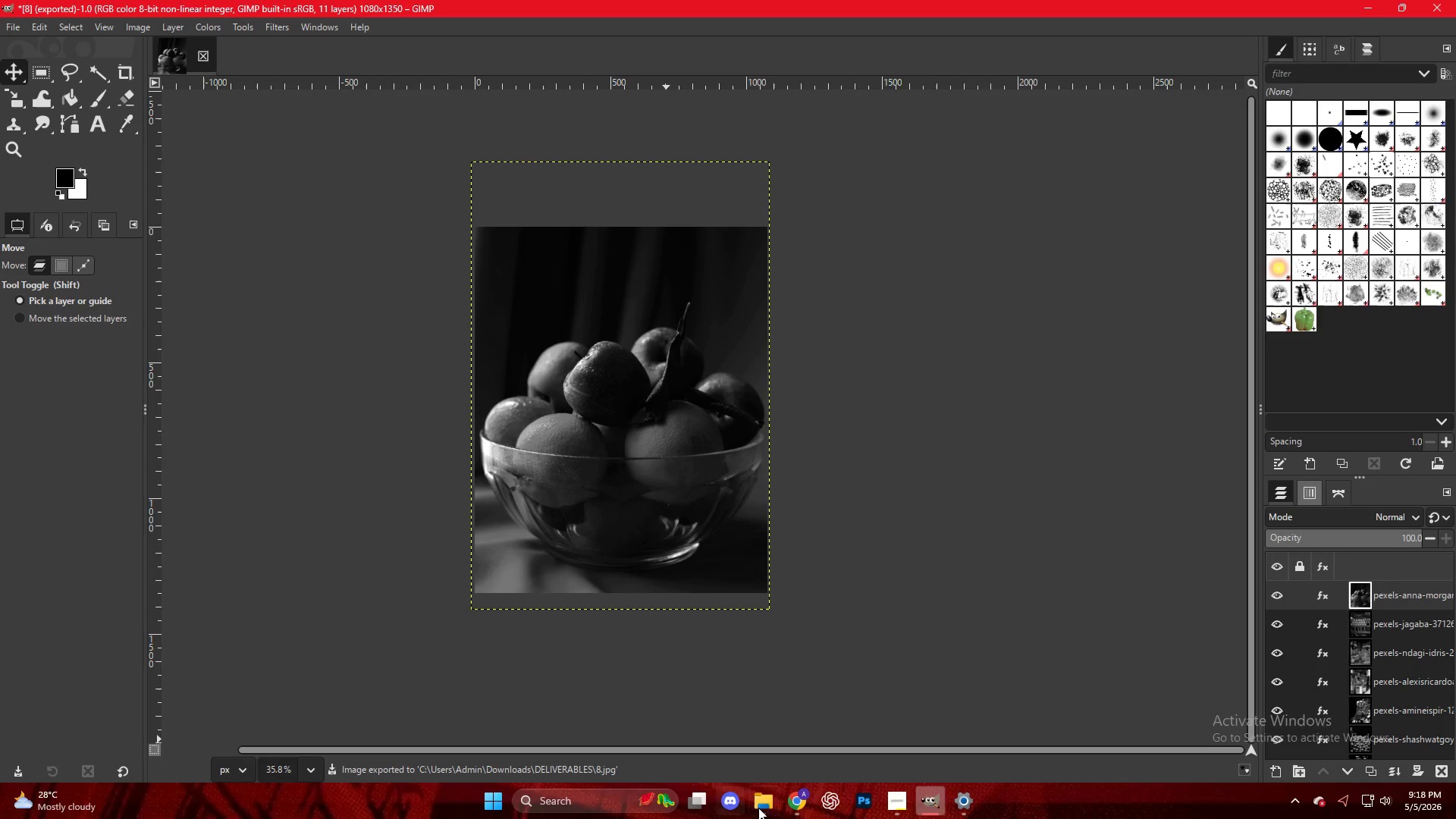 
left_click([774, 809])
 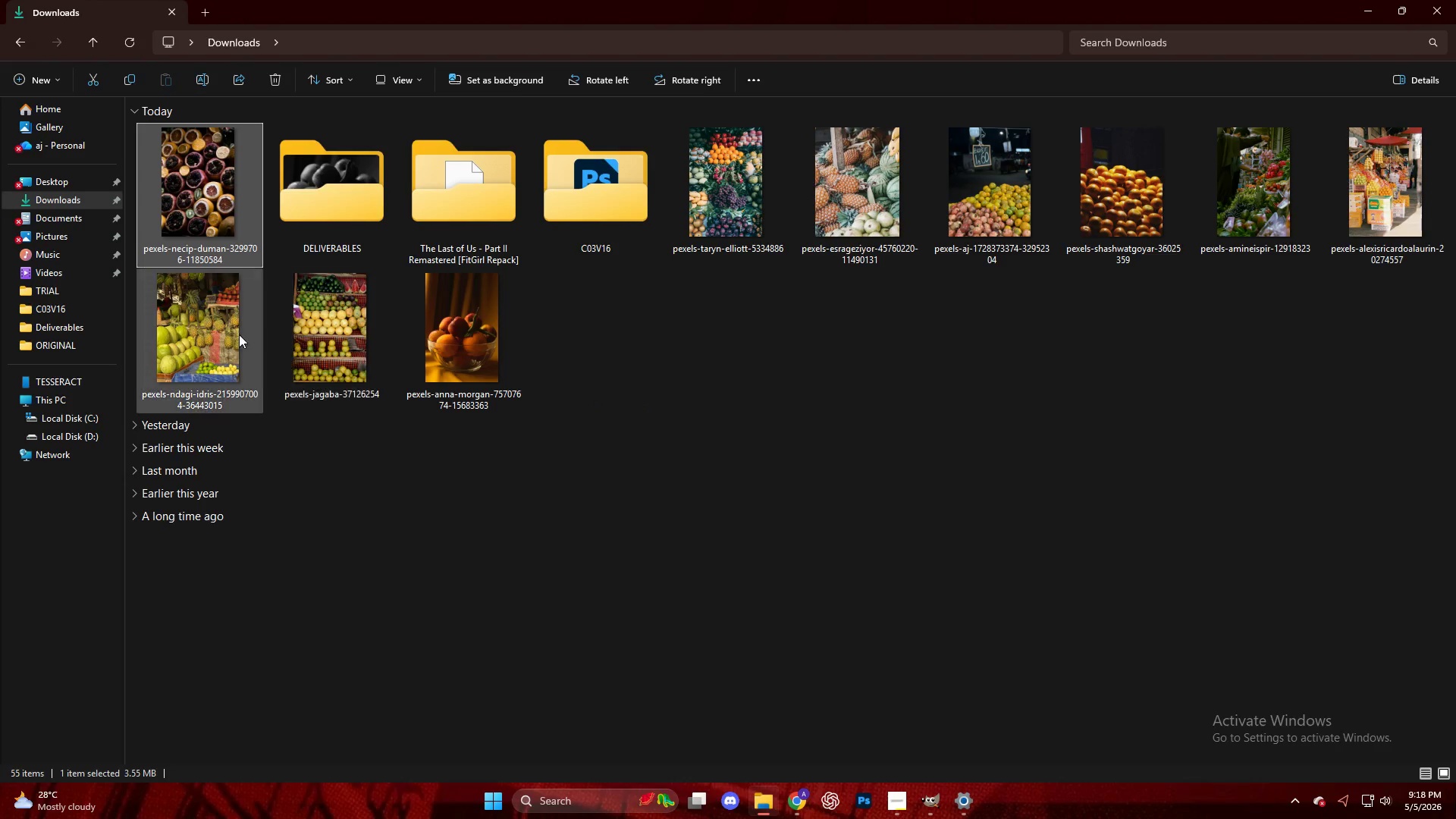 
wait(5.14)
 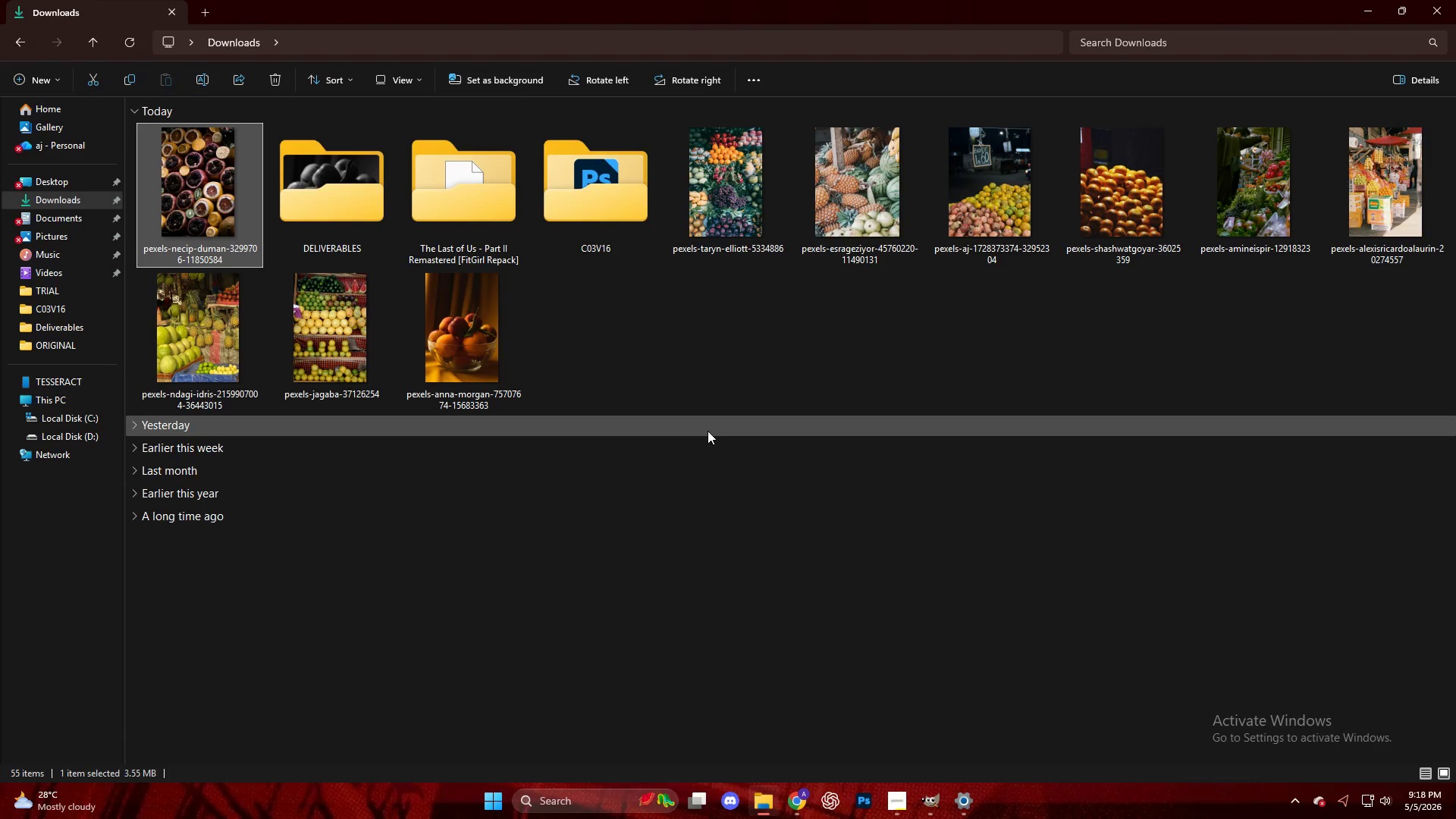 
double_click([358, 199])
 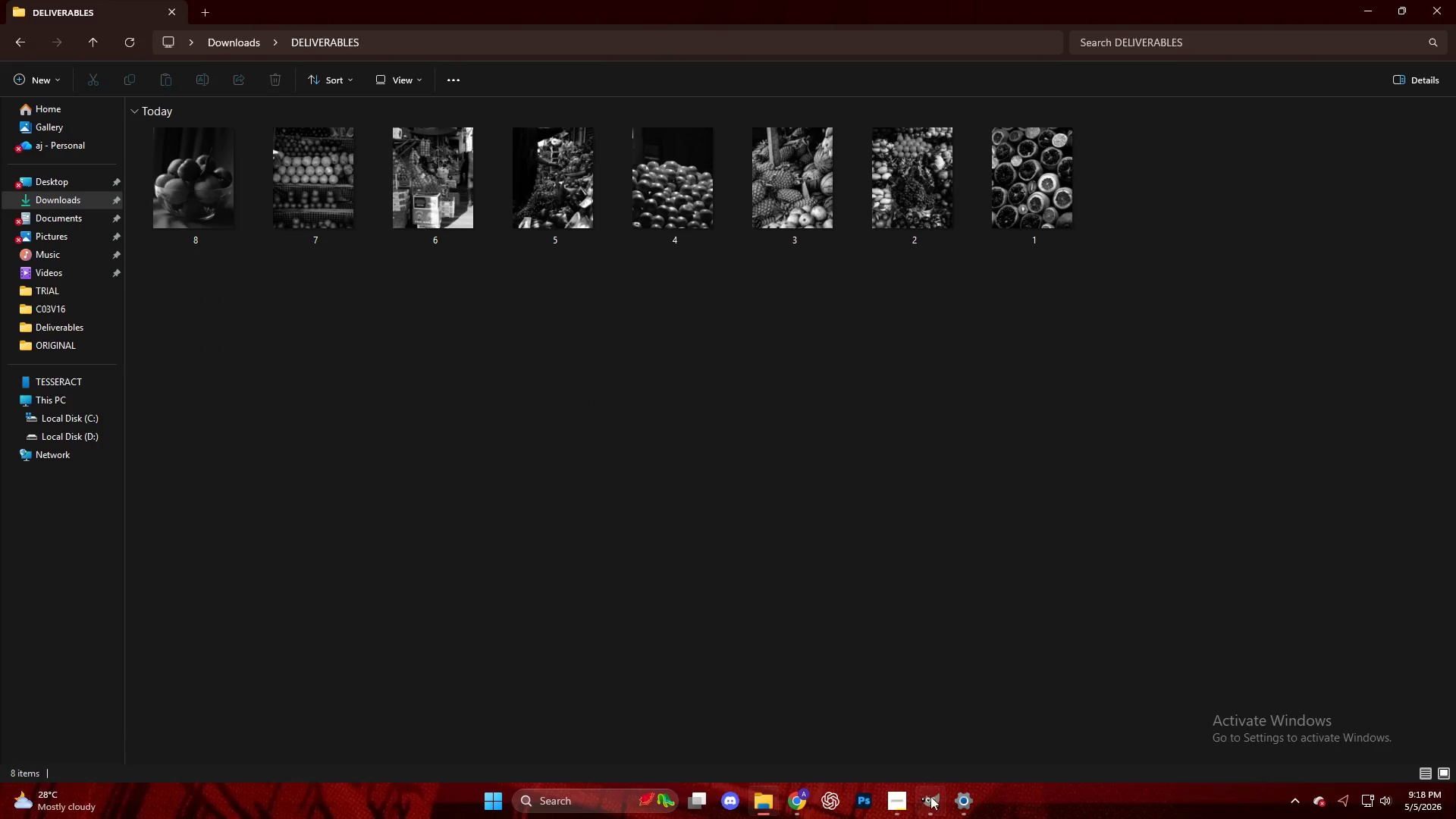 
left_click([802, 800])
 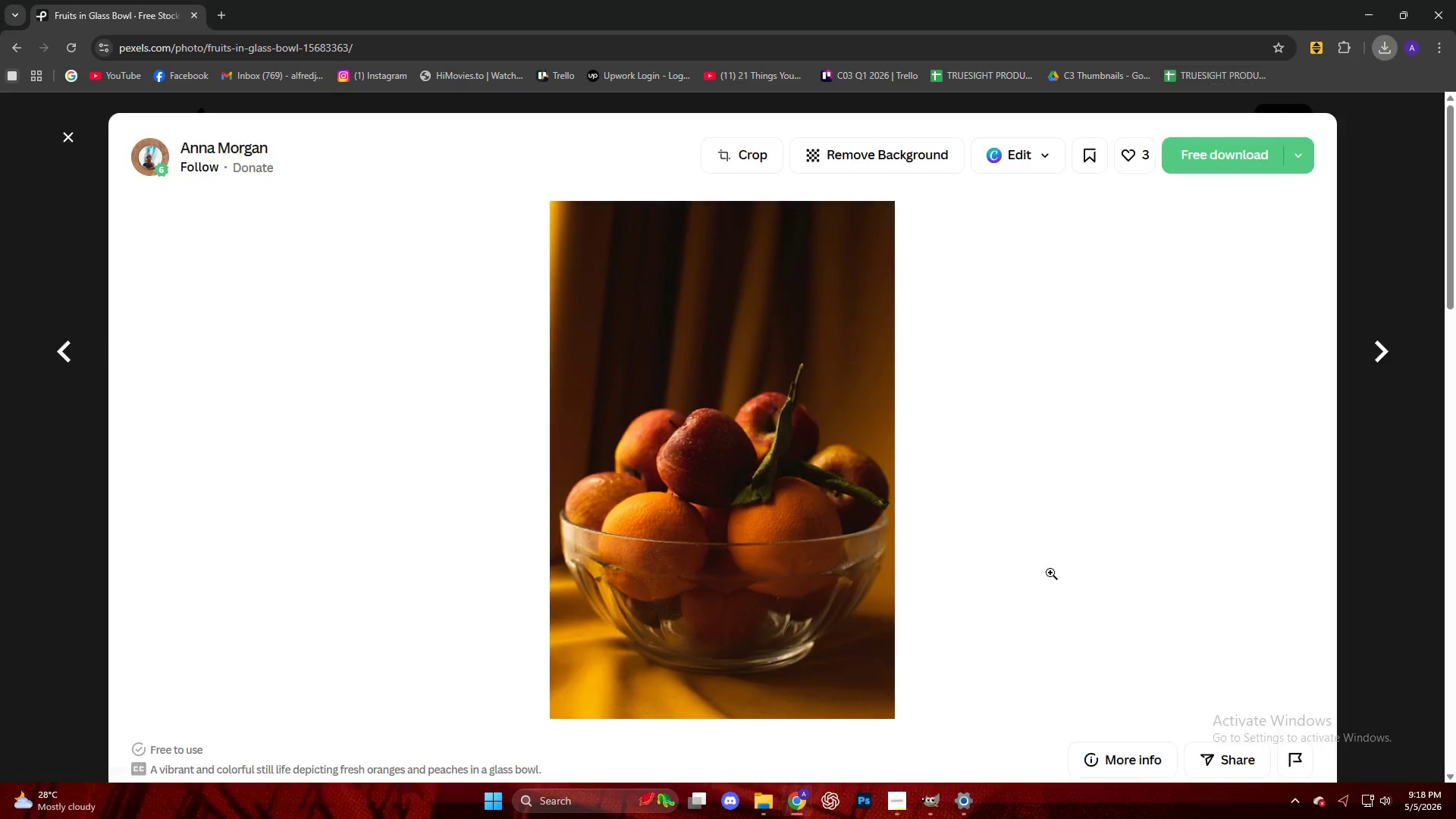 
scroll: coordinate [1144, 519], scroll_direction: down, amount: 9.0
 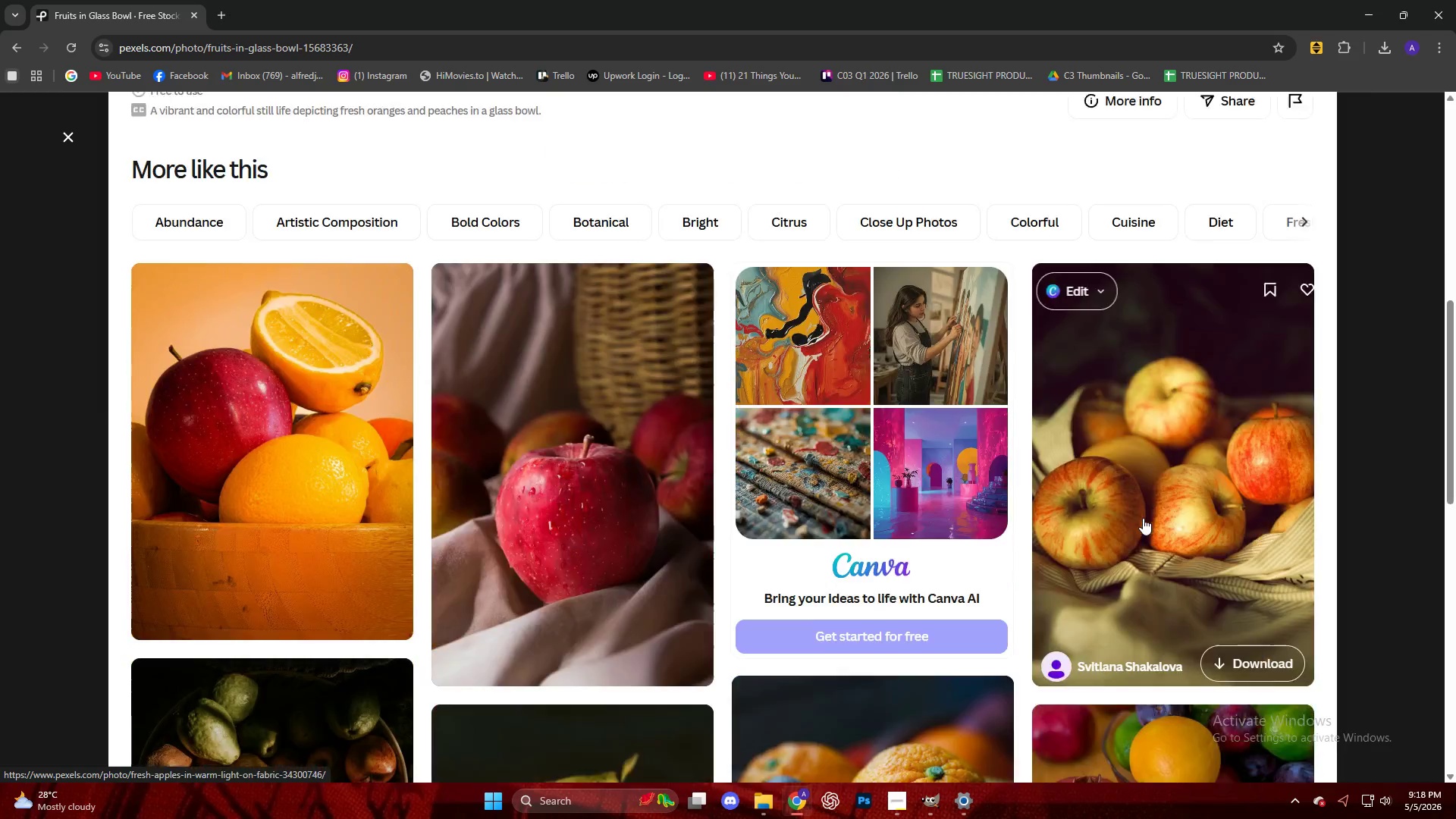 
mouse_move([1125, 509])
 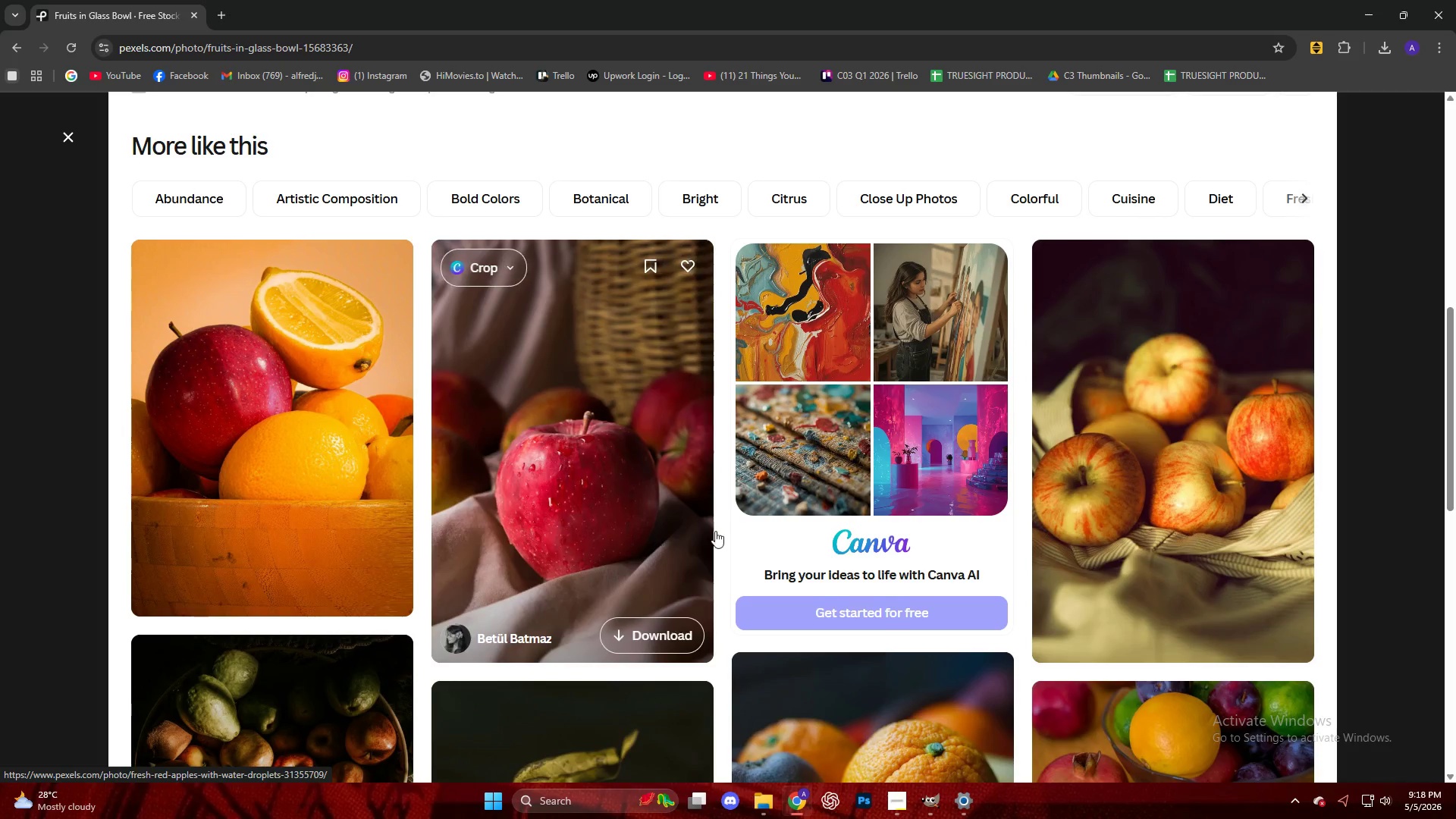 
scroll: coordinate [846, 535], scroll_direction: down, amount: 11.0
 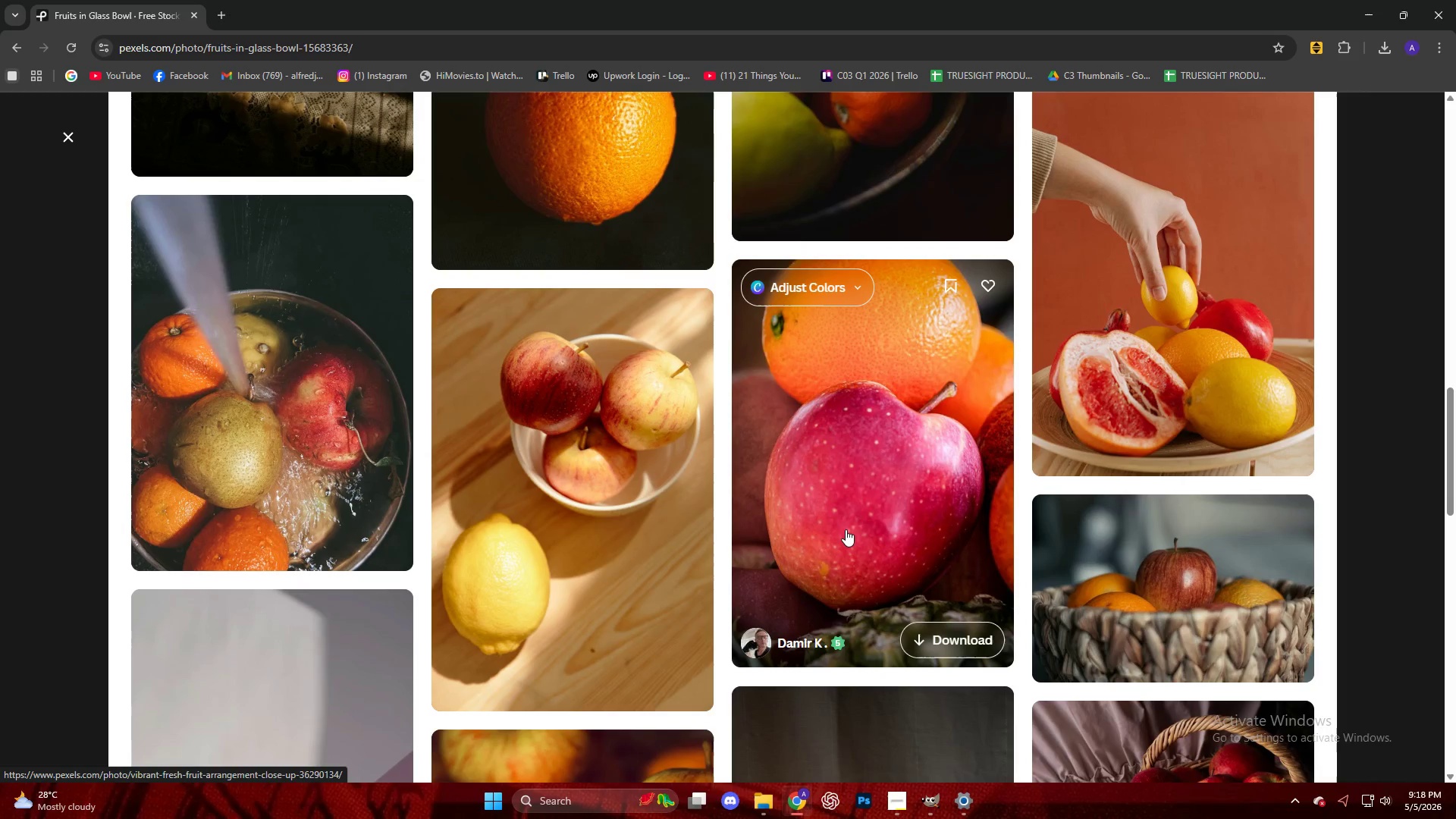 
left_click([619, 464])
 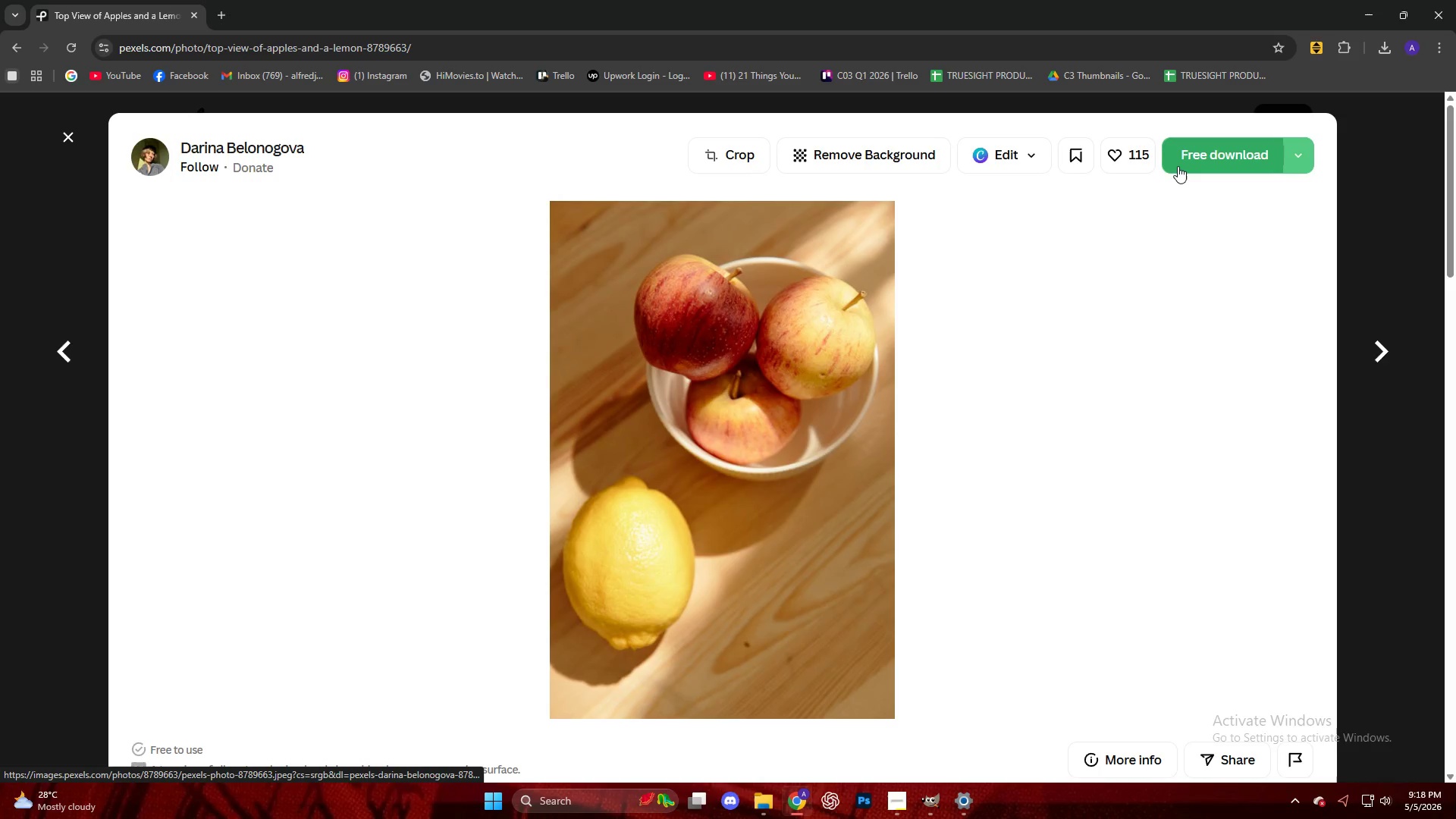 
scroll: coordinate [977, 439], scroll_direction: down, amount: 10.0
 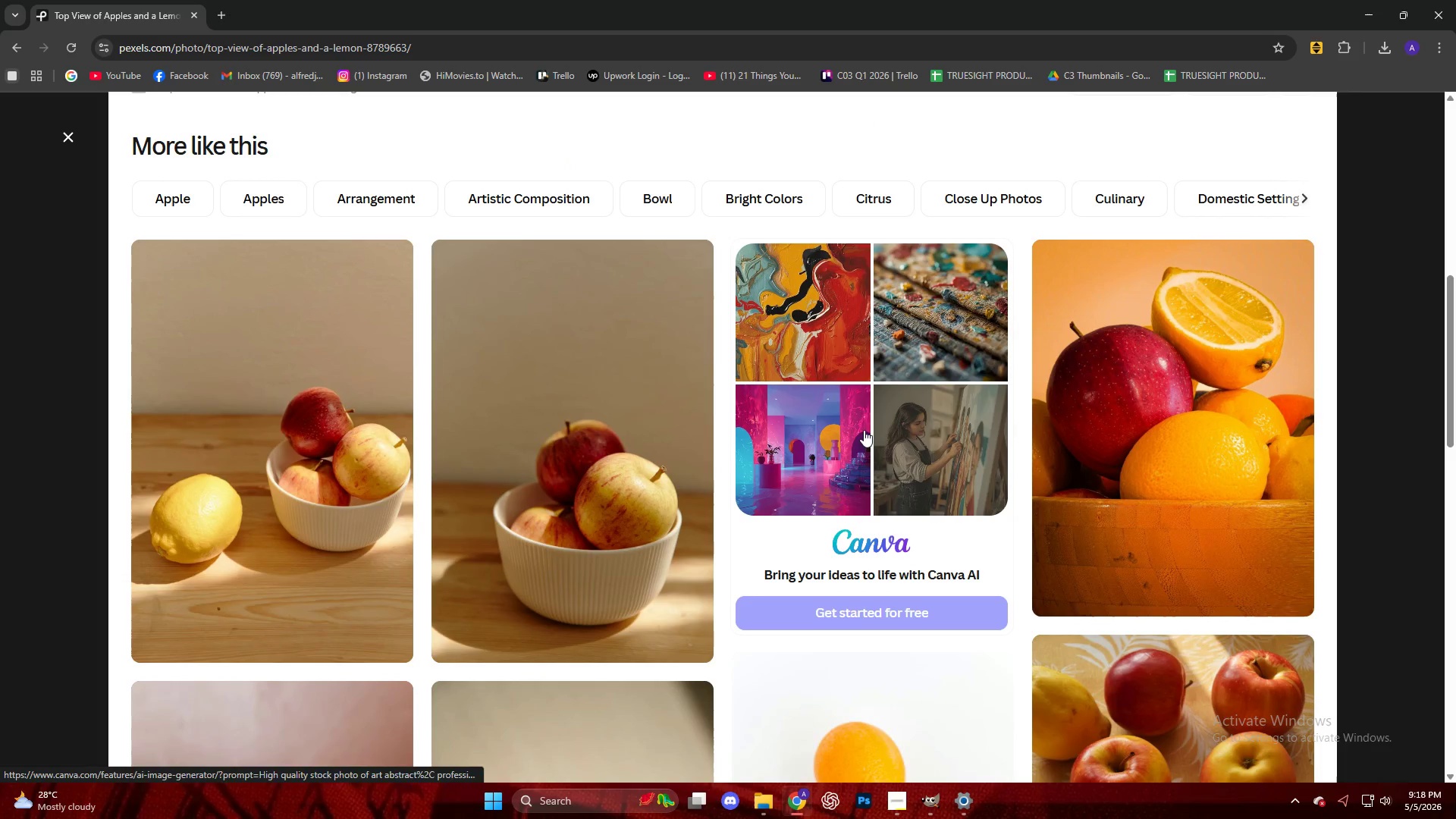 
left_click([643, 431])
 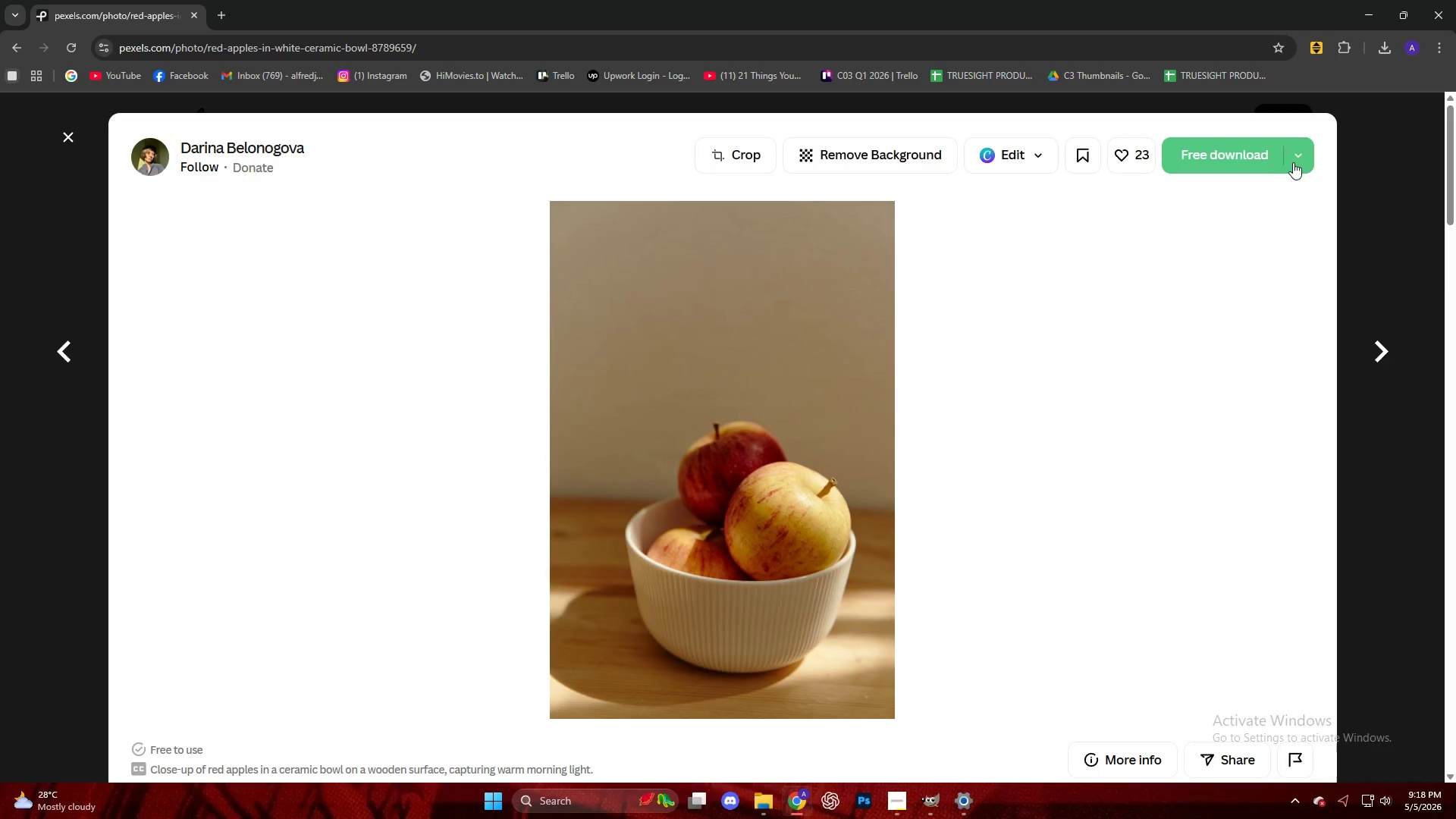 
left_click([1221, 156])
 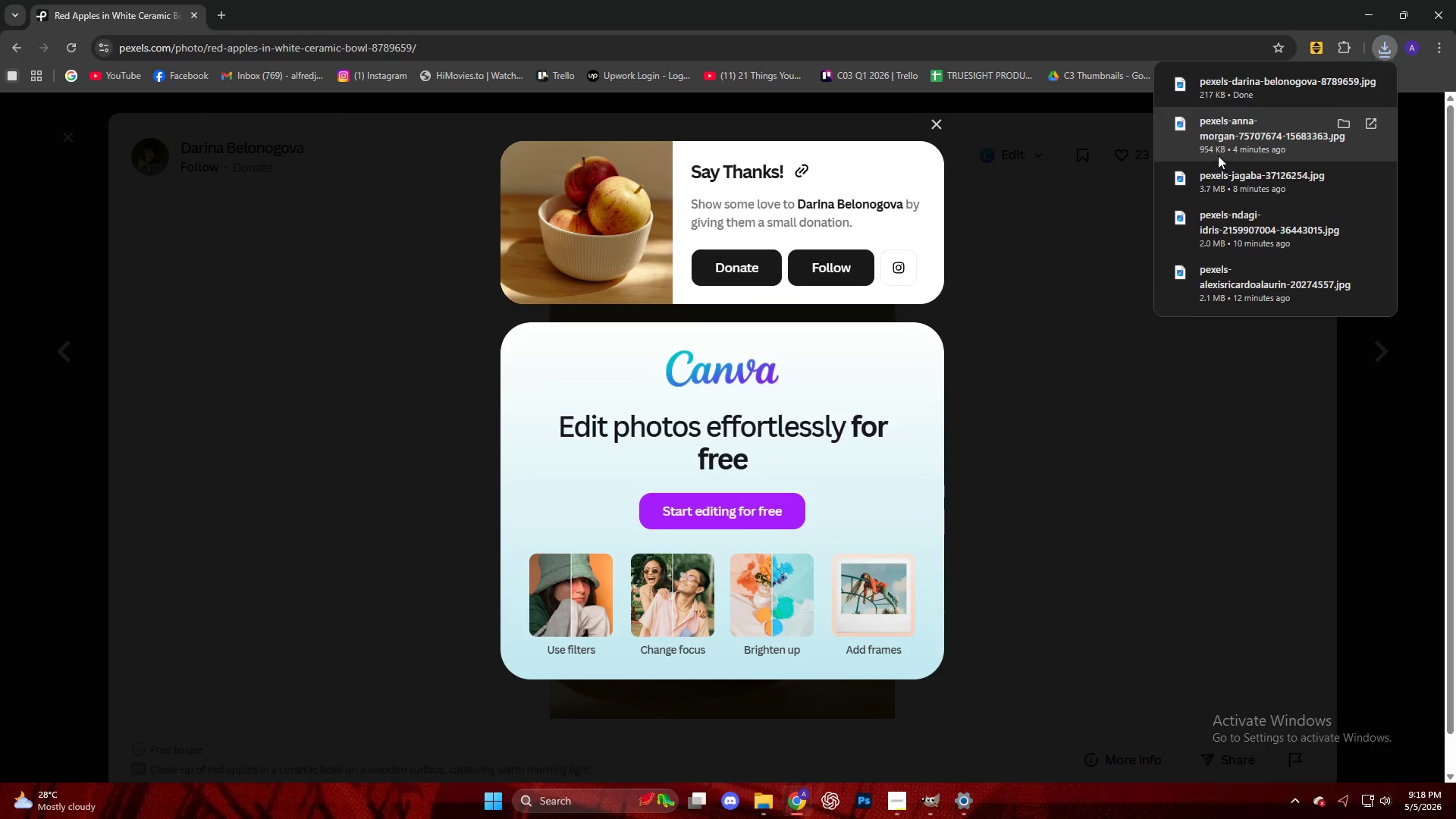 
left_click_drag(start_coordinate=[1235, 84], to_coordinate=[673, 431])
 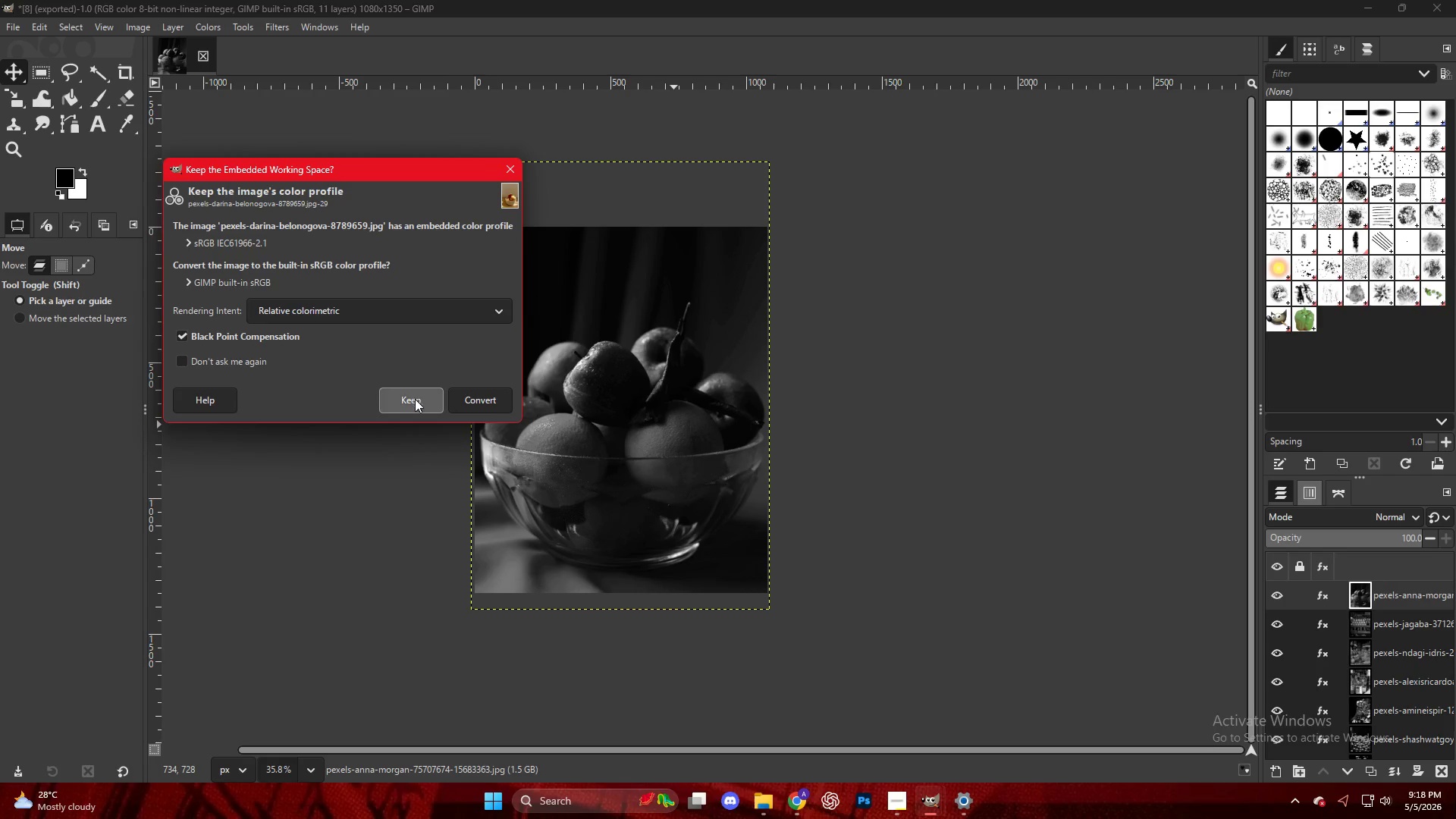 
hold_key(key=ControlLeft, duration=0.59)
 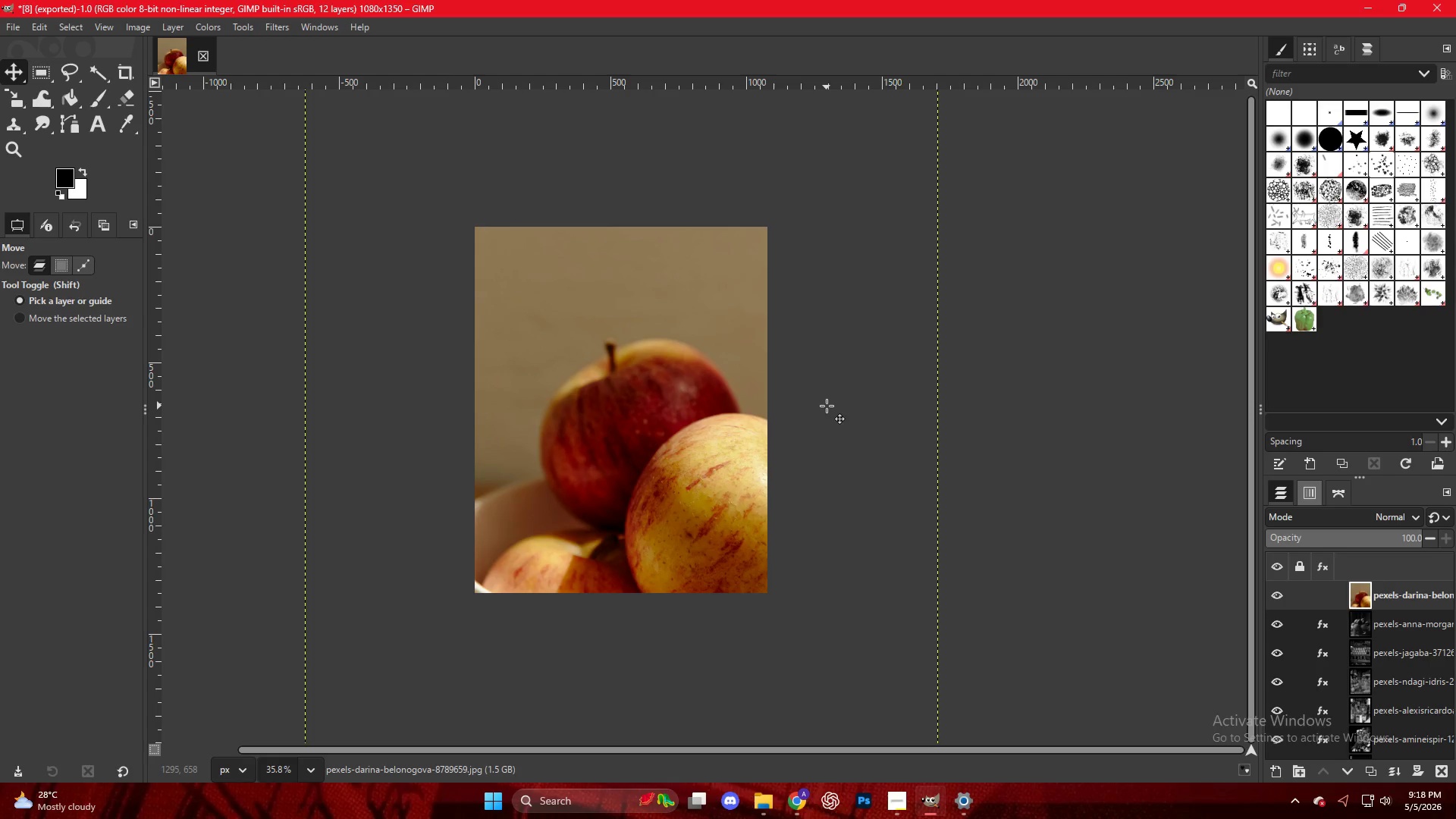 
key(Shift+S)
 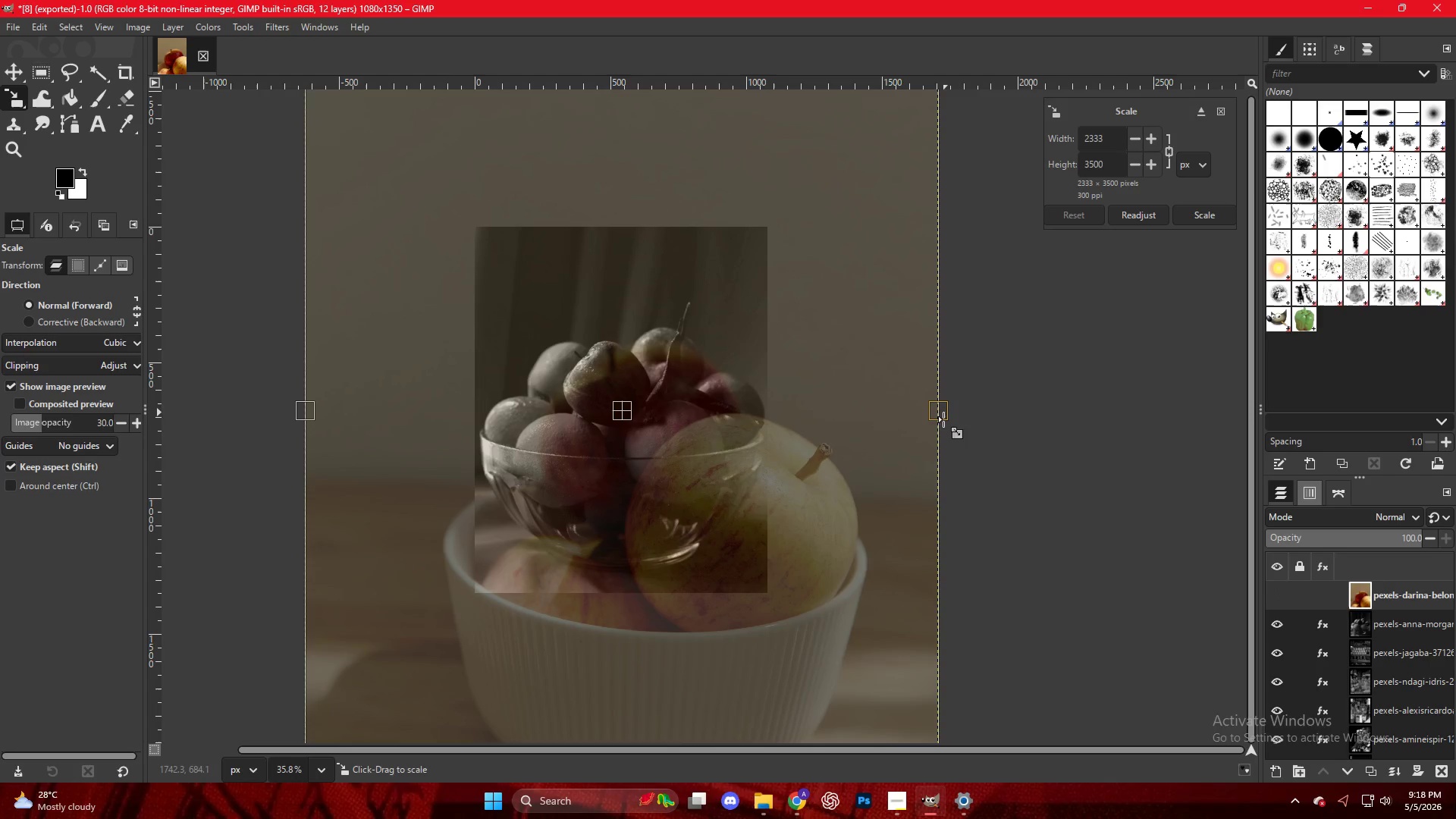 
left_click_drag(start_coordinate=[940, 419], to_coordinate=[769, 411])
 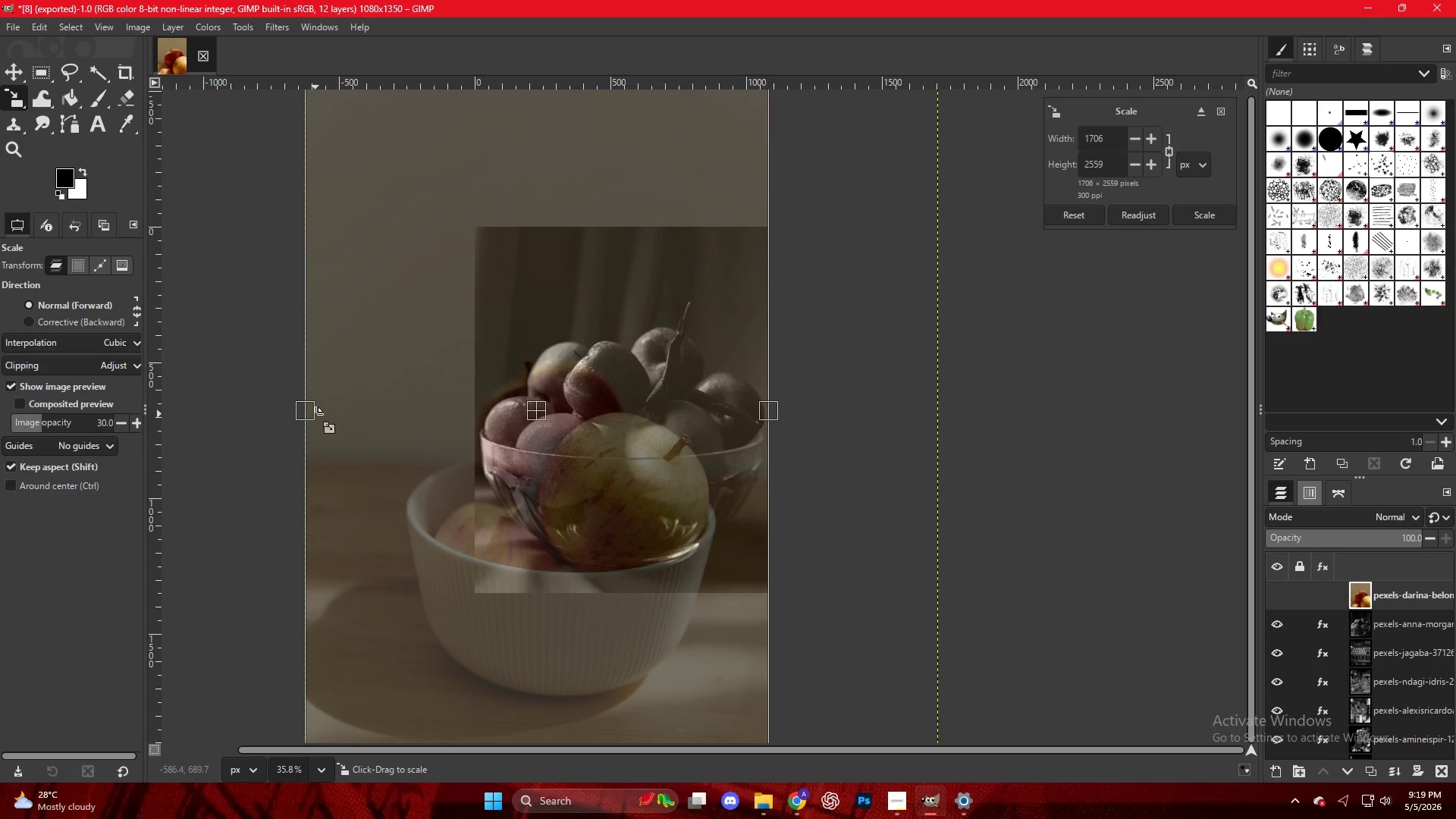 
left_click_drag(start_coordinate=[312, 414], to_coordinate=[478, 405])
 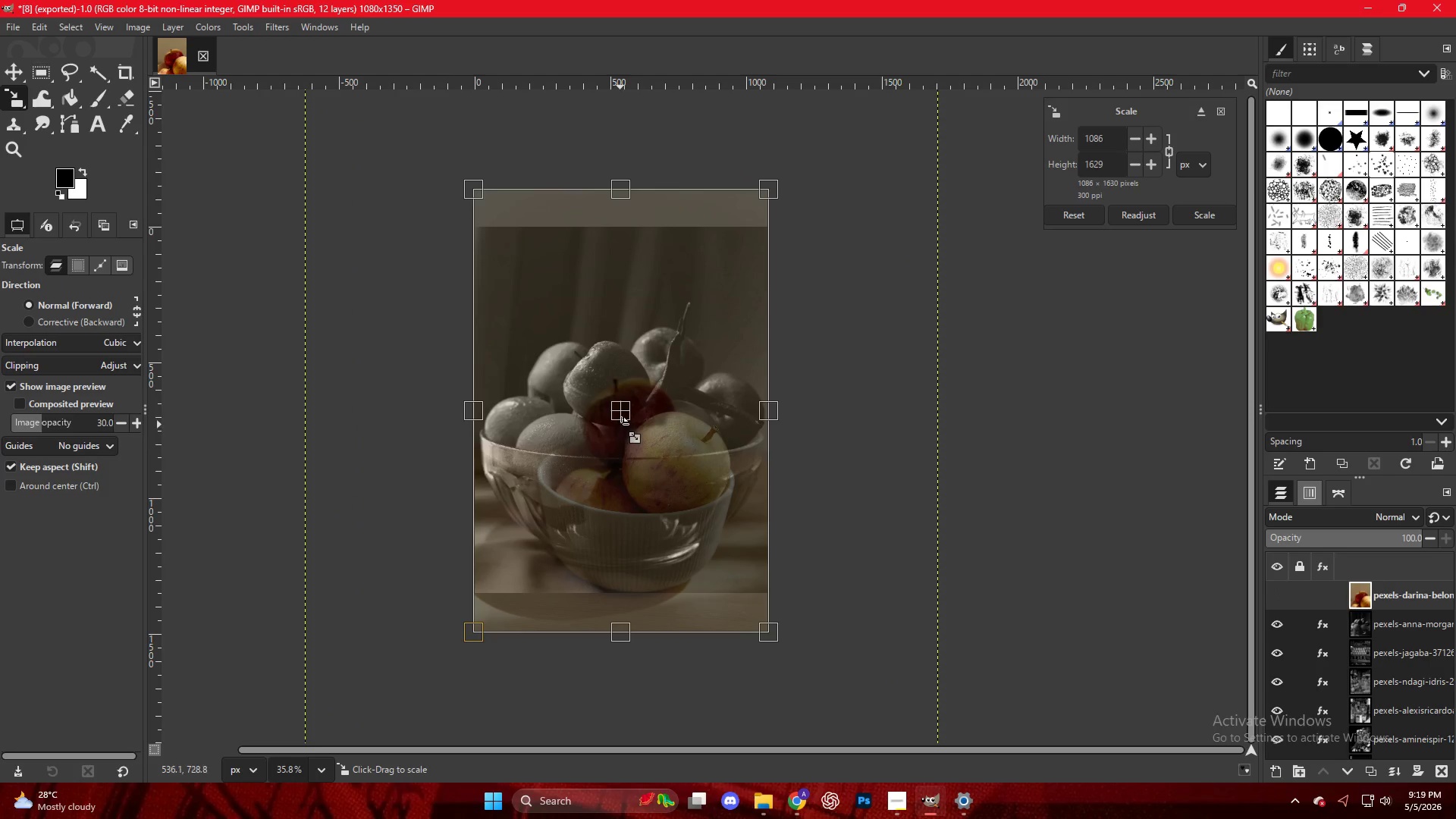 
left_click_drag(start_coordinate=[624, 419], to_coordinate=[620, 380])
 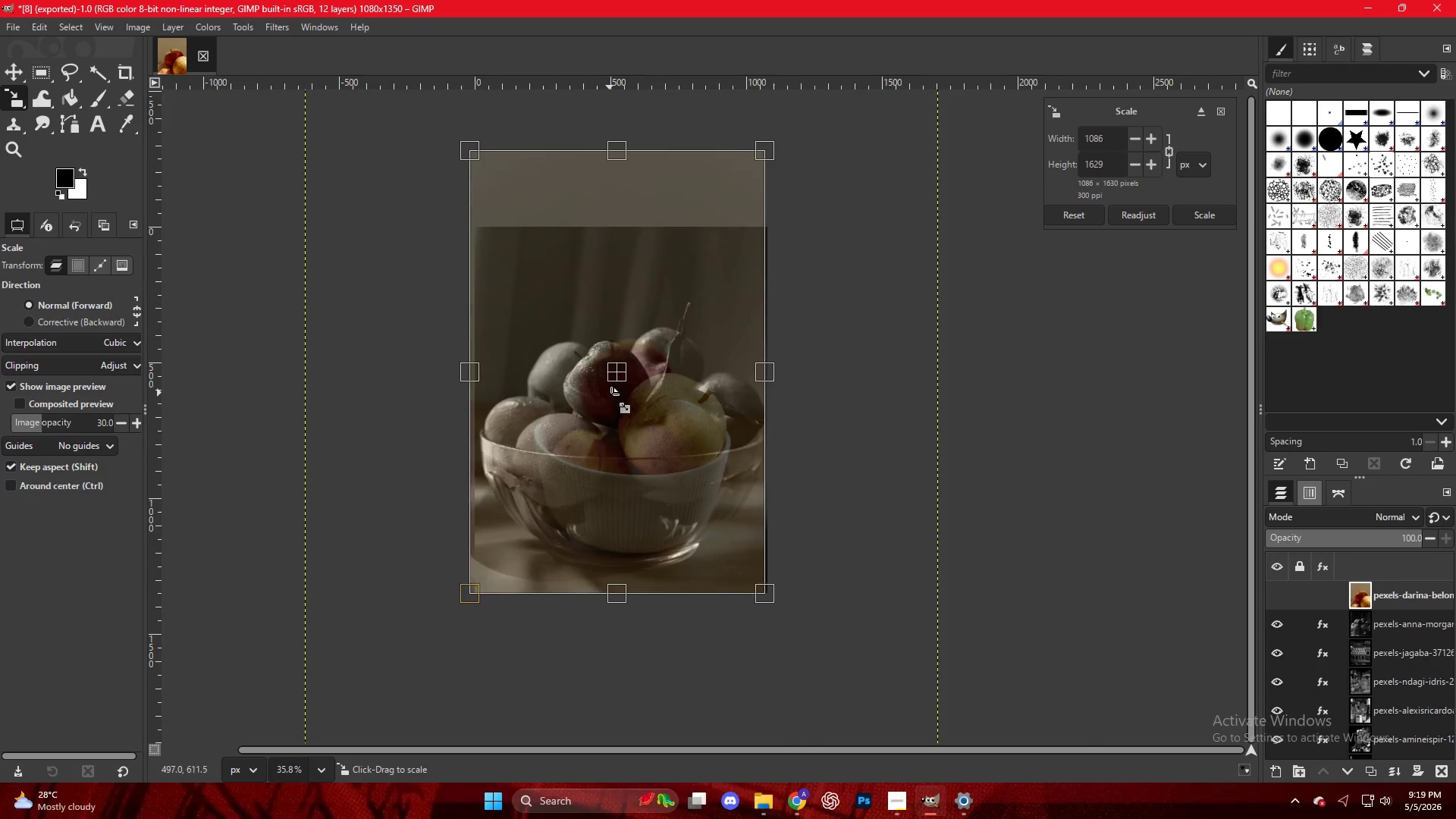 
hold_key(key=ControlLeft, duration=0.42)
scroll: coordinate [612, 395], scroll_direction: up, amount: 4.0
 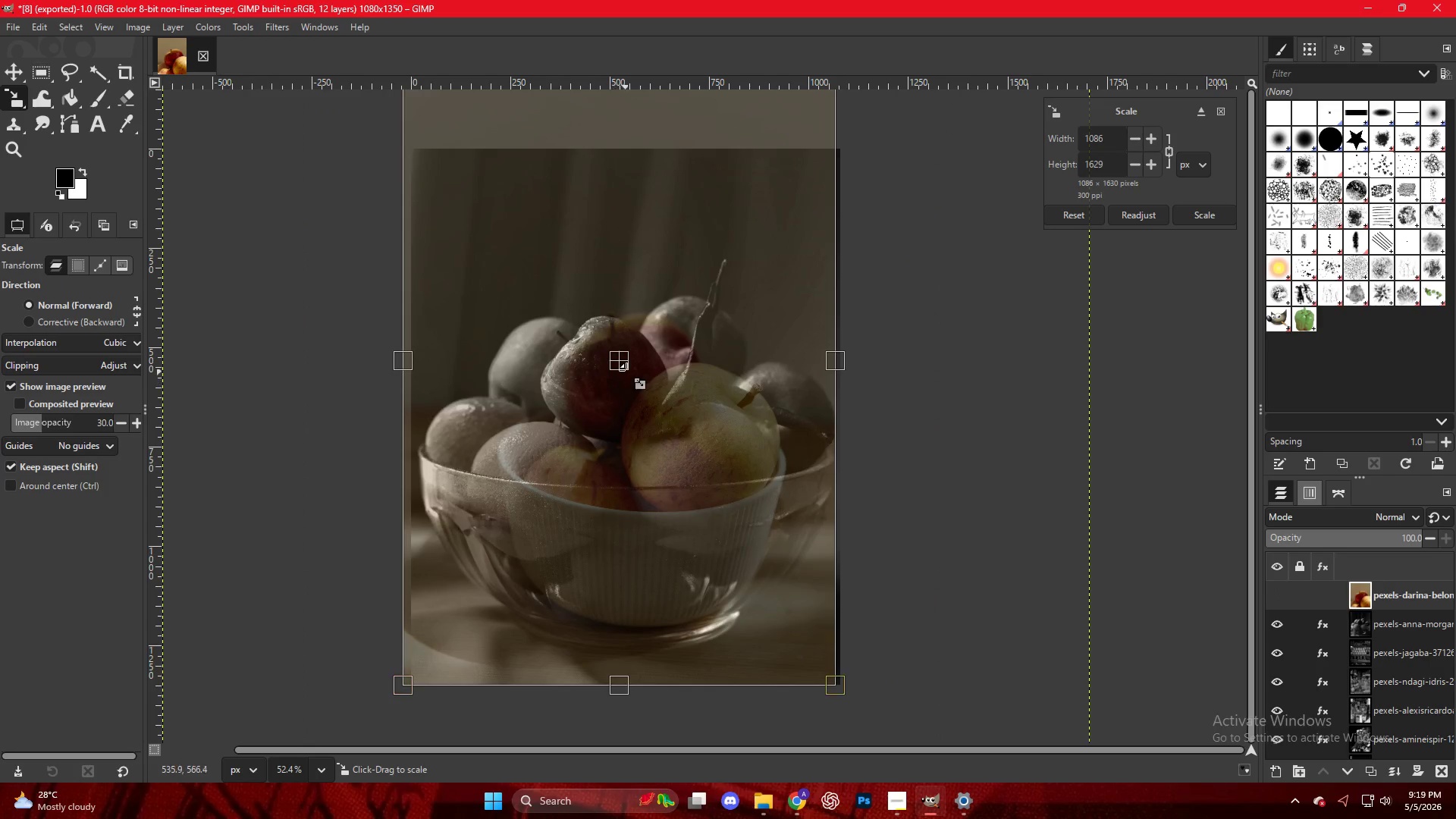 
left_click_drag(start_coordinate=[628, 366], to_coordinate=[635, 366])
 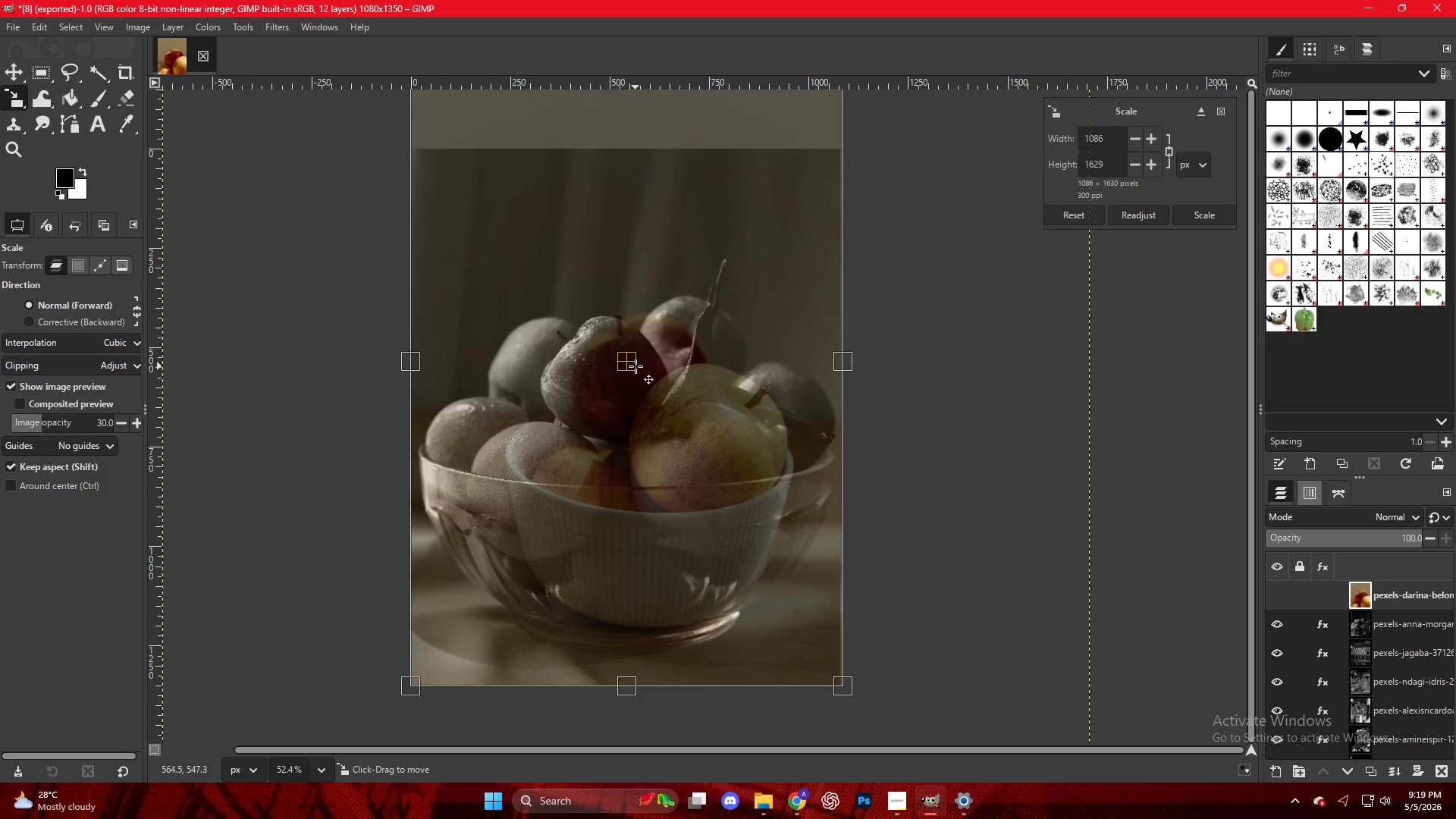 
key(M)
 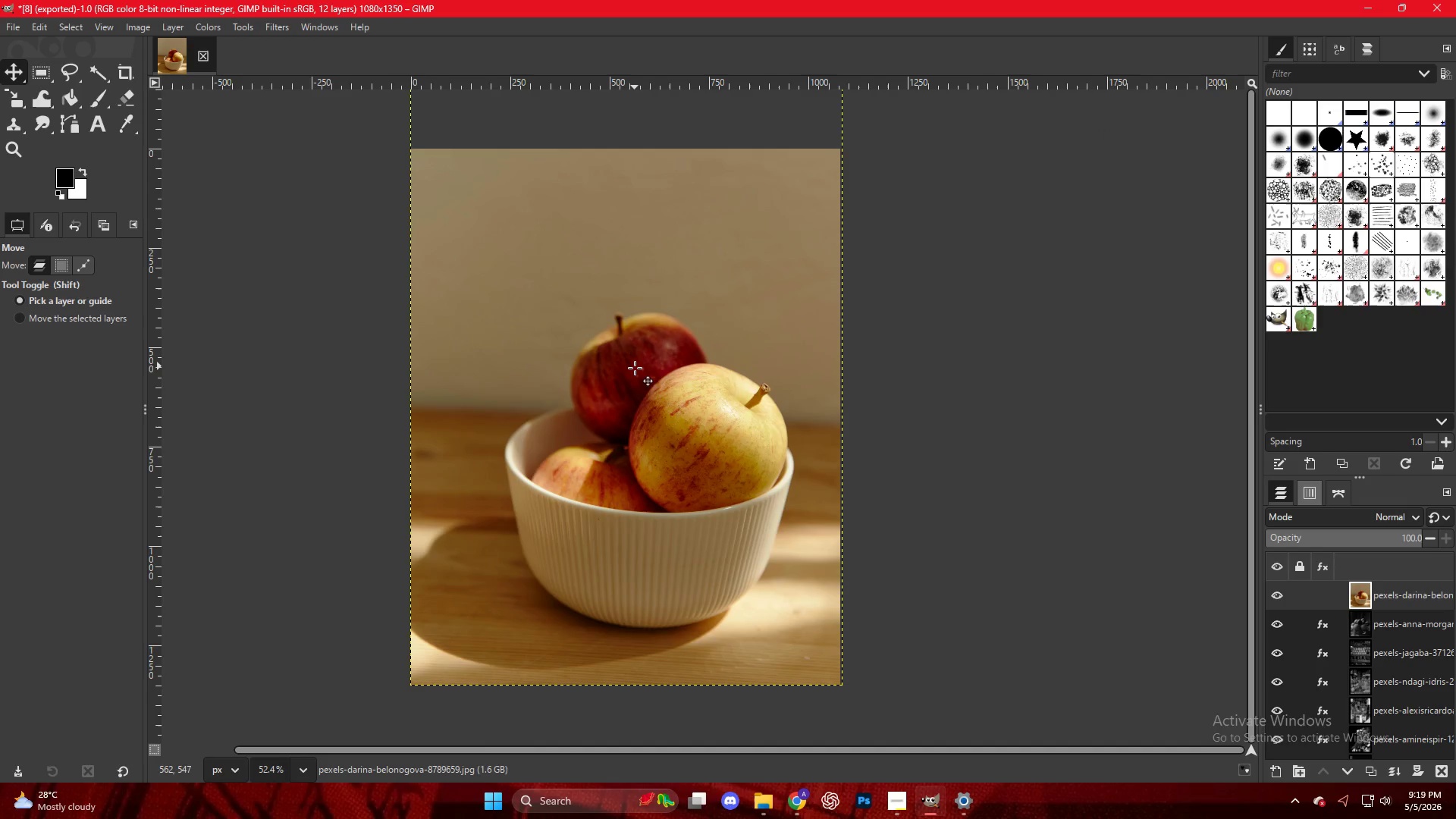 
key(Control+ControlLeft)
 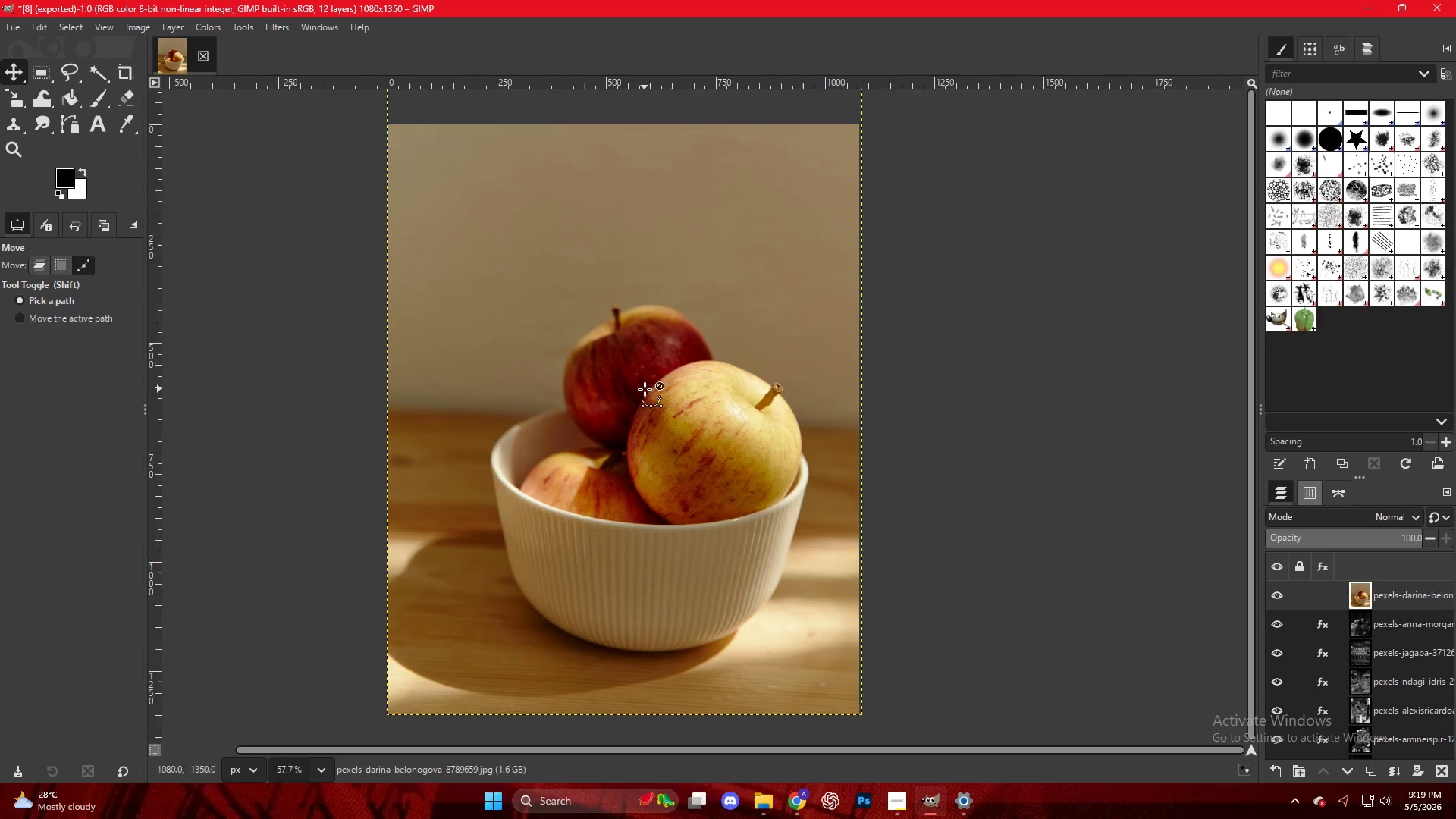 
scroll: coordinate [645, 389], scroll_direction: up, amount: 3.0
 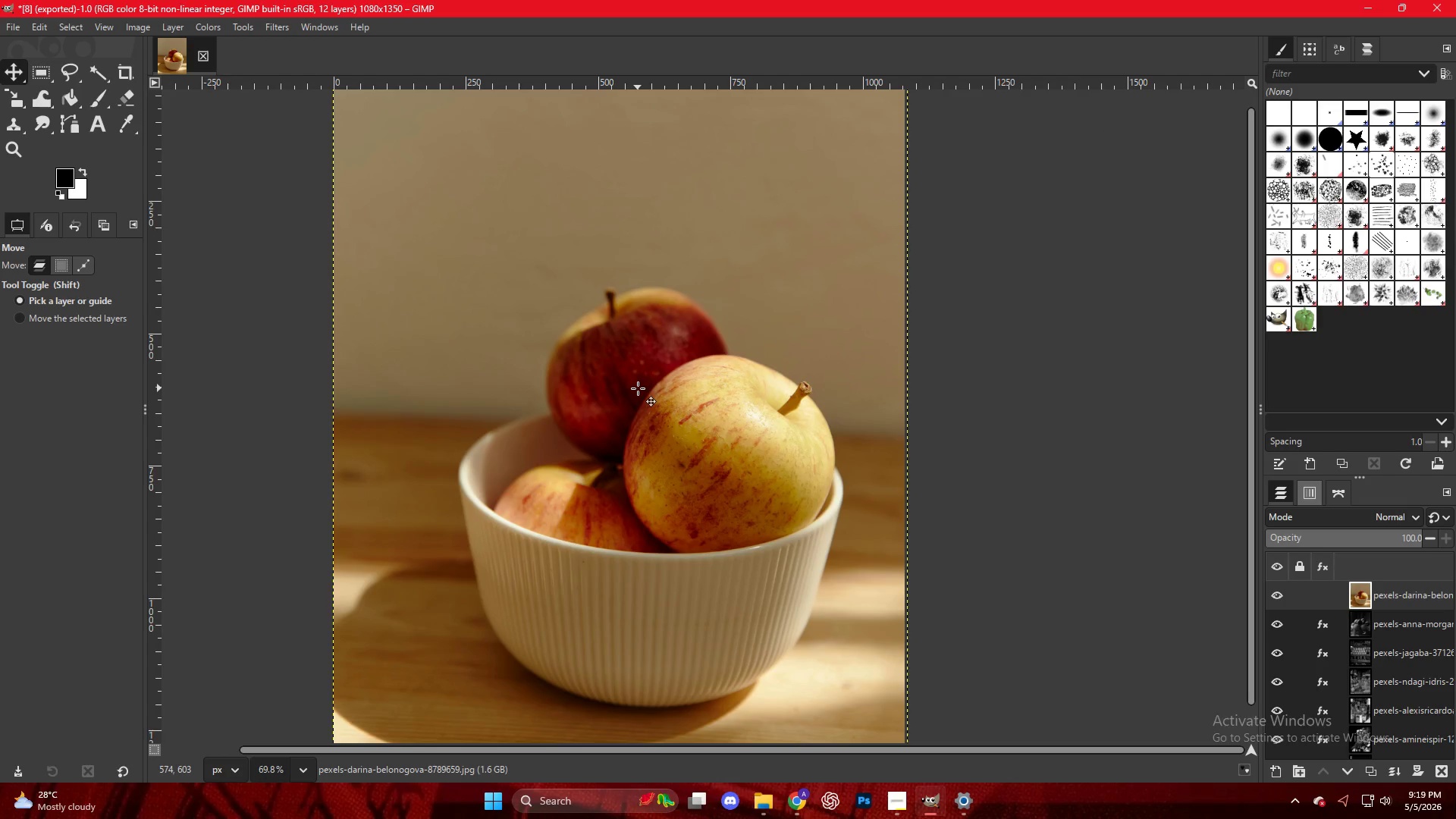 
right_click([637, 388])
 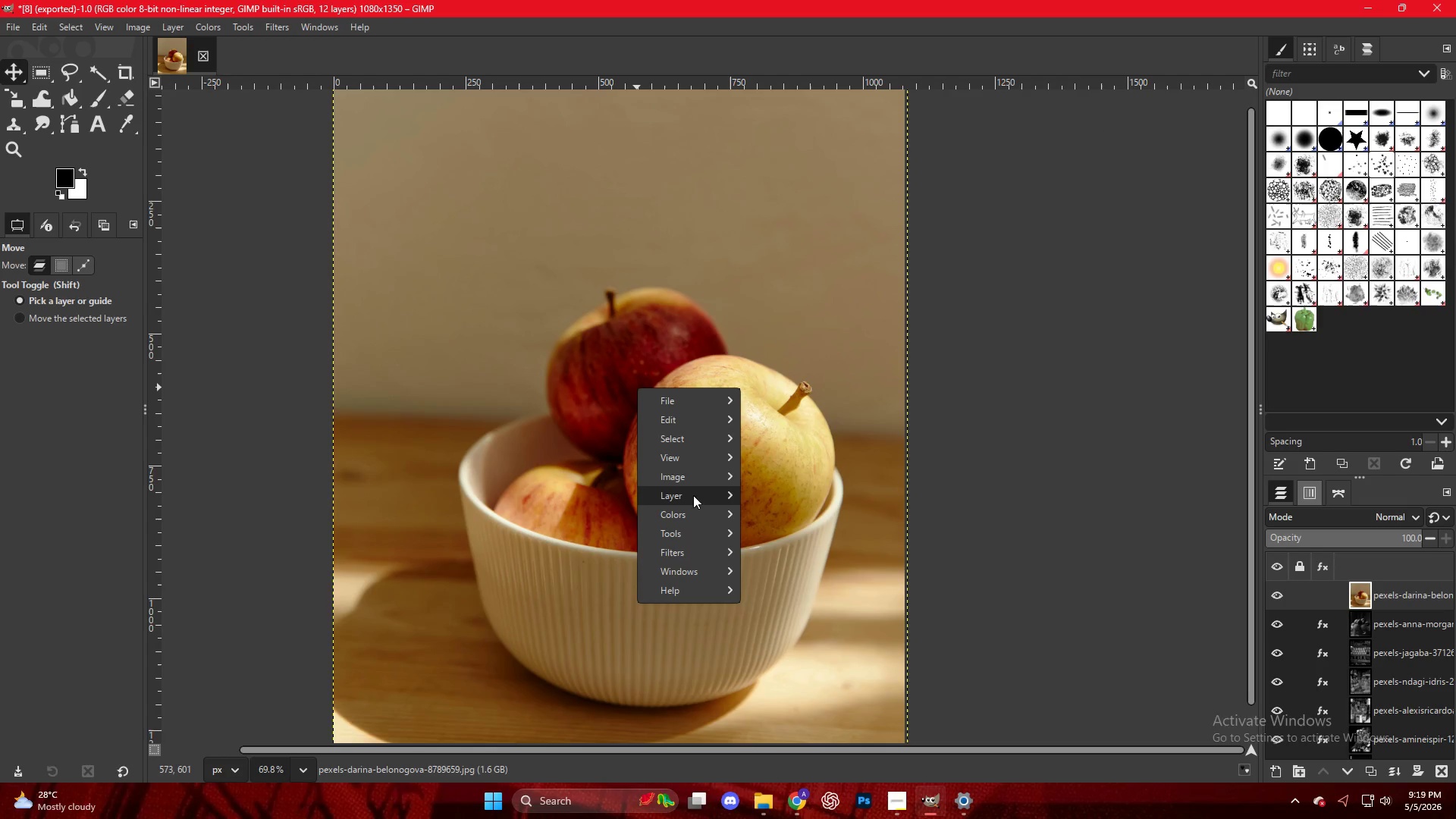 
left_click([690, 513])
 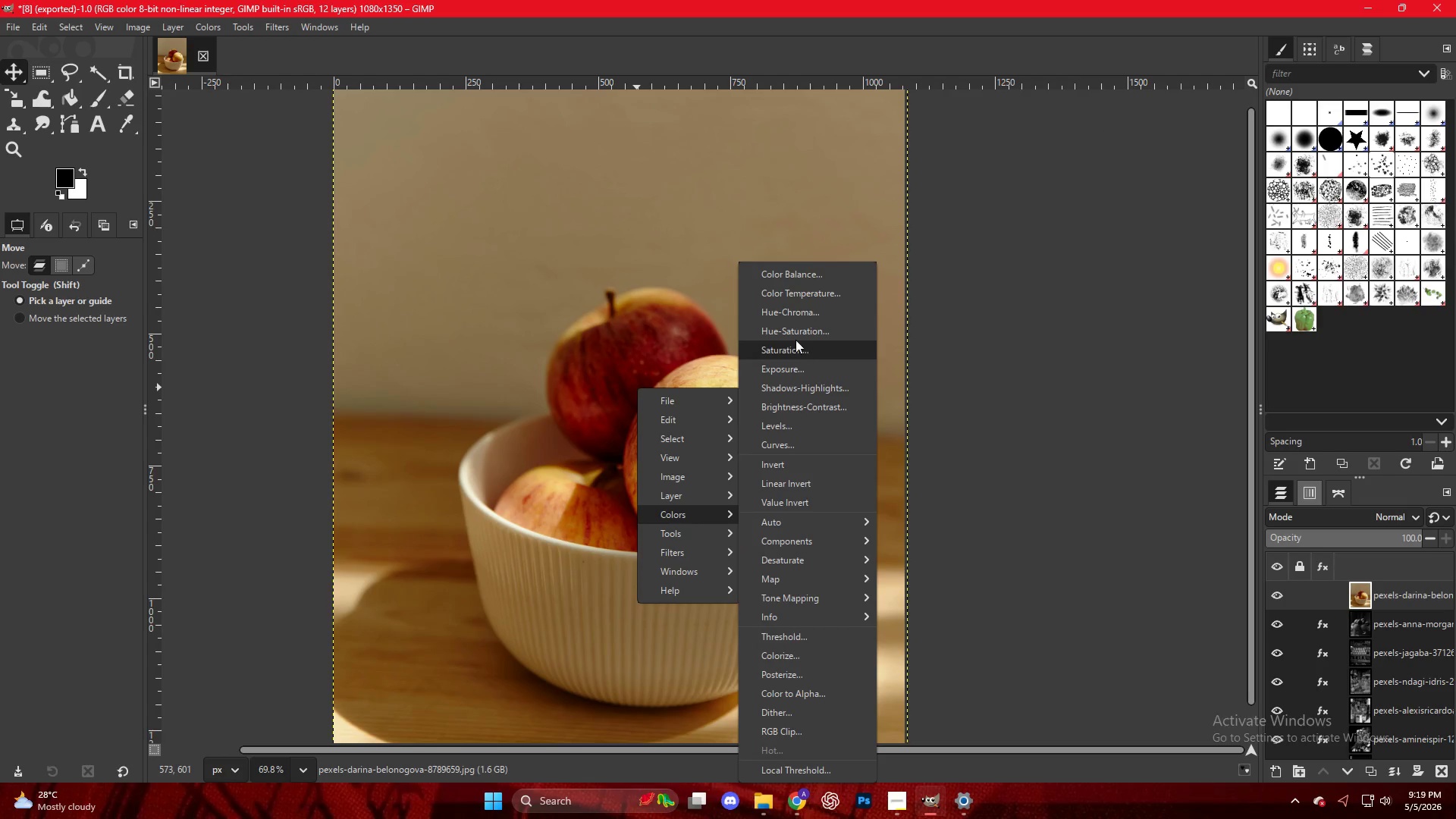 
left_click([791, 334])
 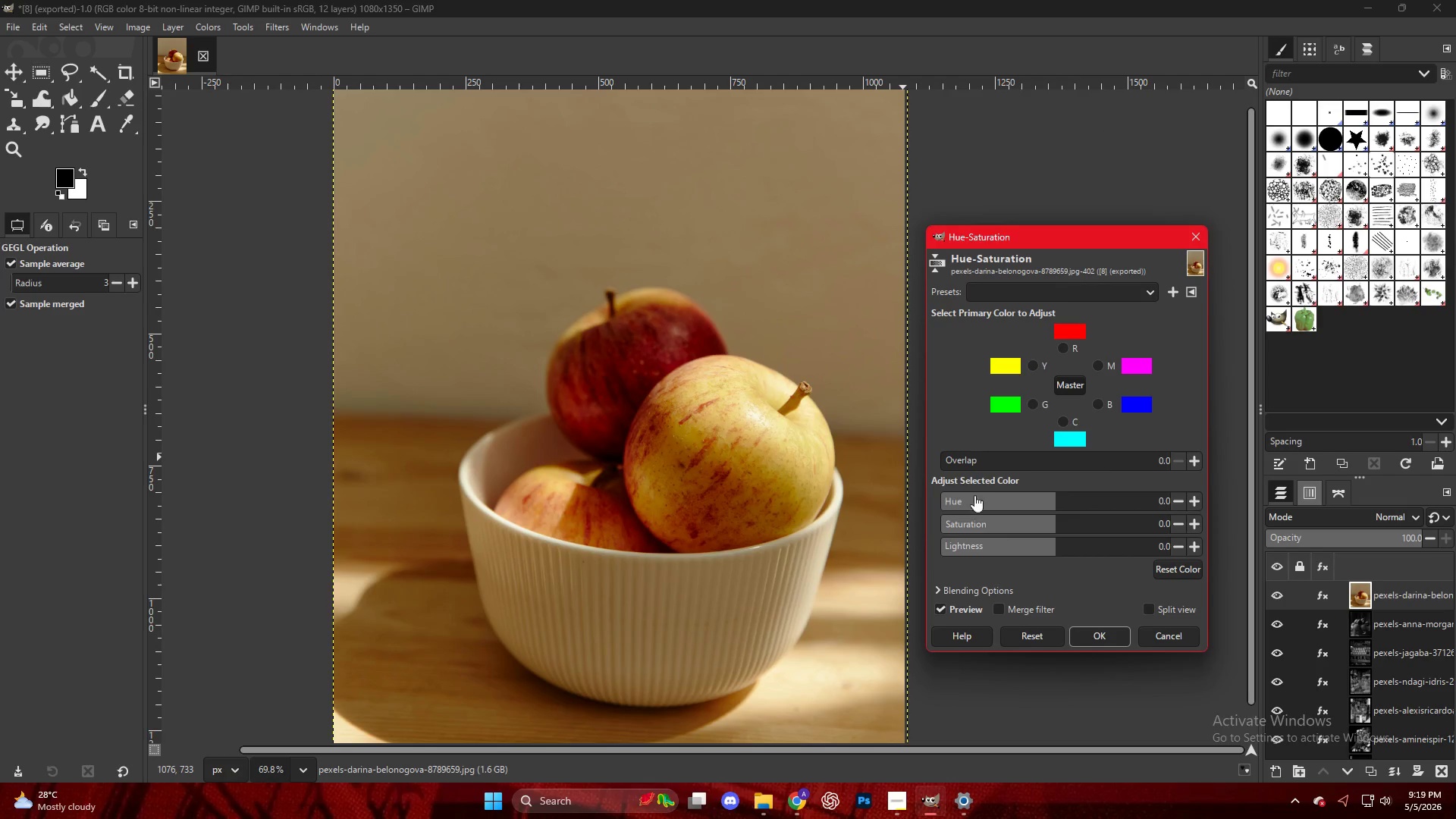 
left_click_drag(start_coordinate=[965, 524], to_coordinate=[862, 519])
 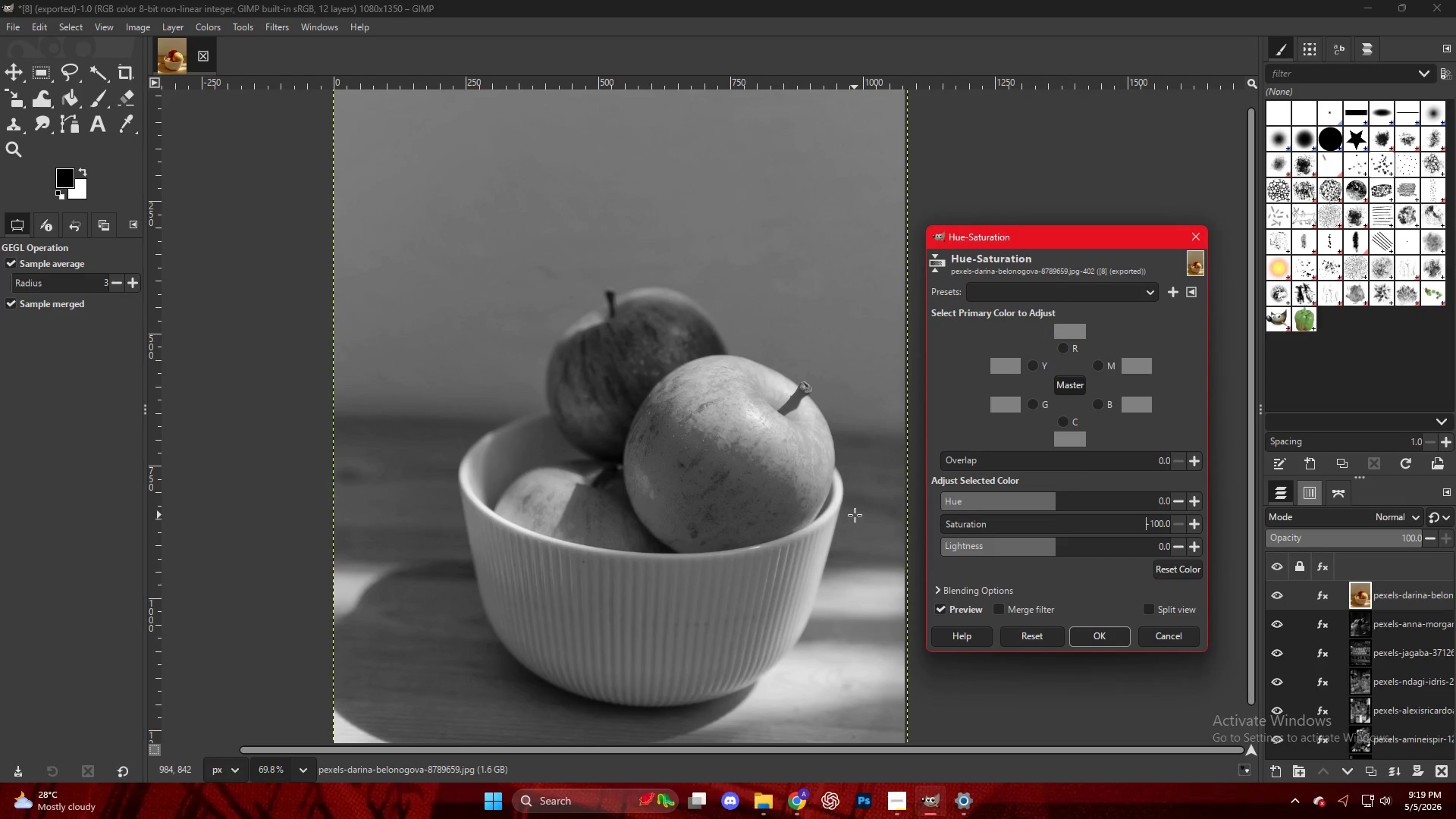 
key(NumpadEnter)
 